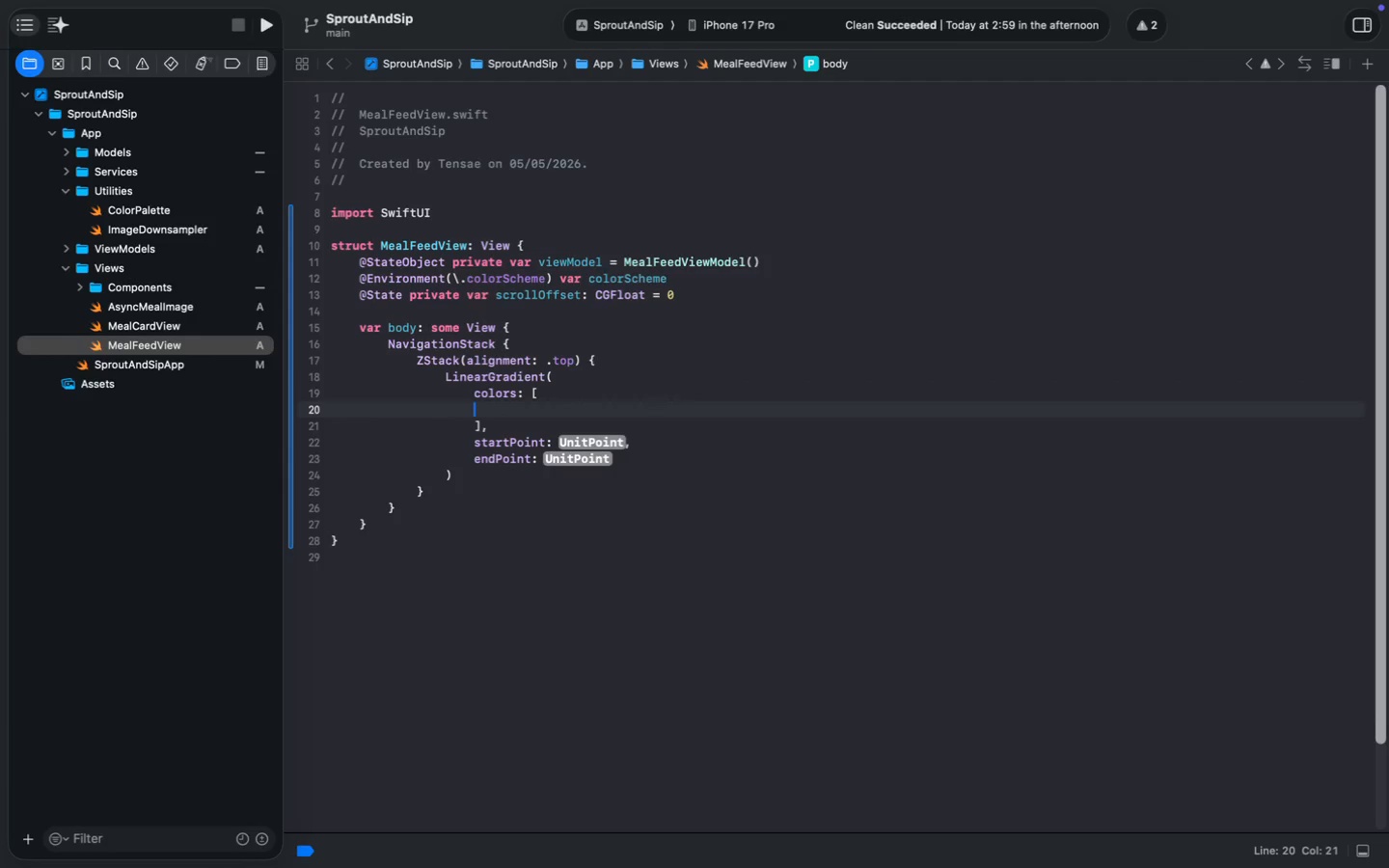 
key(Meta+ArrowUp)
 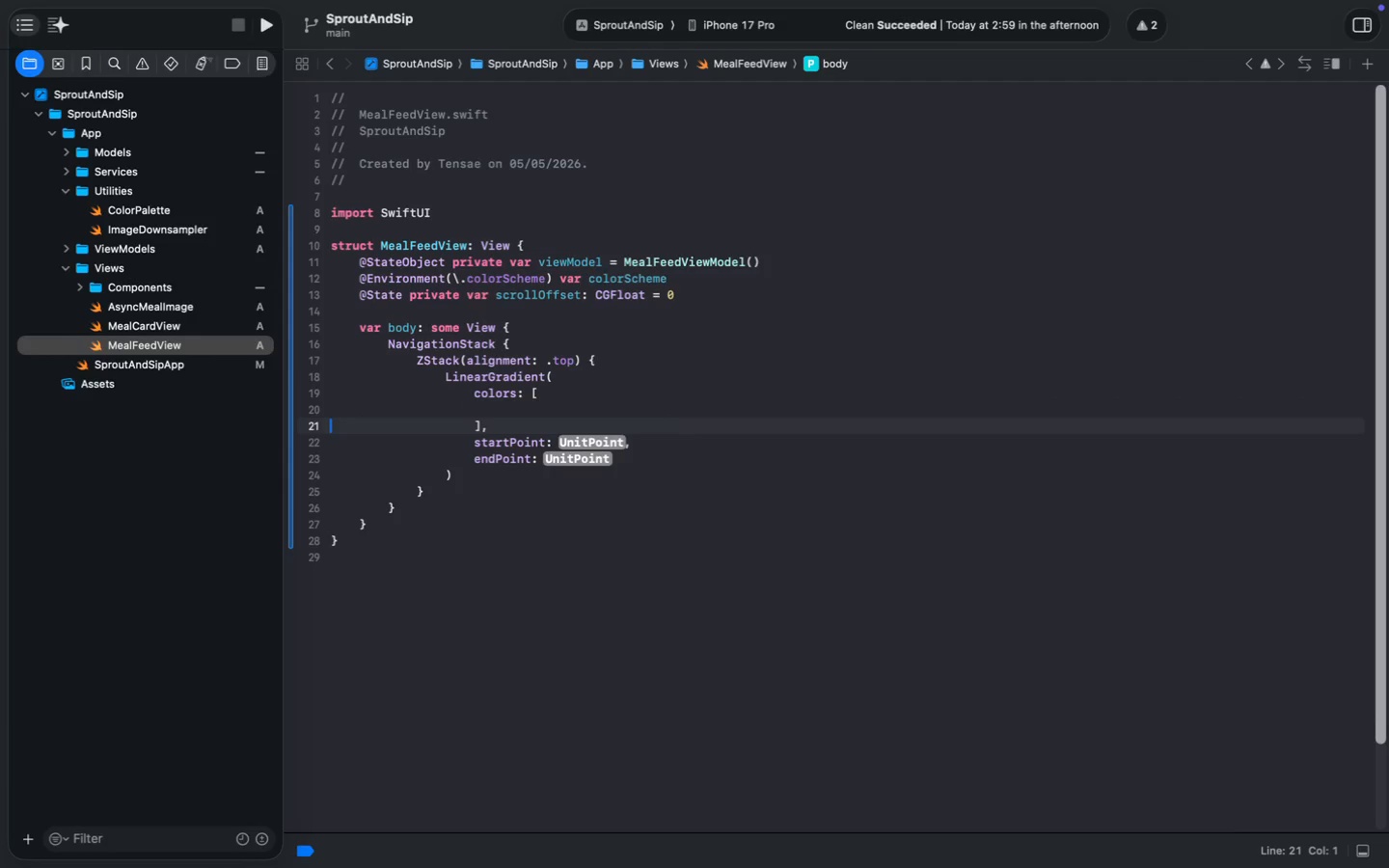 
key(Meta+ArrowLeft)
 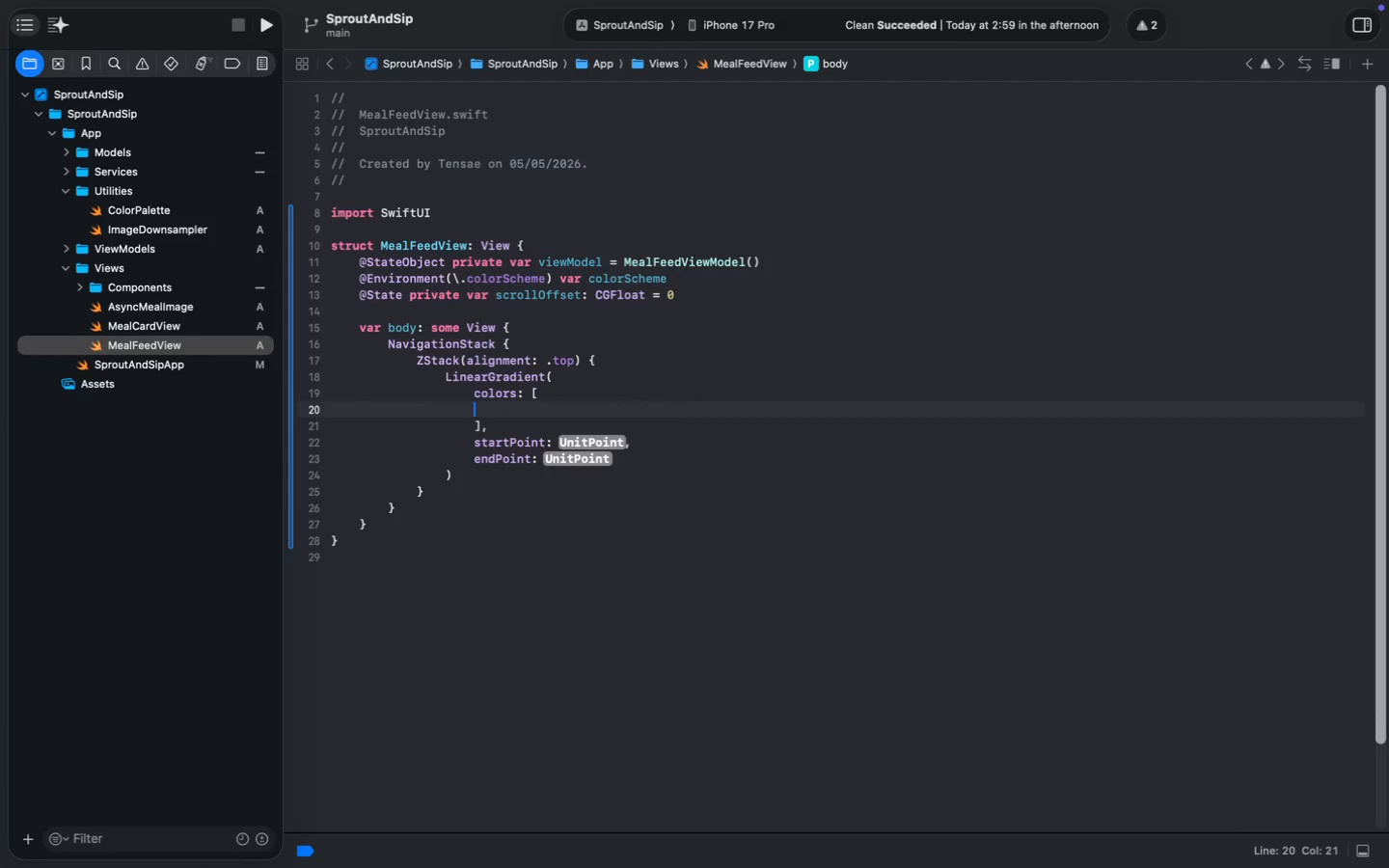 
key(Meta+Backspace)
 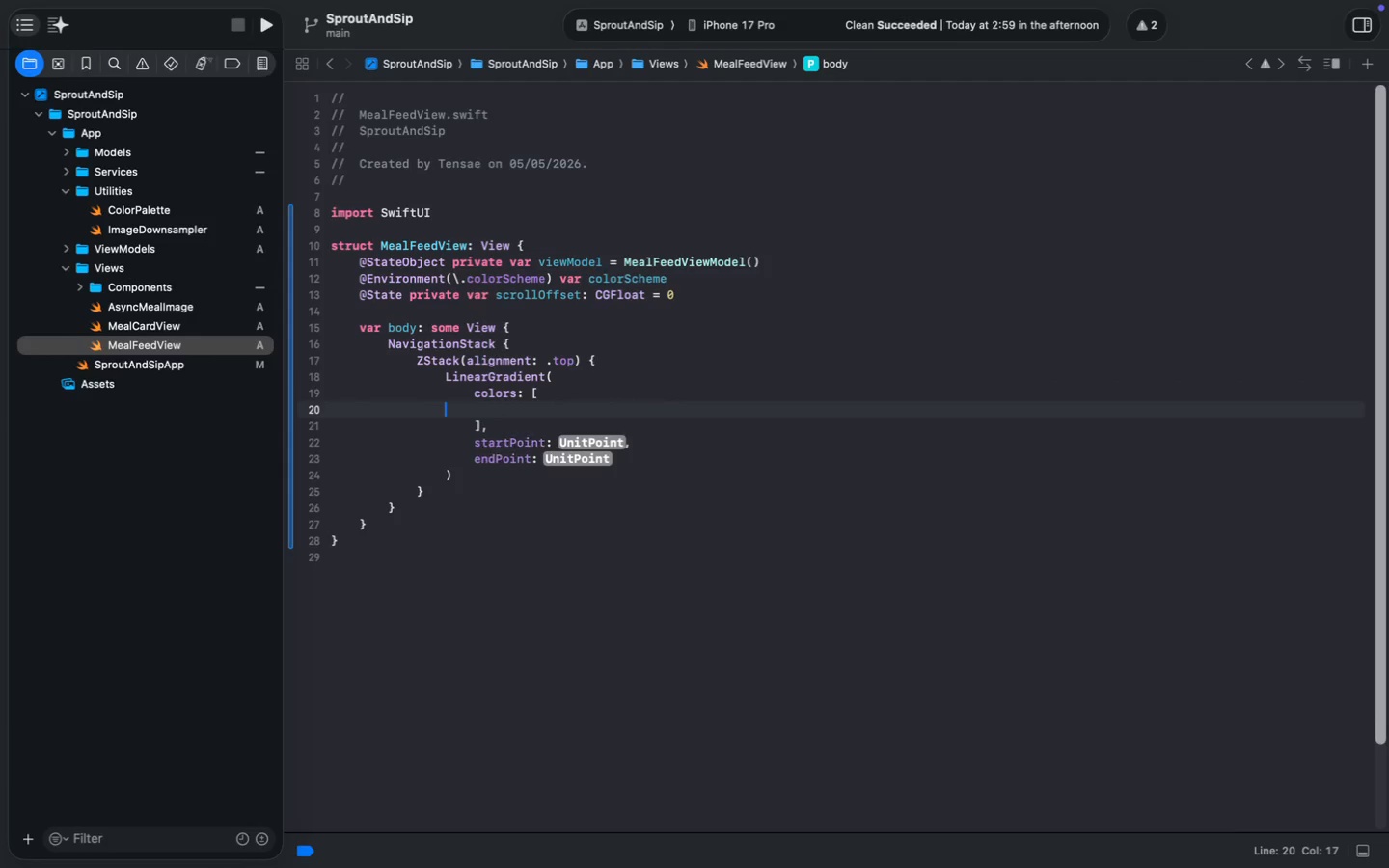 
key(Meta+Backspace)
 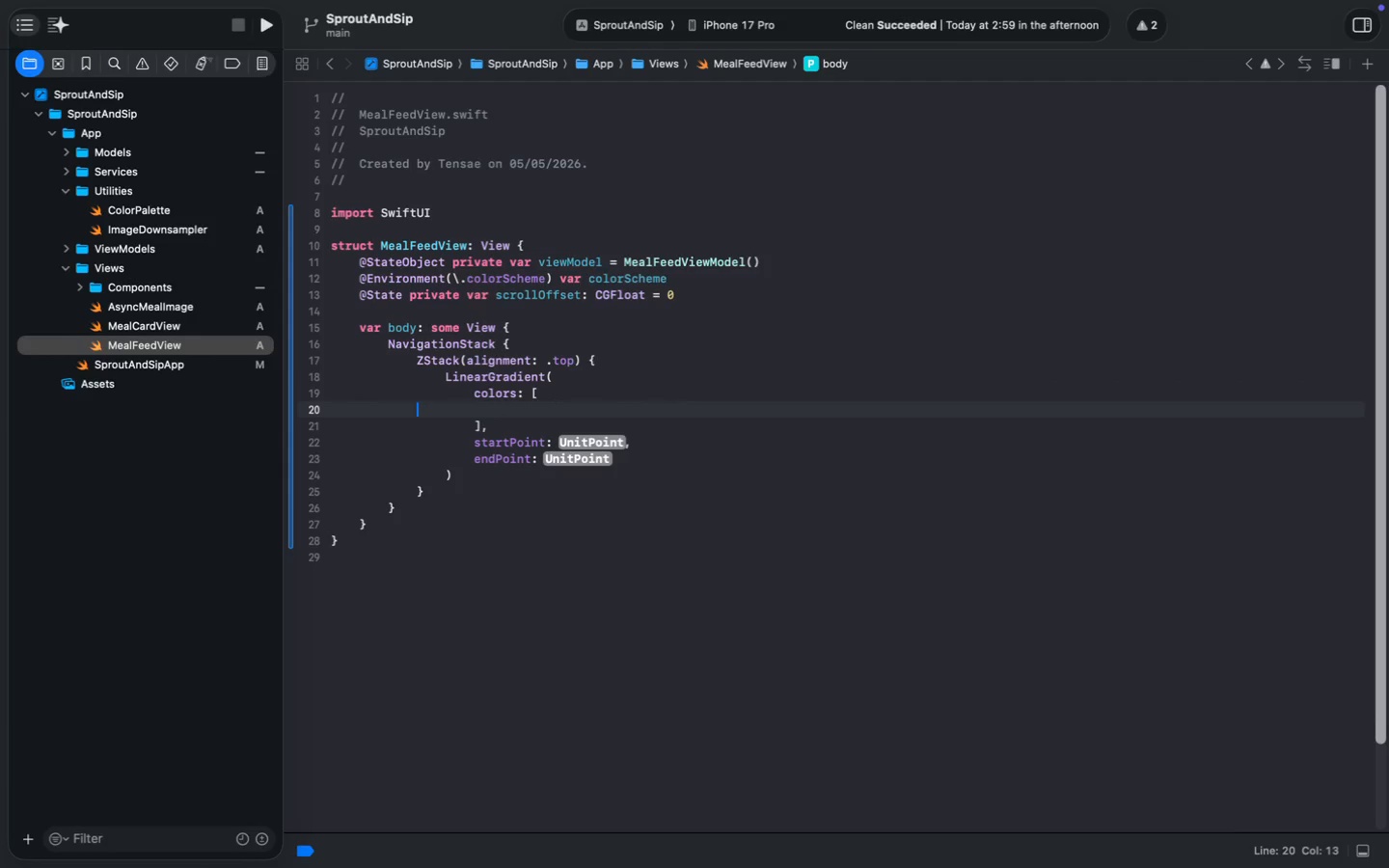 
key(Meta+Backspace)
 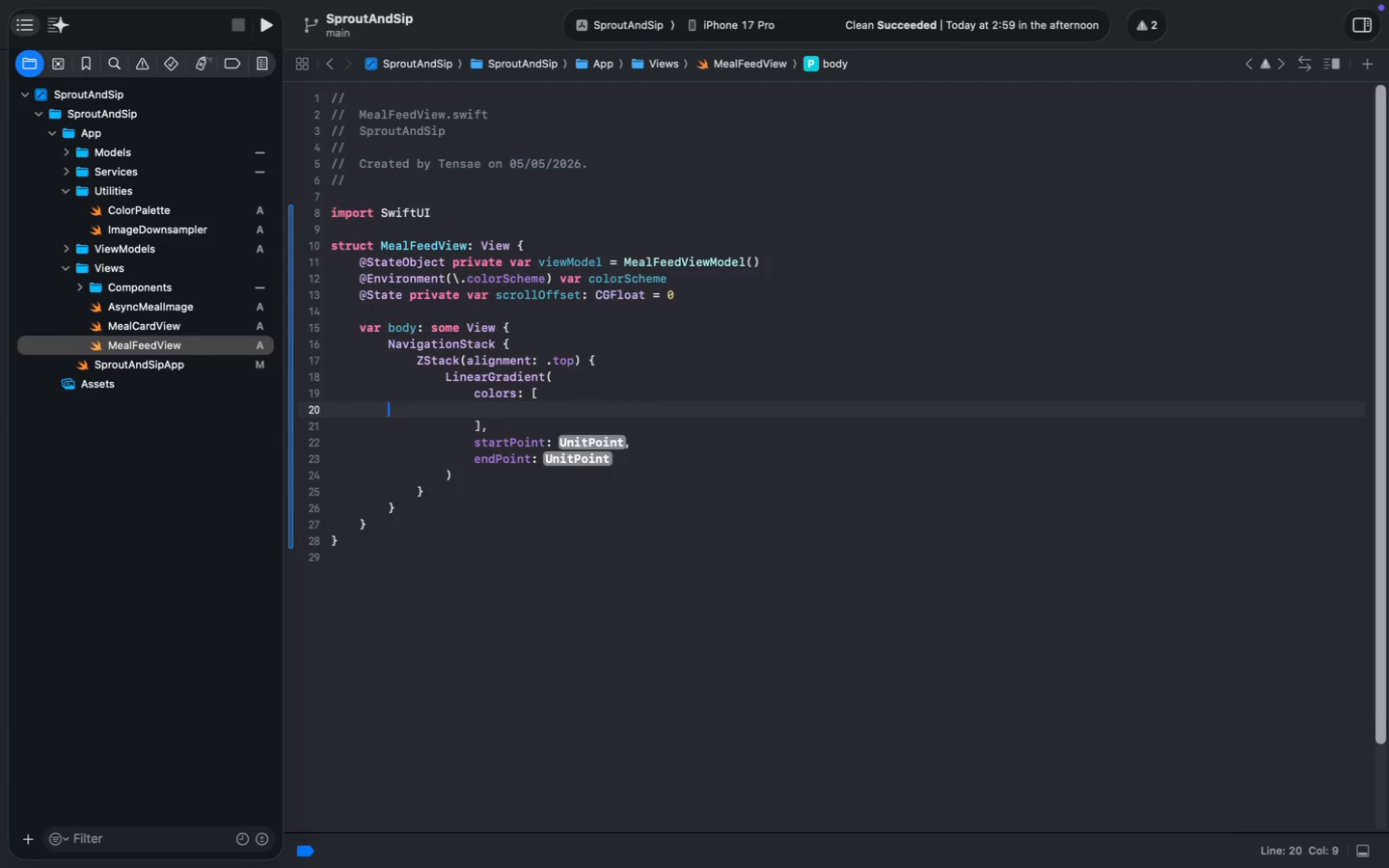 
key(Meta+Backspace)
 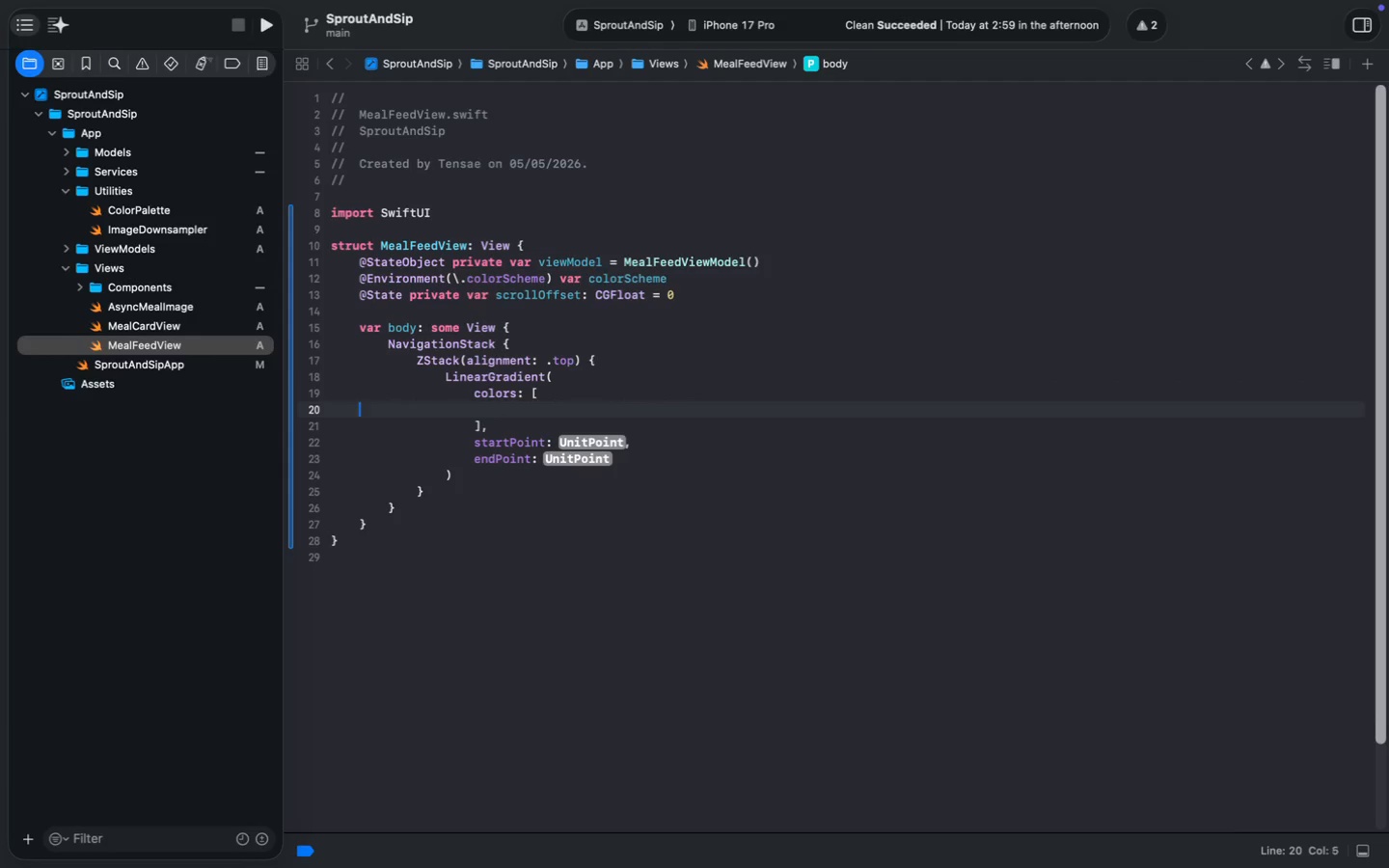 
key(Meta+Backspace)
 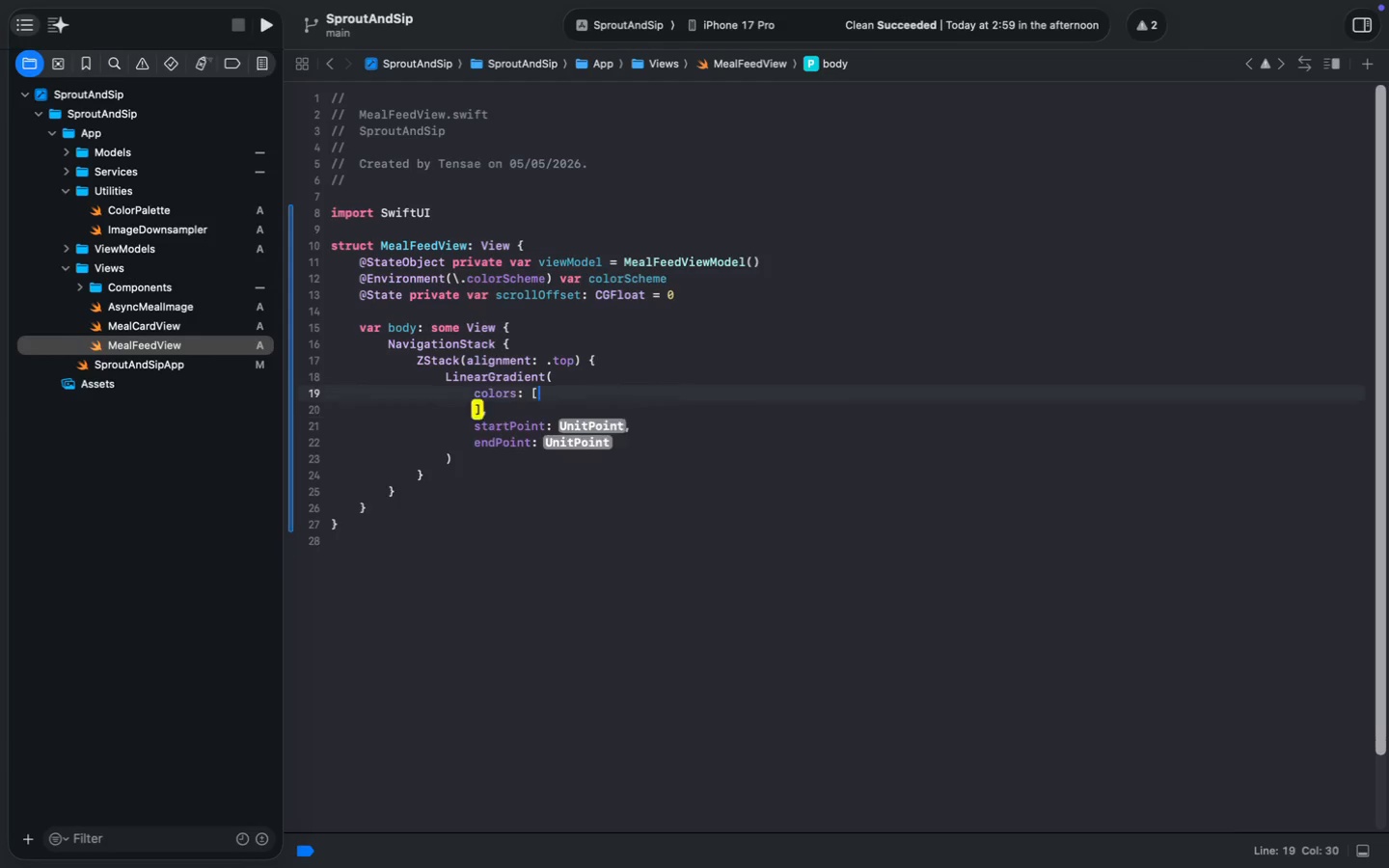 
key(Meta+Backspace)
 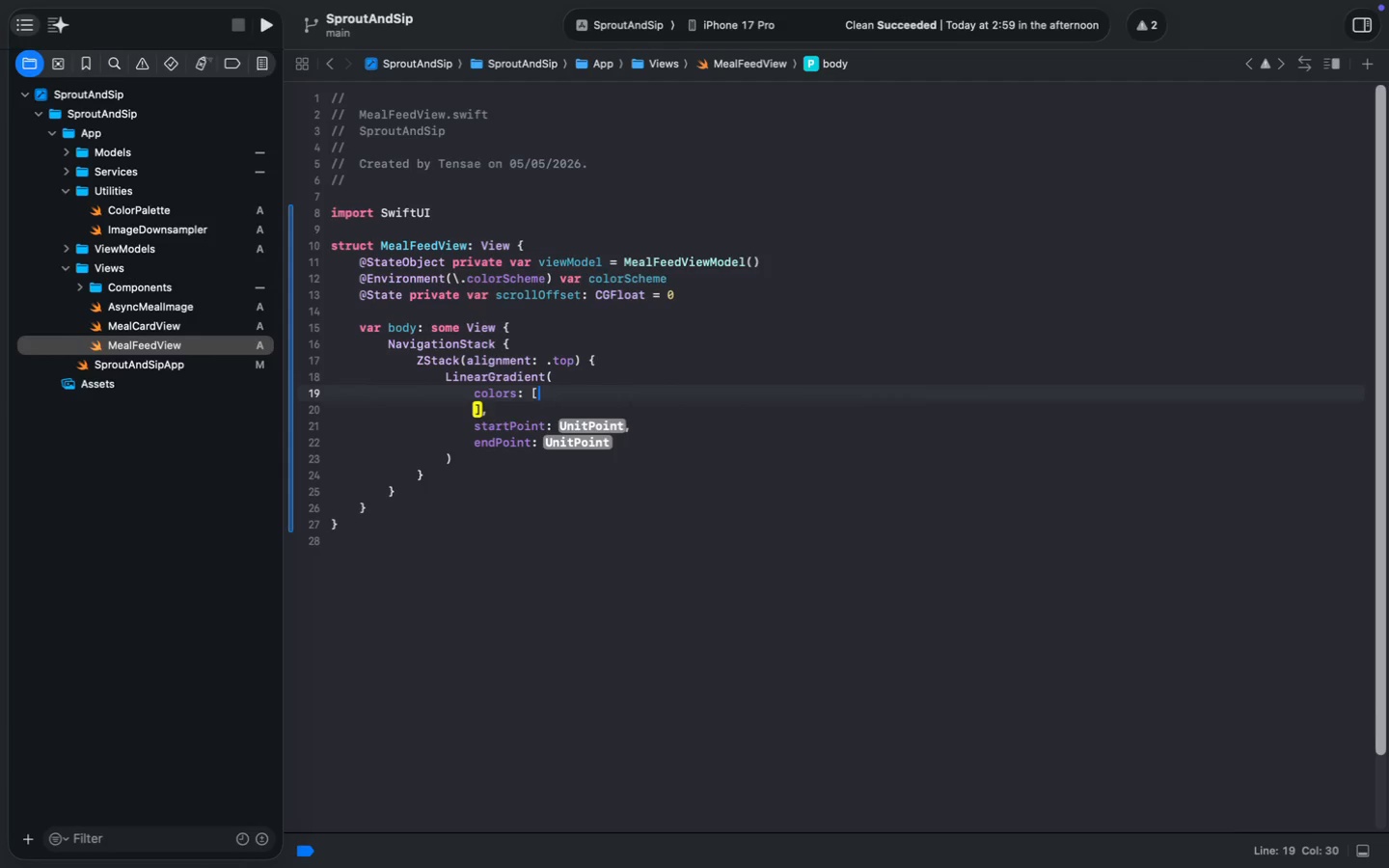 
key(Meta+Enter)
 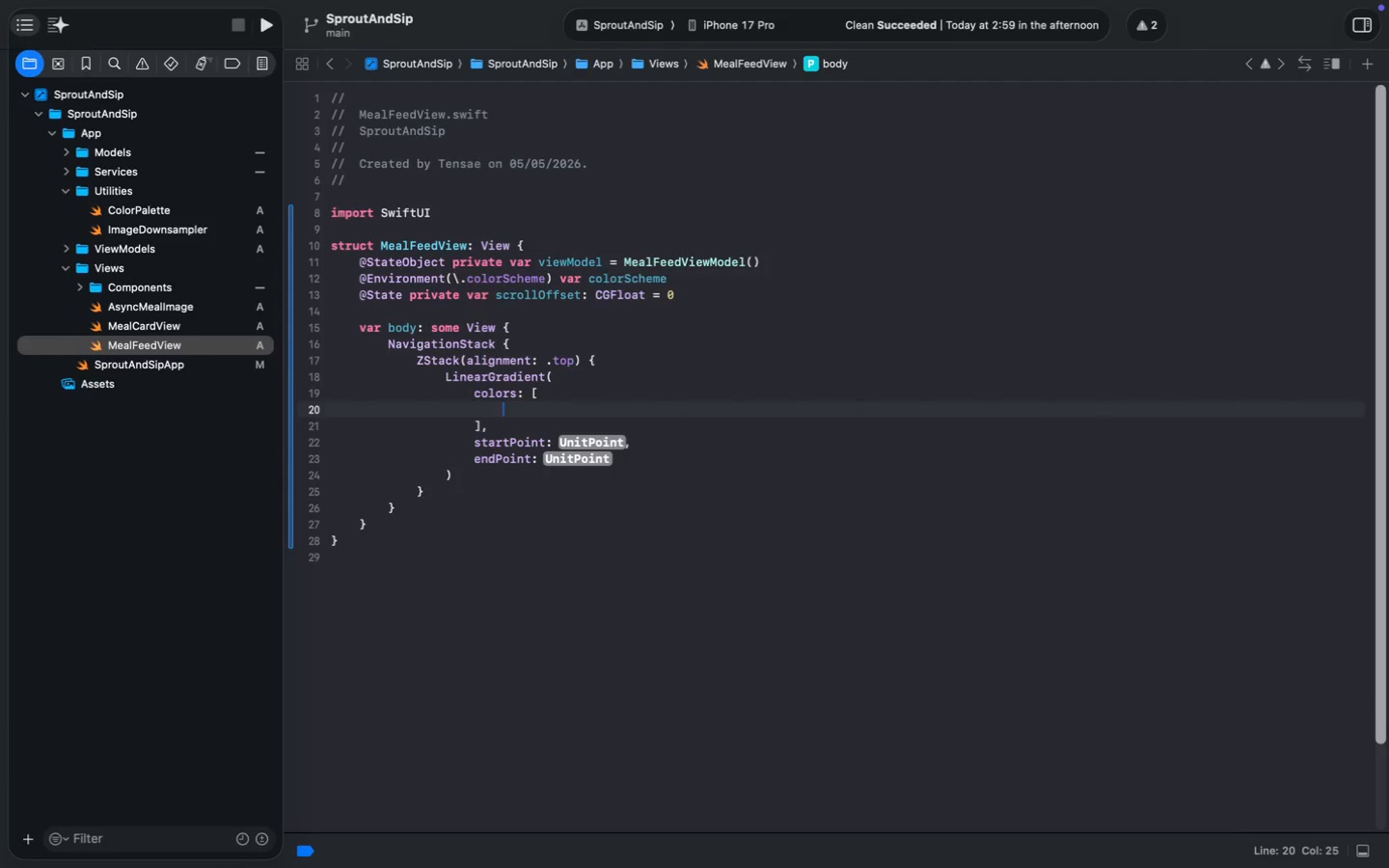 
key(Meta+C)
 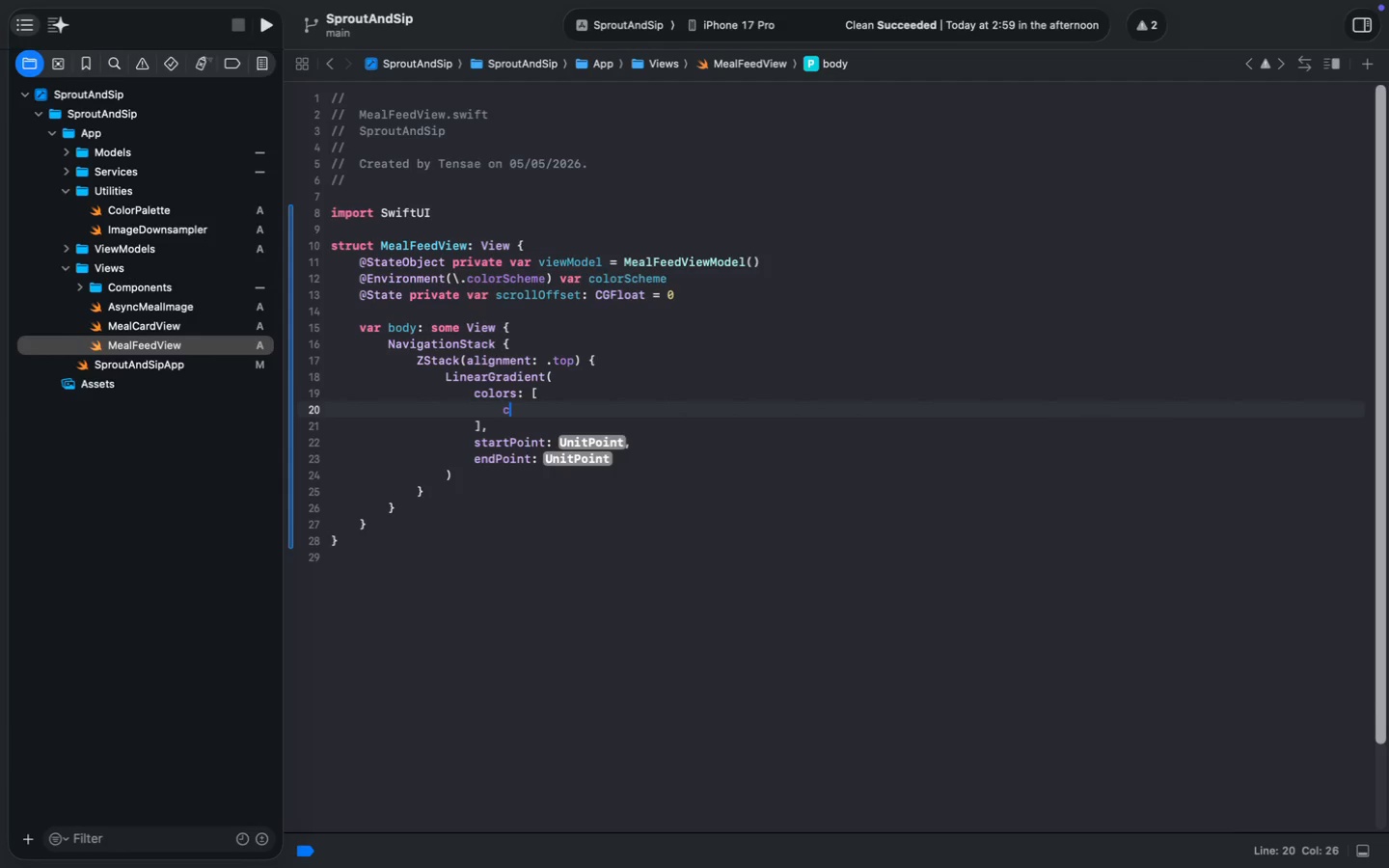 
key(Meta+O)
 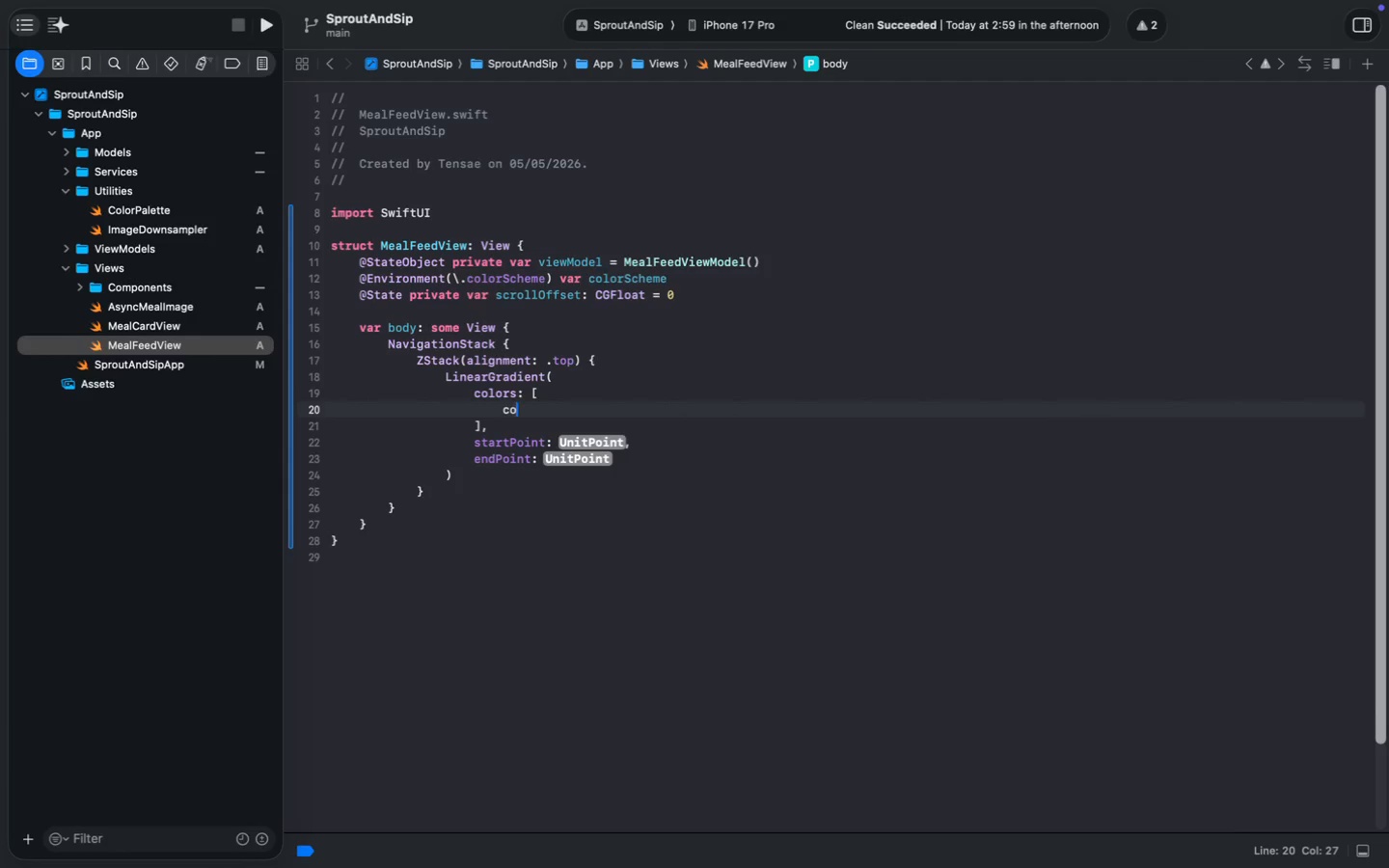 
key(Meta+L)
 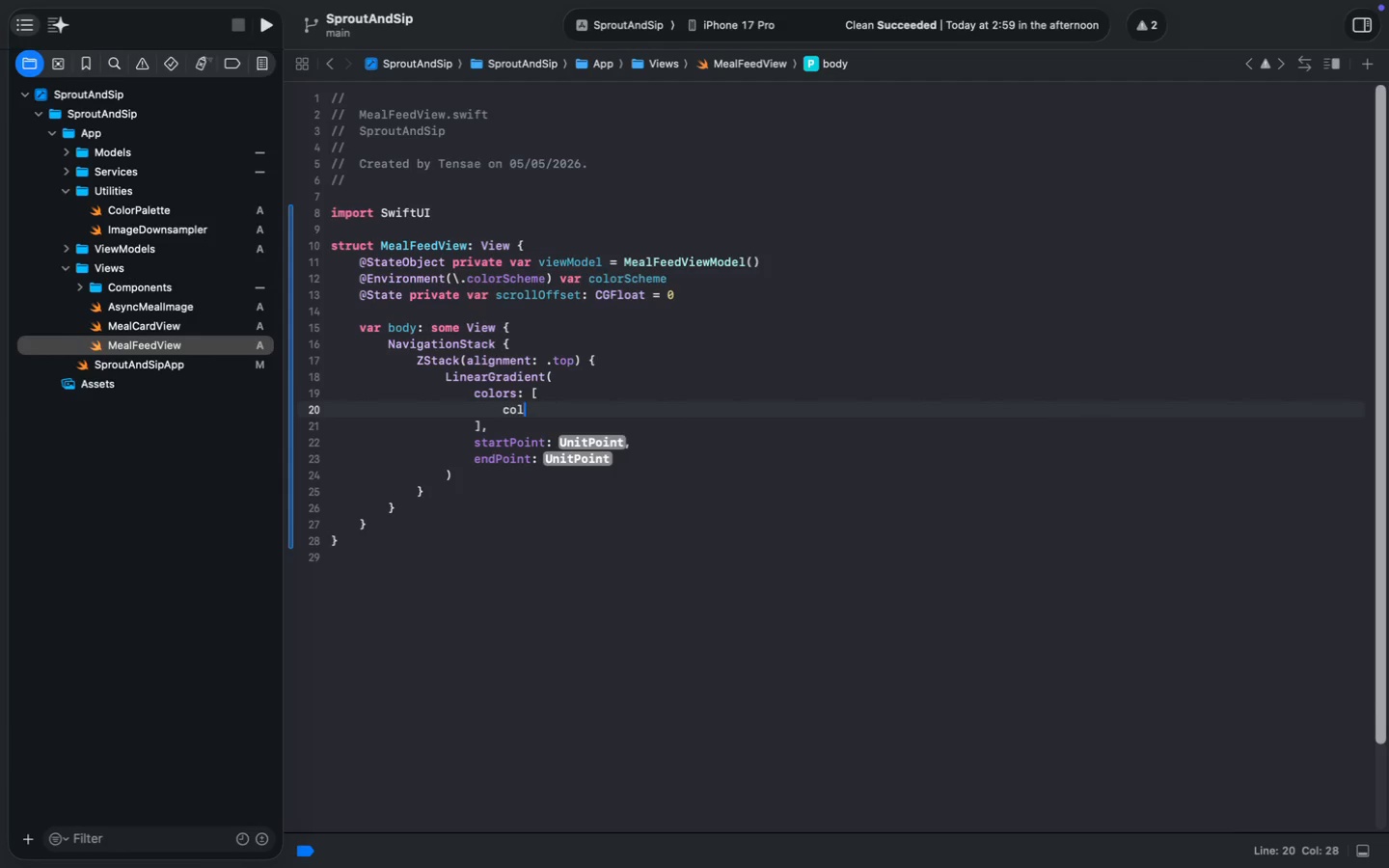 
key(Meta+O)
 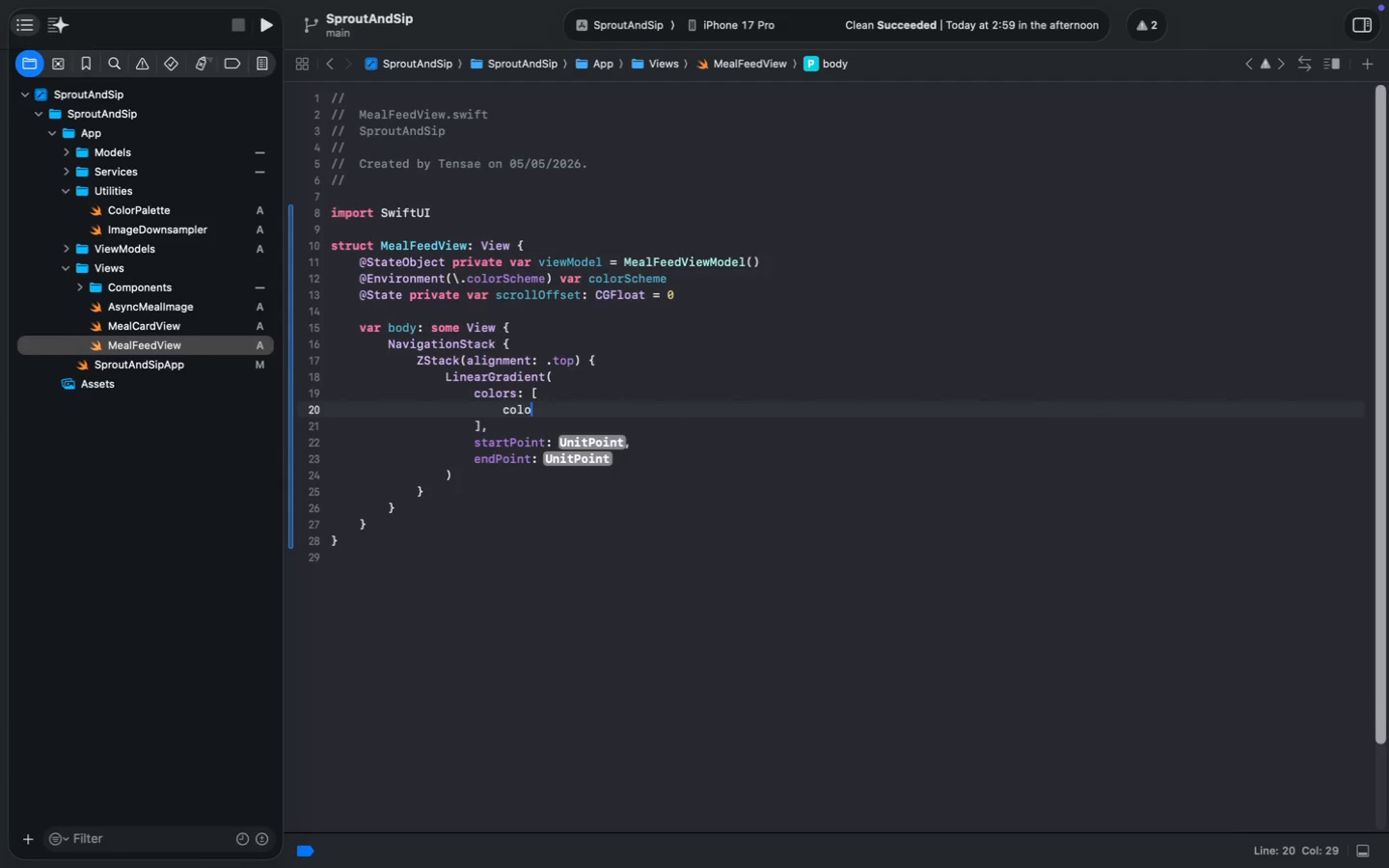 
key(Meta+R)
 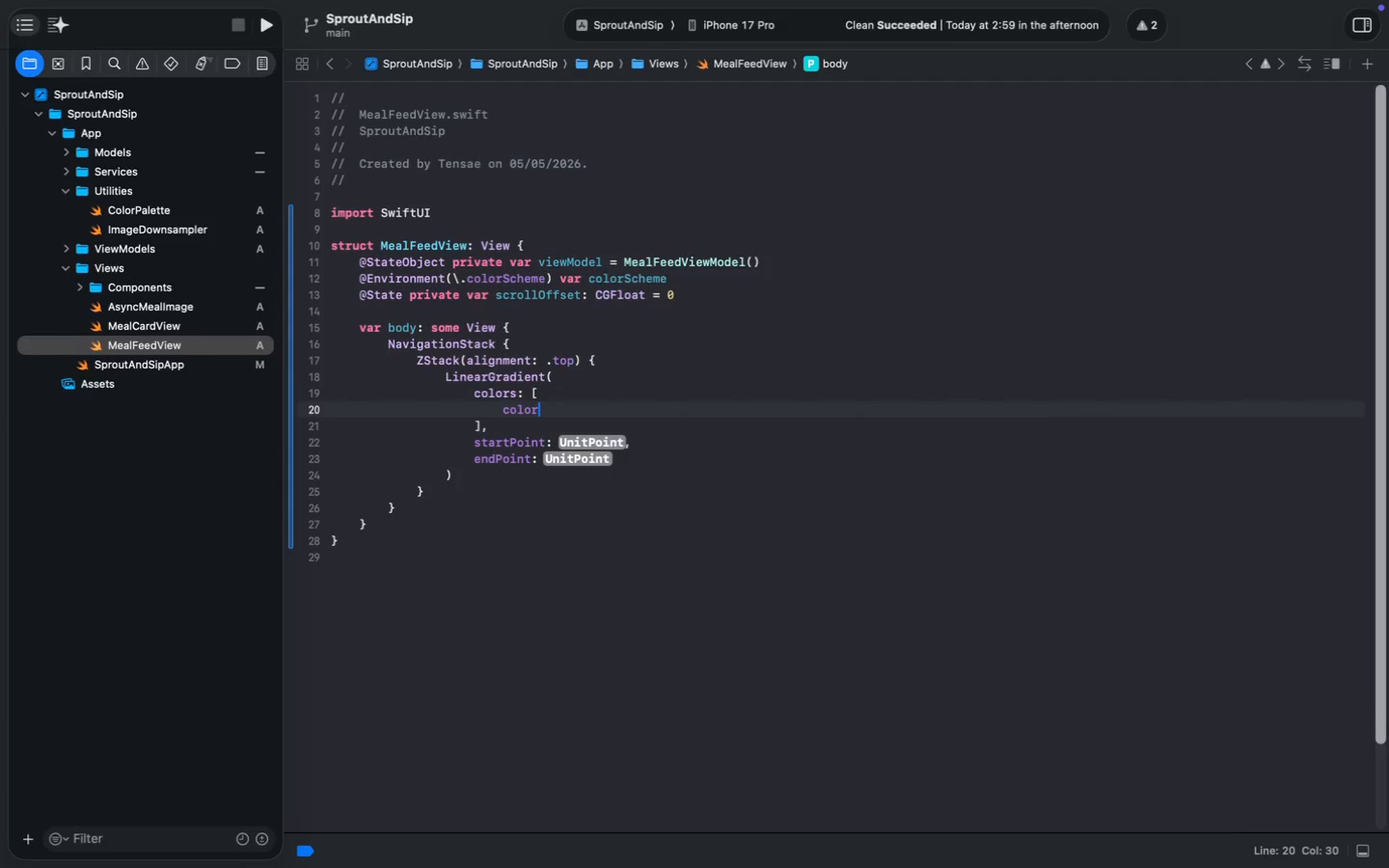 
key(Meta+Shift+ShiftLeft)
 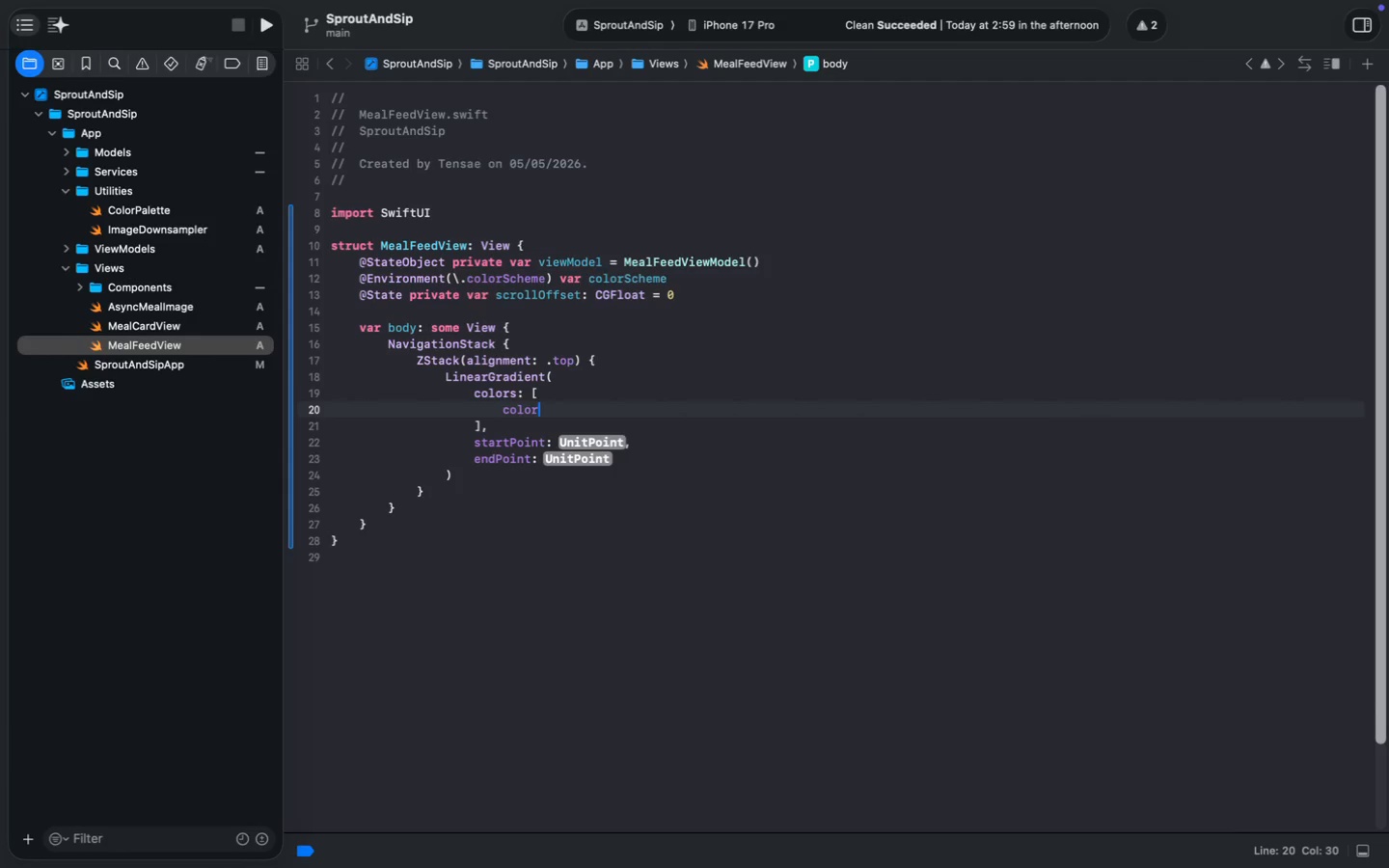 
key(Meta+Shift+S)
 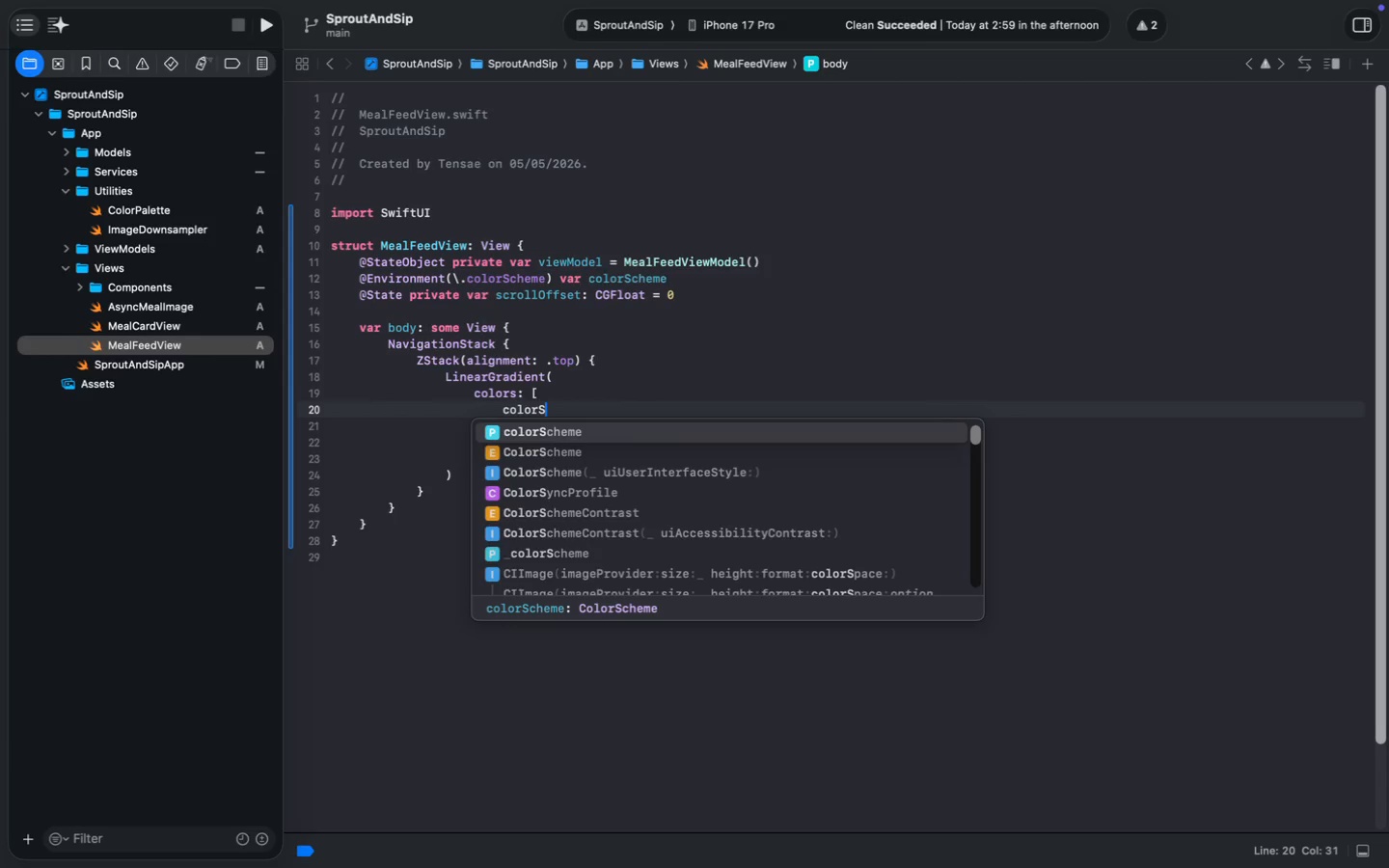 
key(Meta+Enter)
 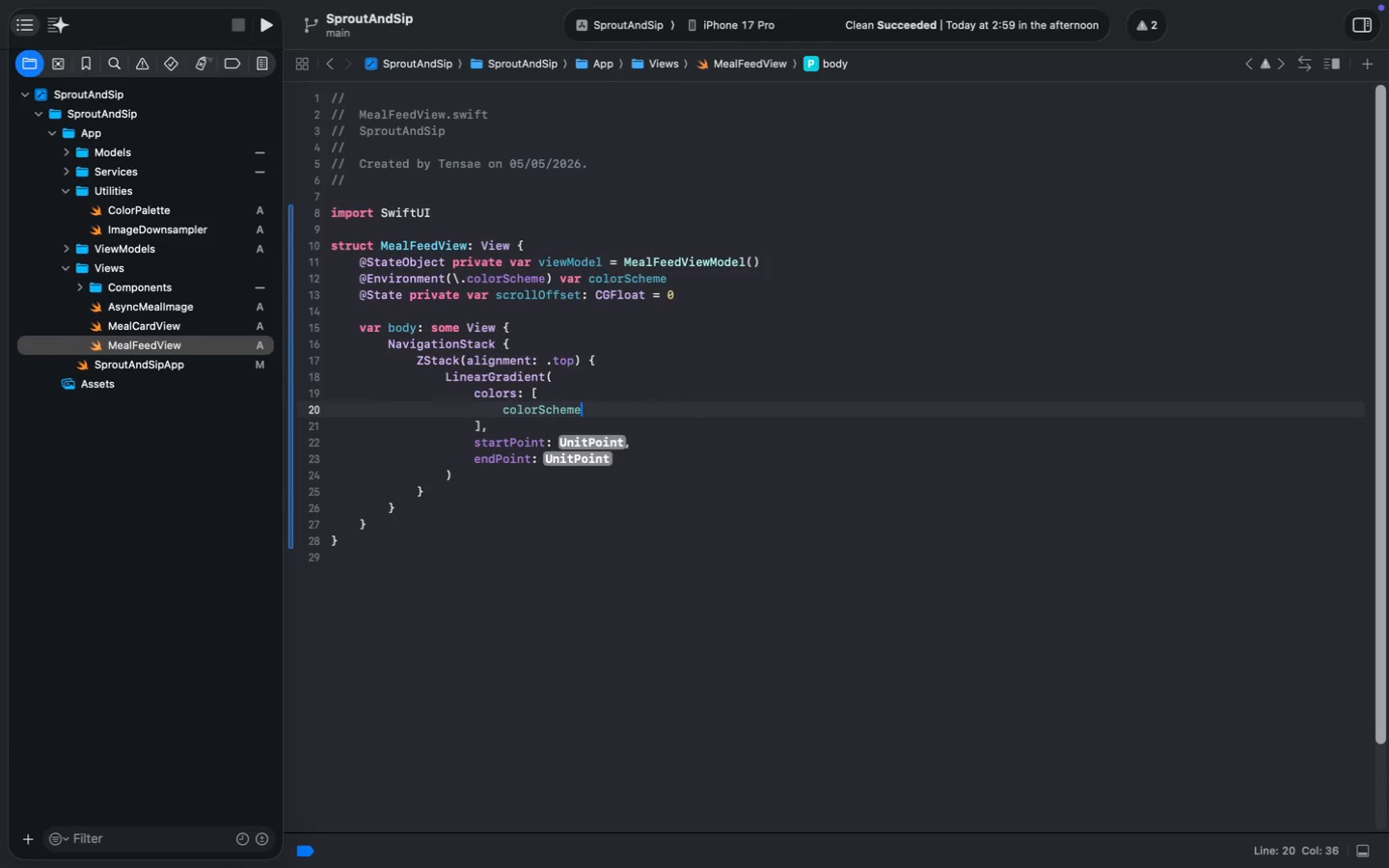 
key(Meta+Space)
 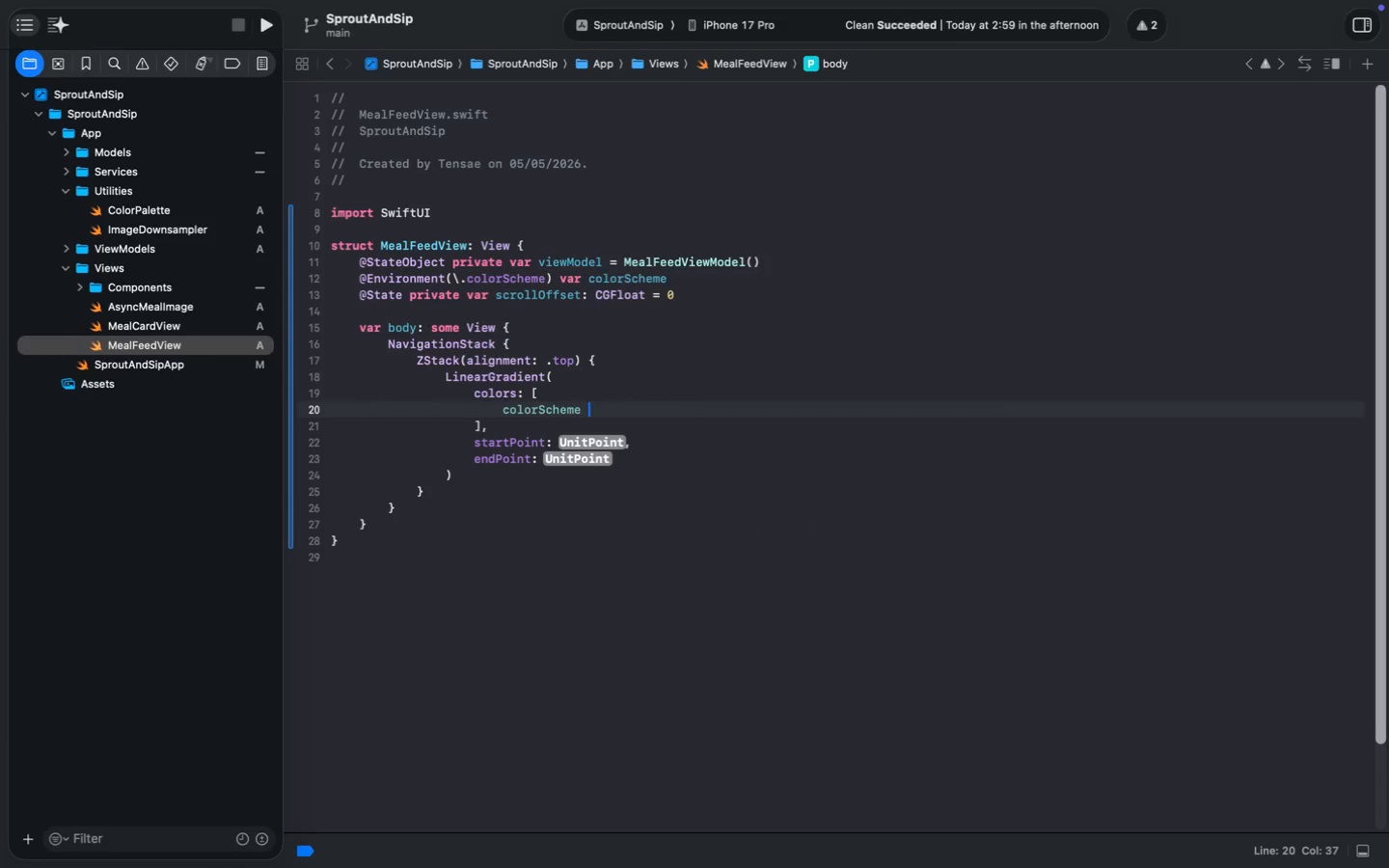 
key(Meta+Equal)
 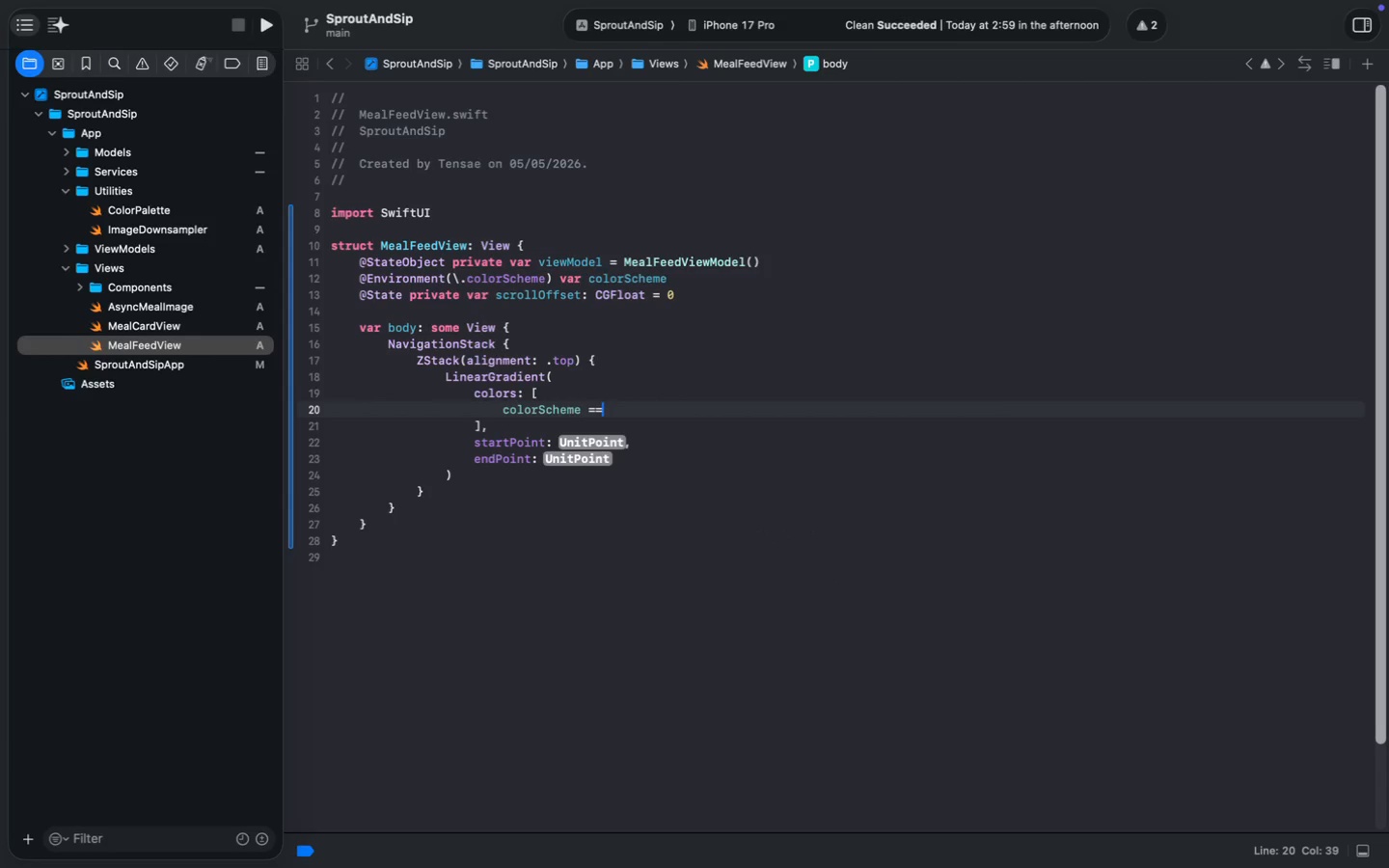 
key(Meta+Equal)
 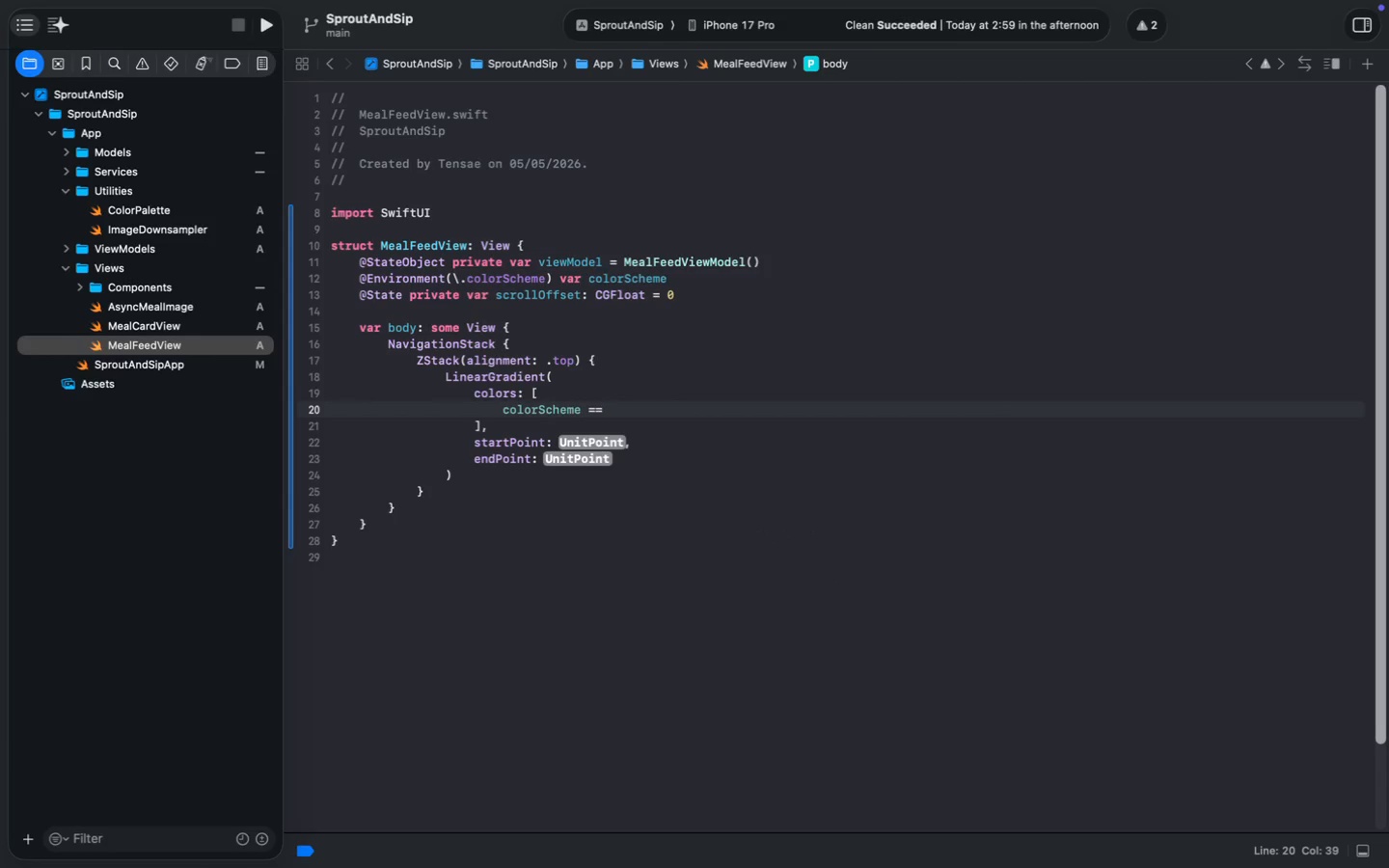 
key(Meta+Space)
 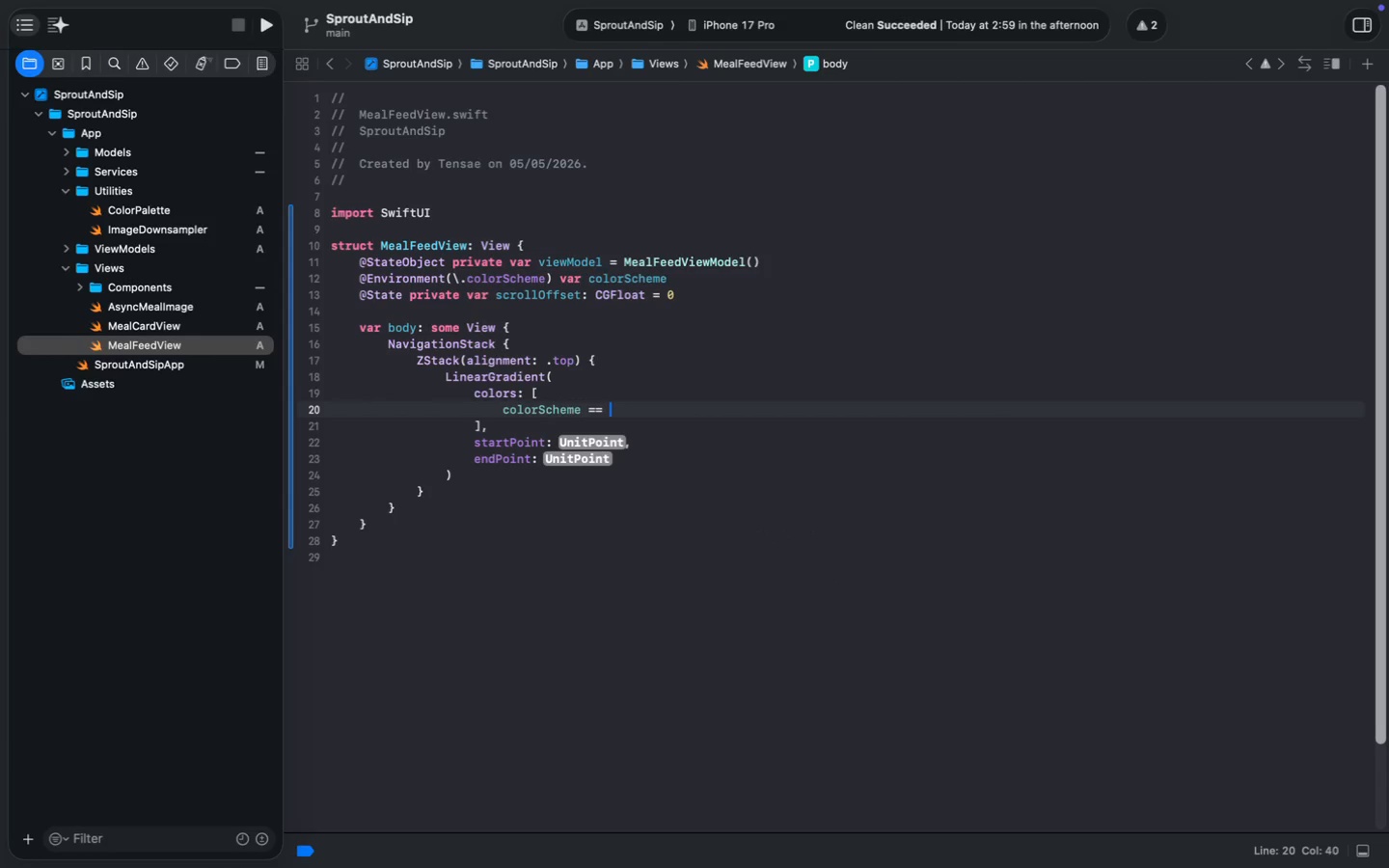 
key(Meta+Period)
 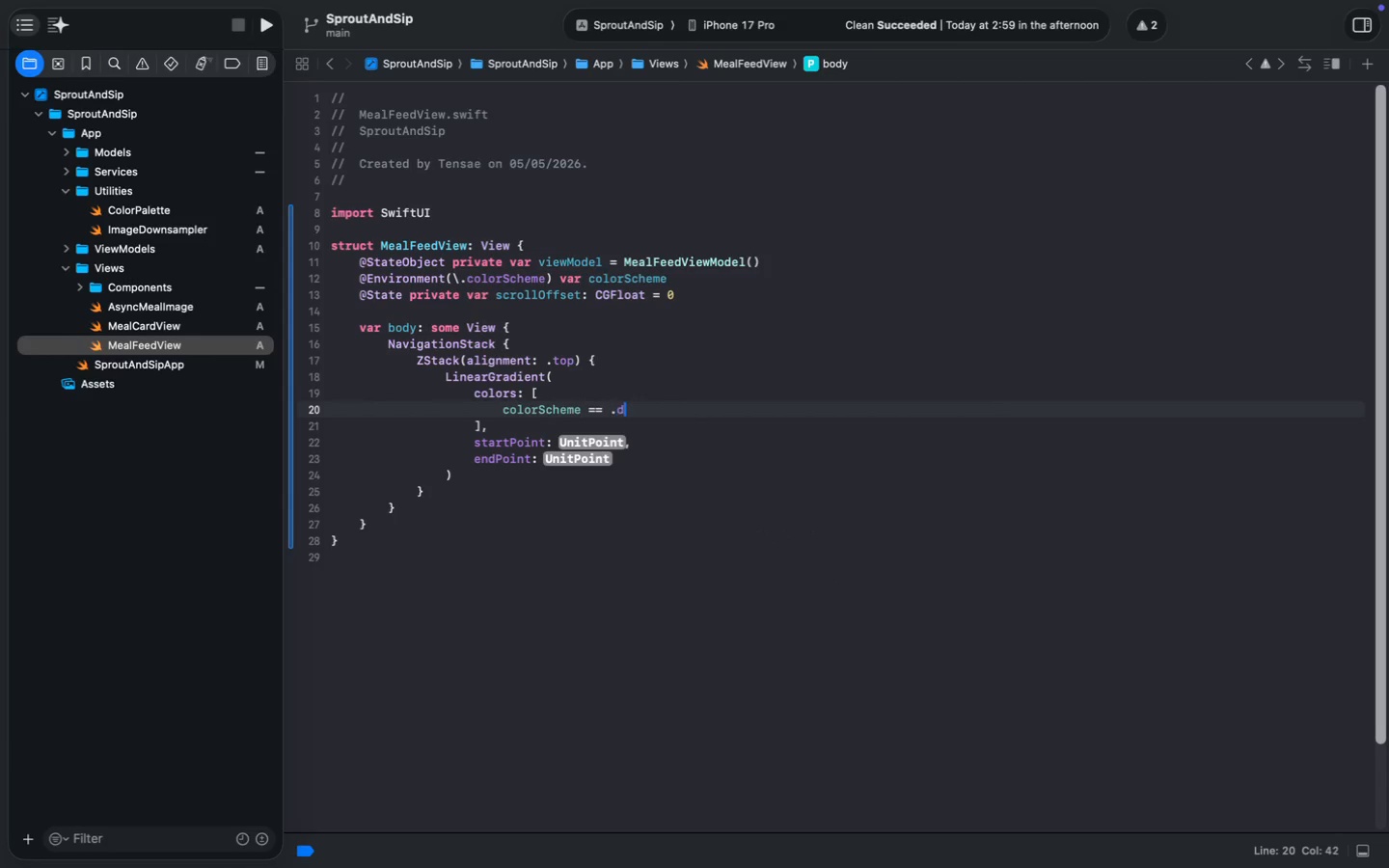 
key(Meta+D)
 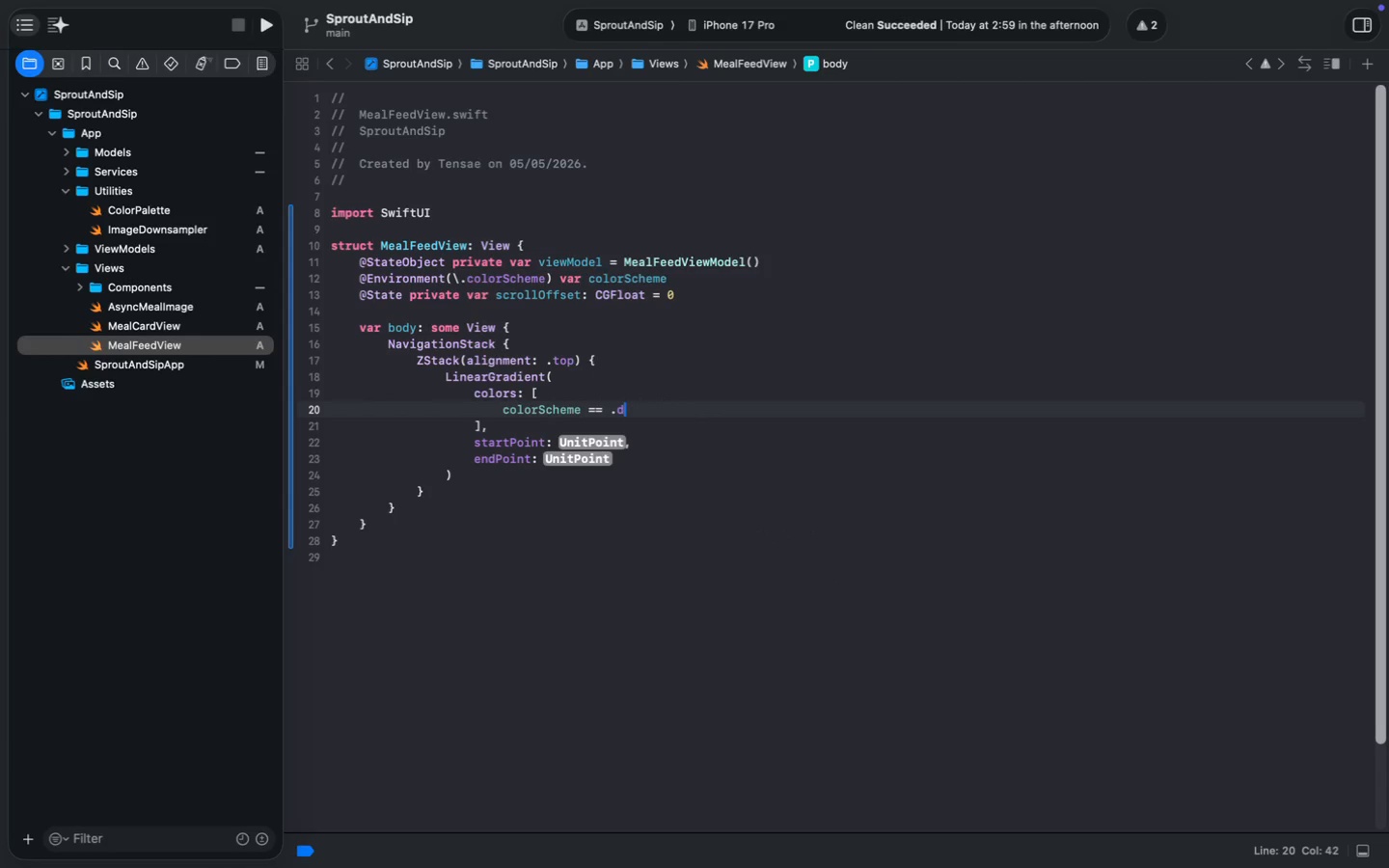 
key(Meta+A)
 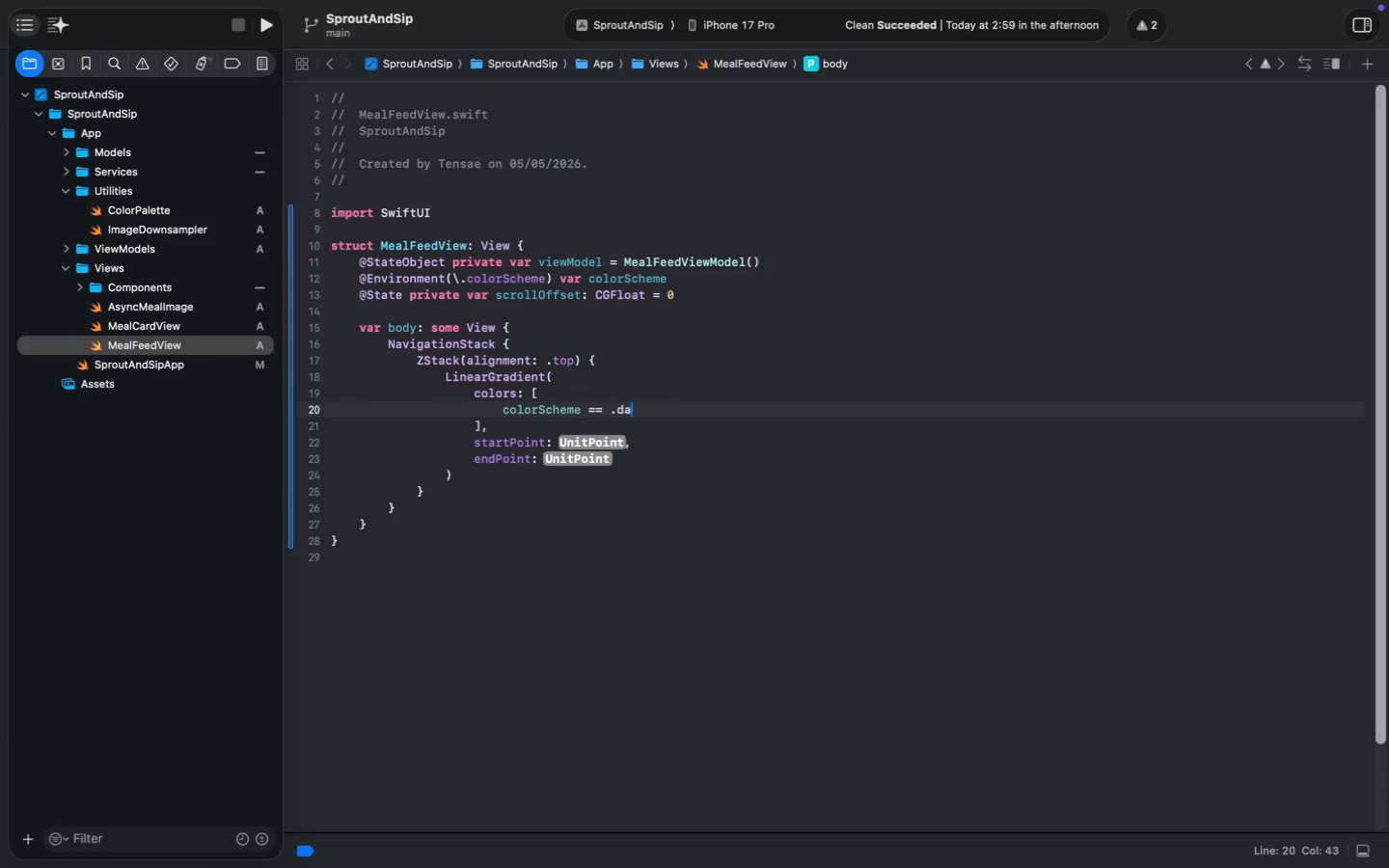 
key(Meta+R)
 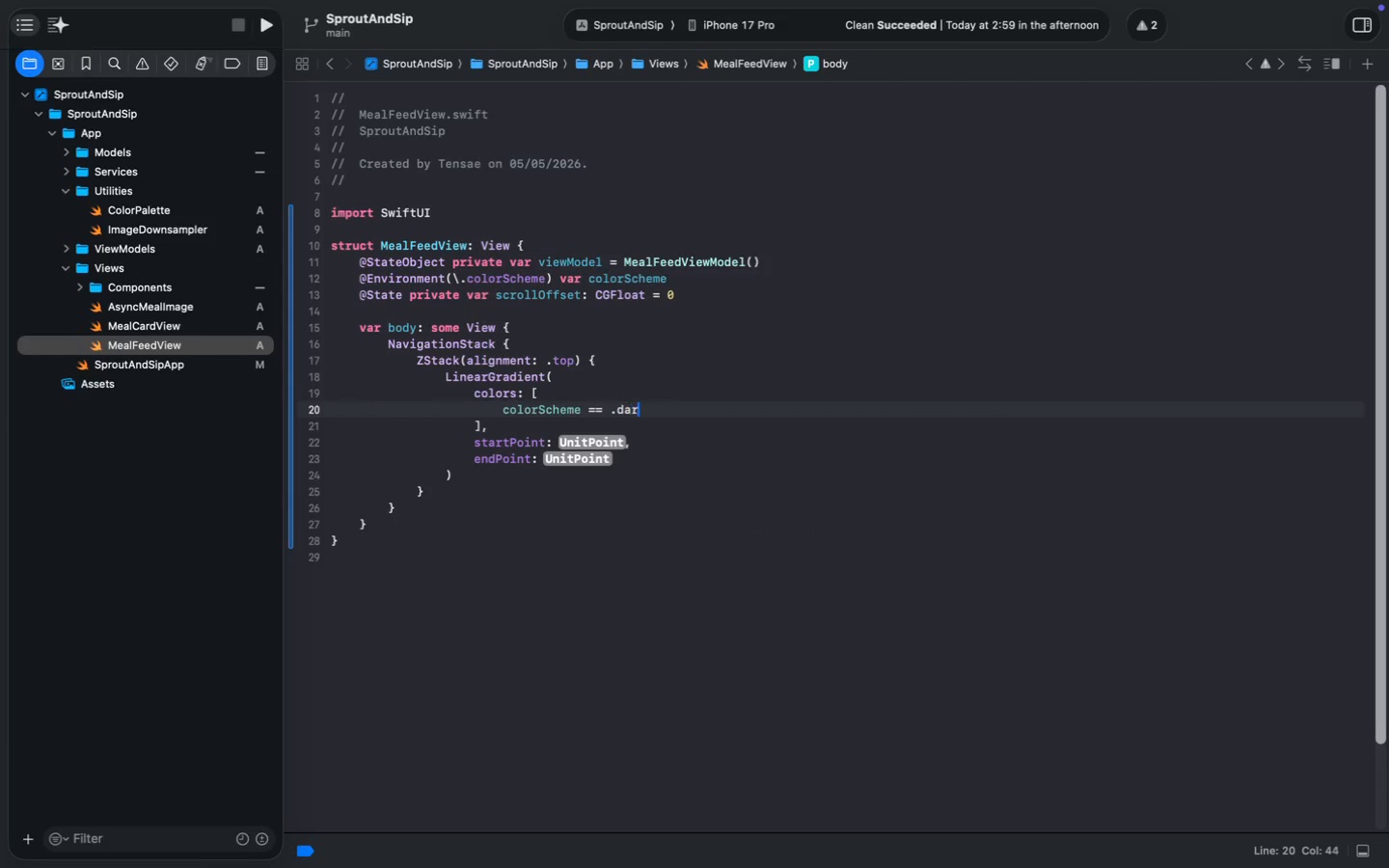 
key(Meta+K)
 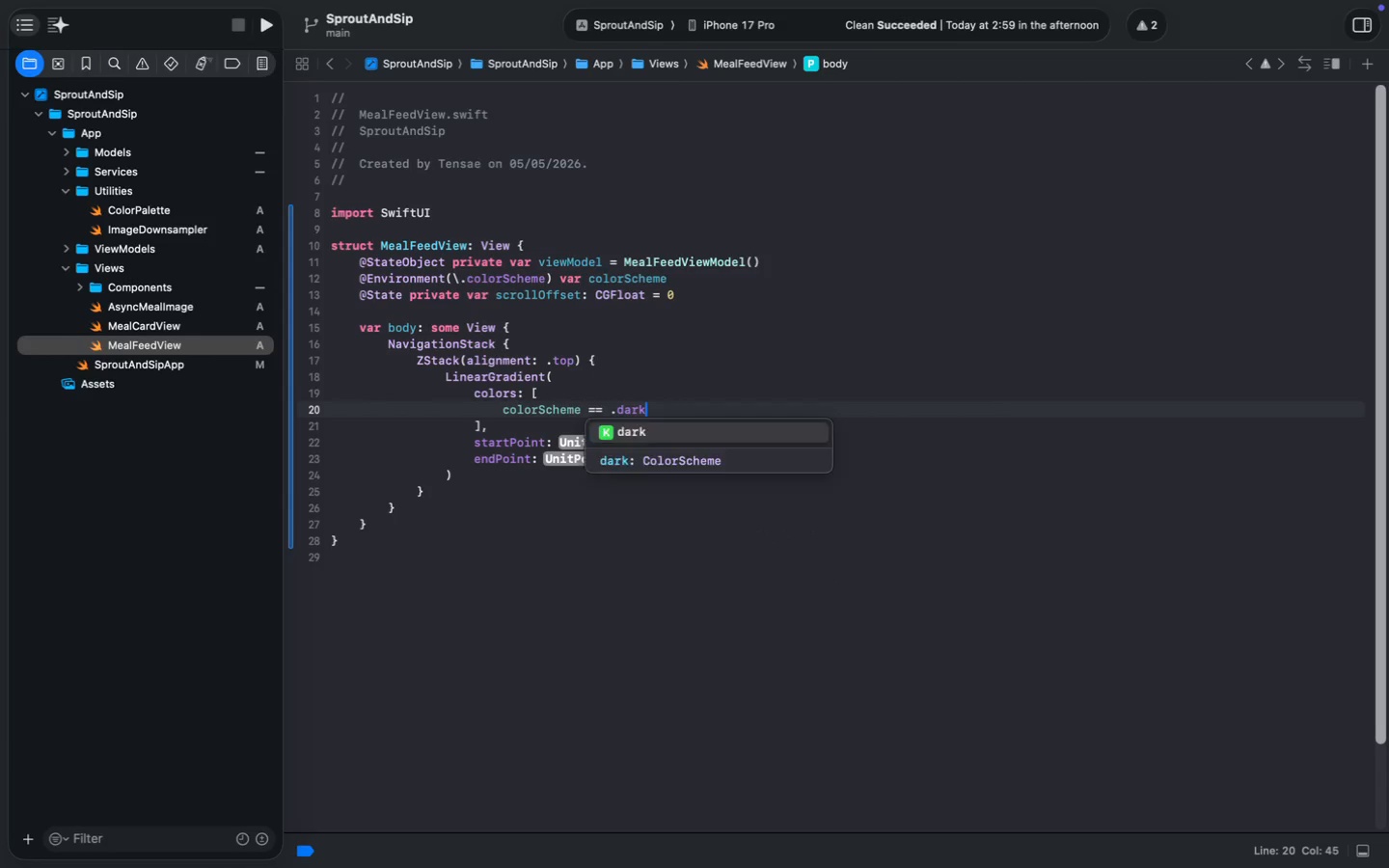 
key(Meta+Space)
 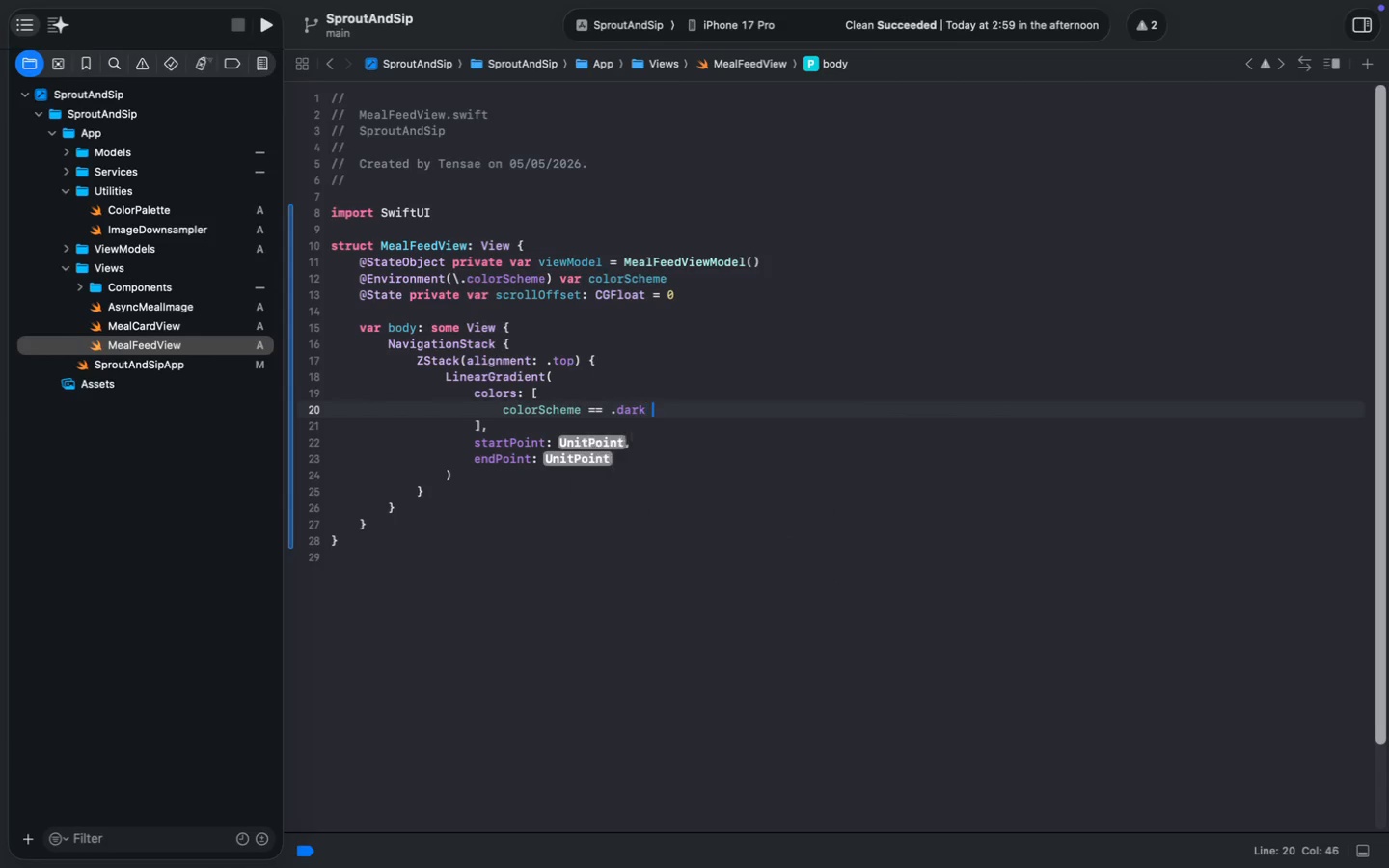 
key(Meta+Shift+ShiftLeft)
 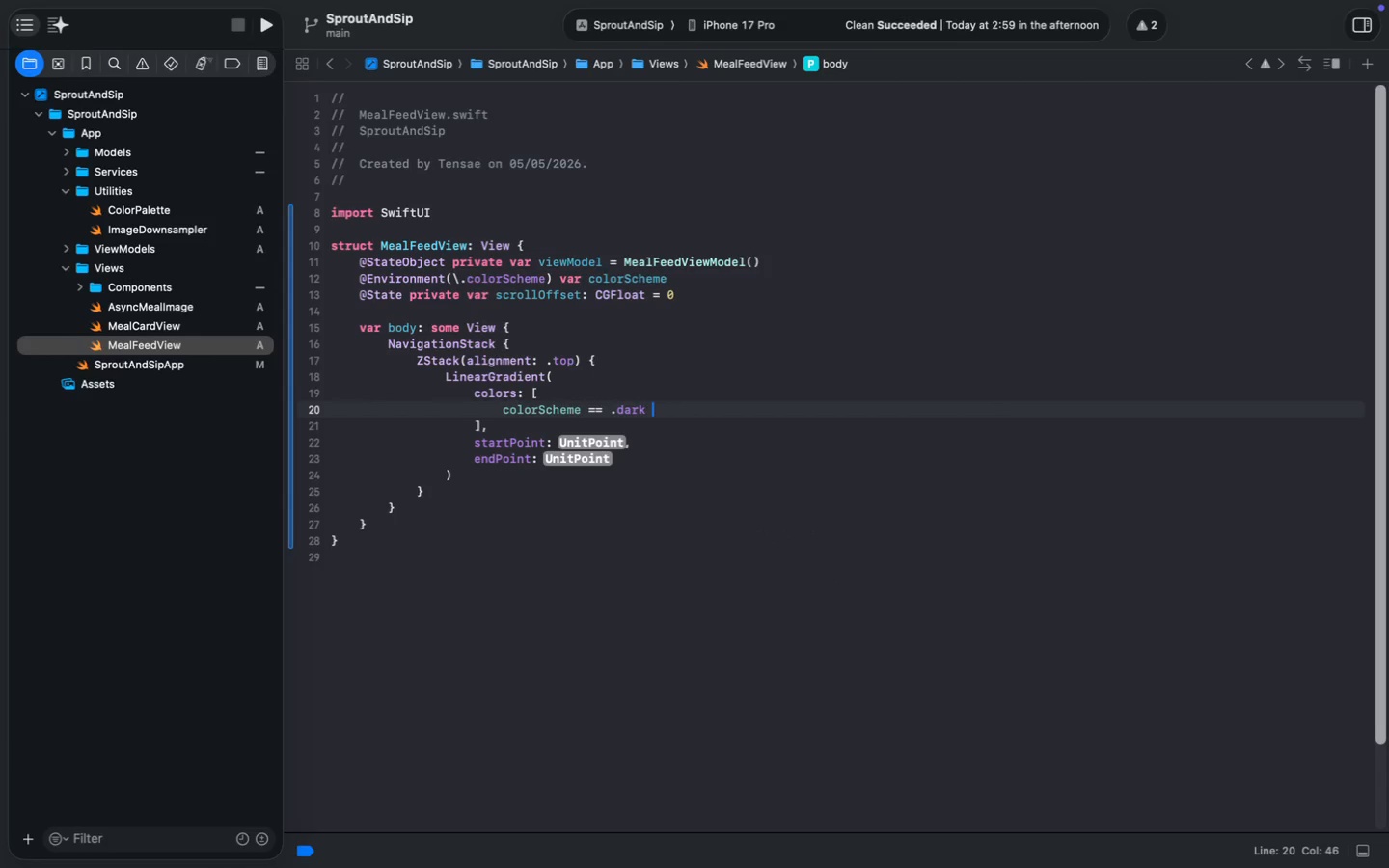 
key(Meta+Shift+Slash)
 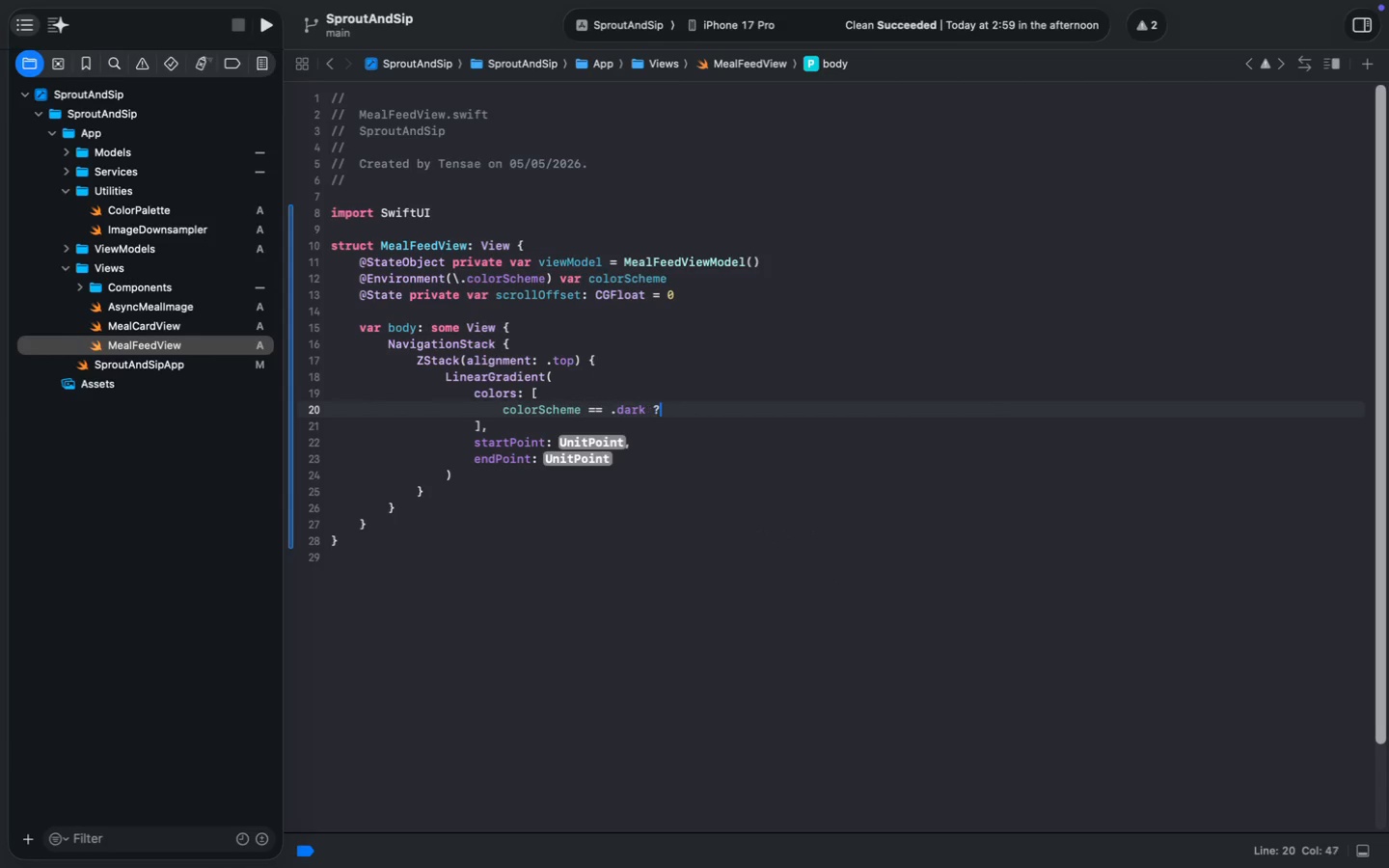 
key(Meta+Space)
 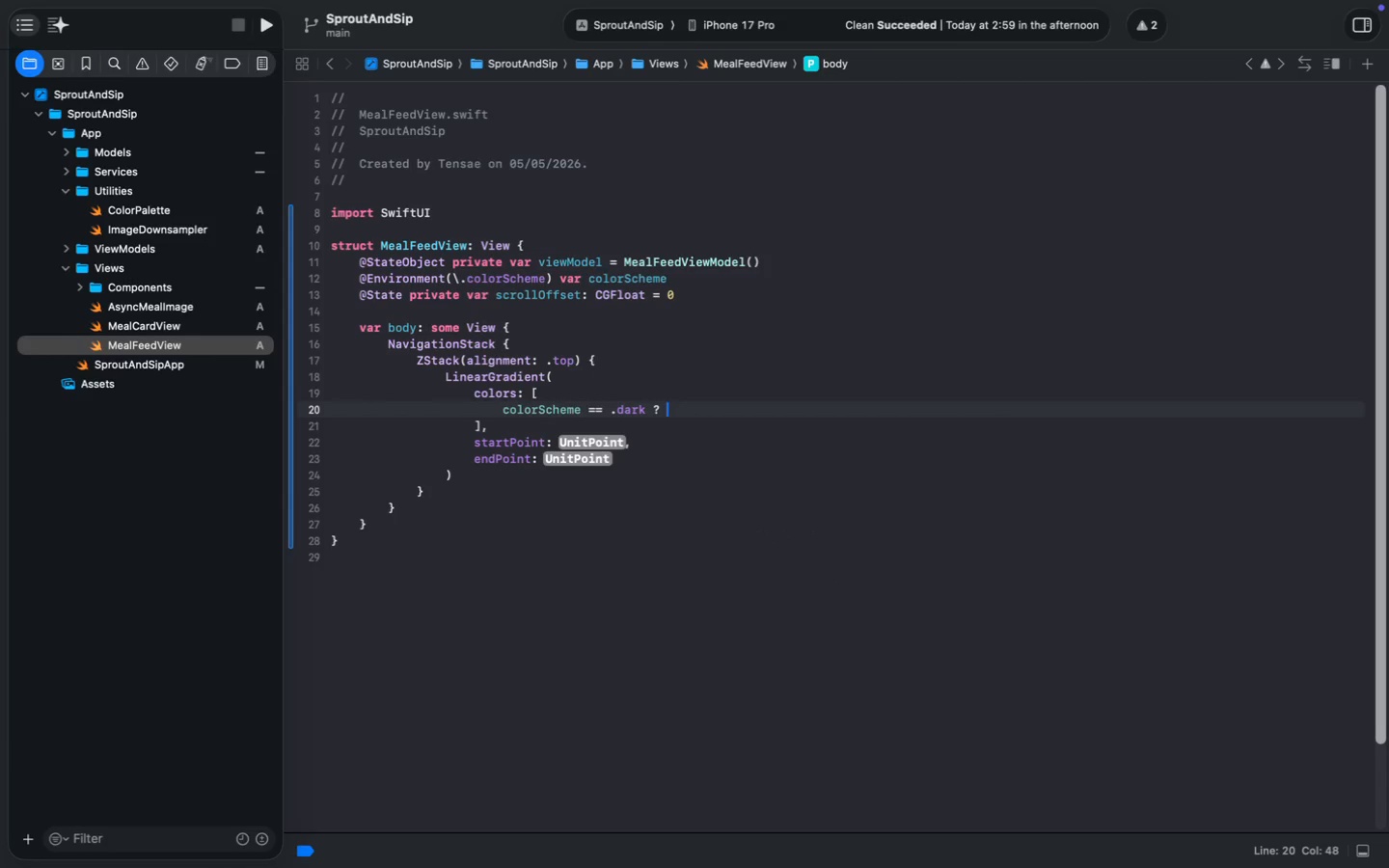 
key(Meta+Shift+ShiftLeft)
 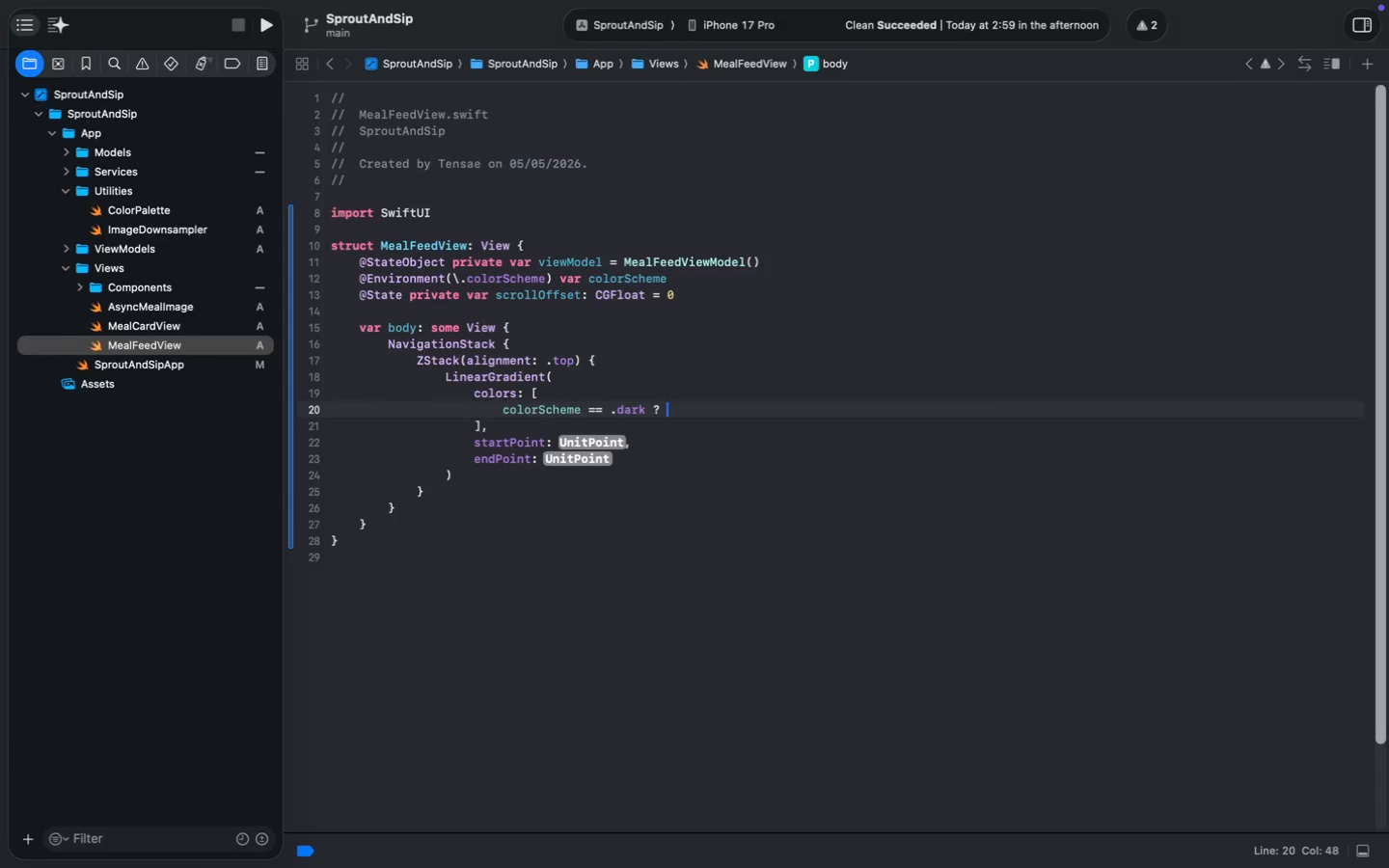 
key(Meta+Shift+C)
 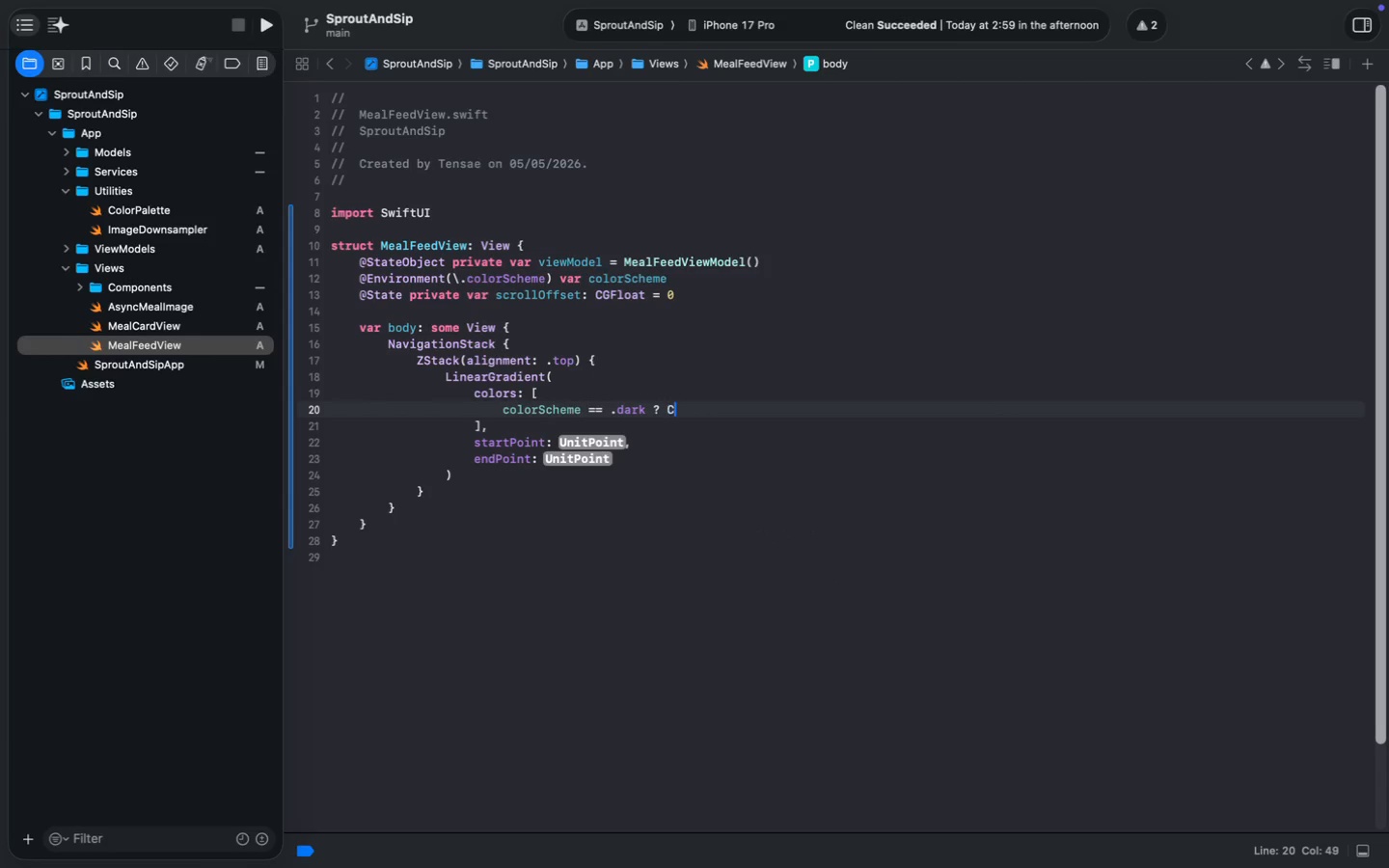 
key(Meta+O)
 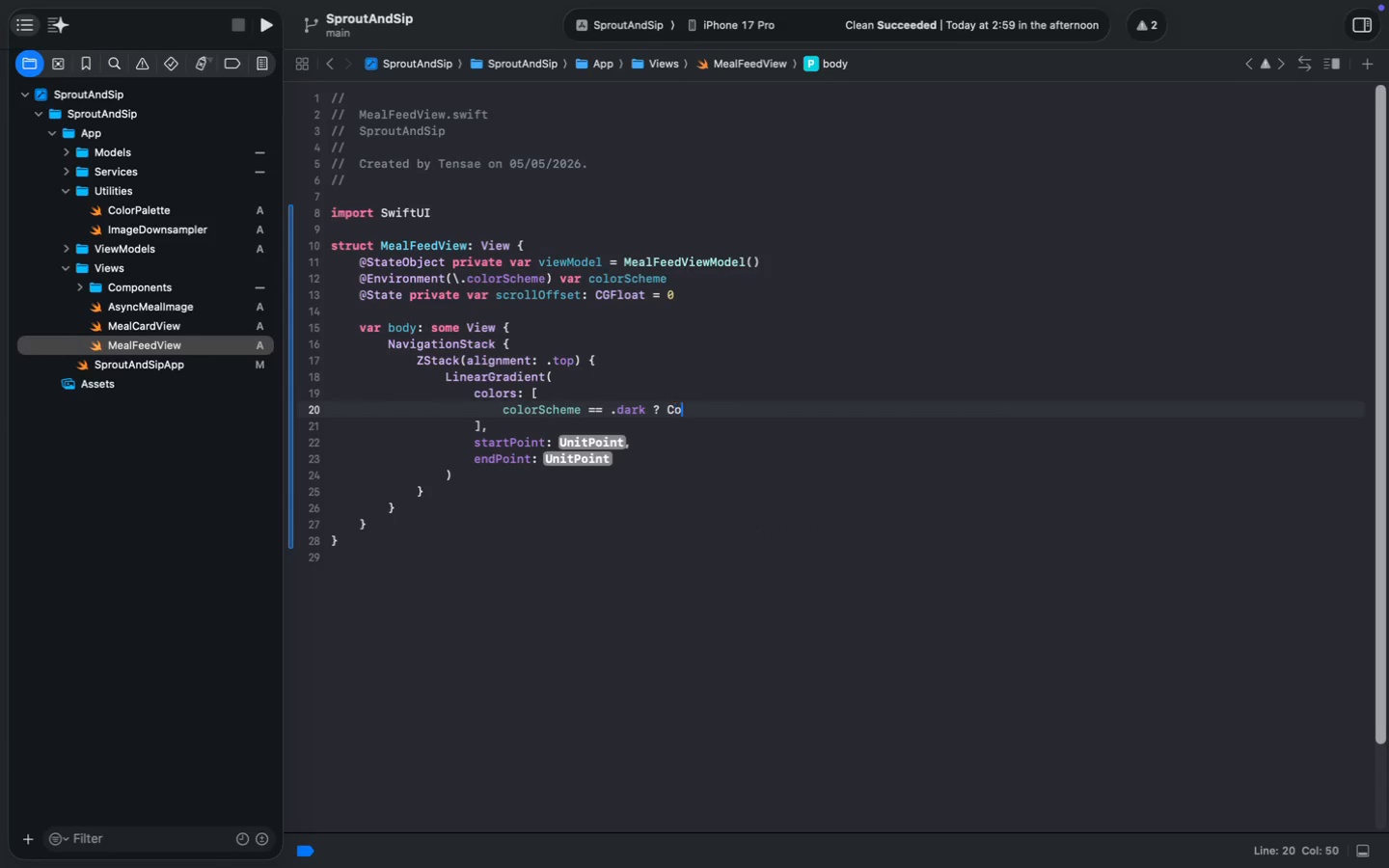 
key(Meta+L)
 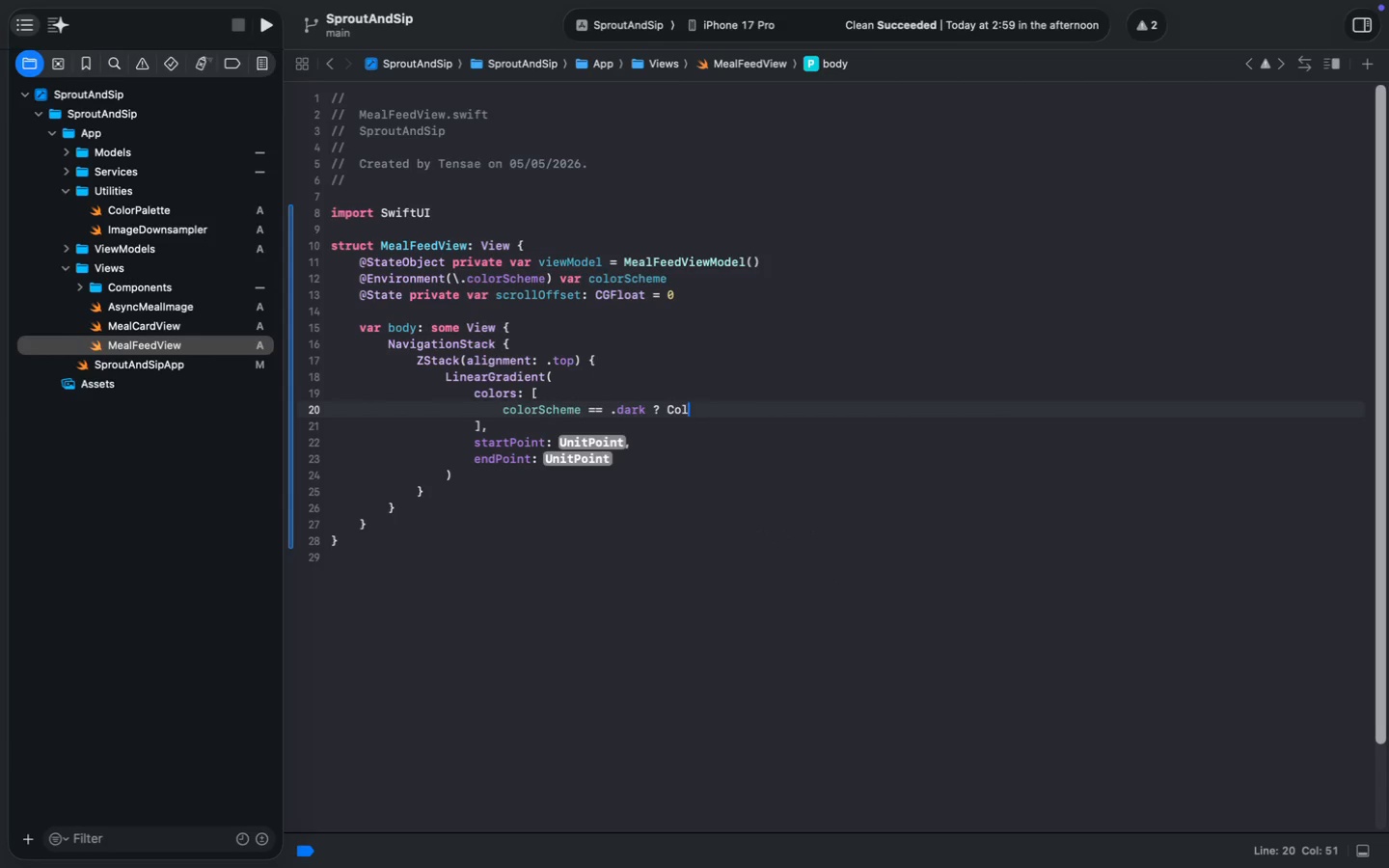 
key(Meta+O)
 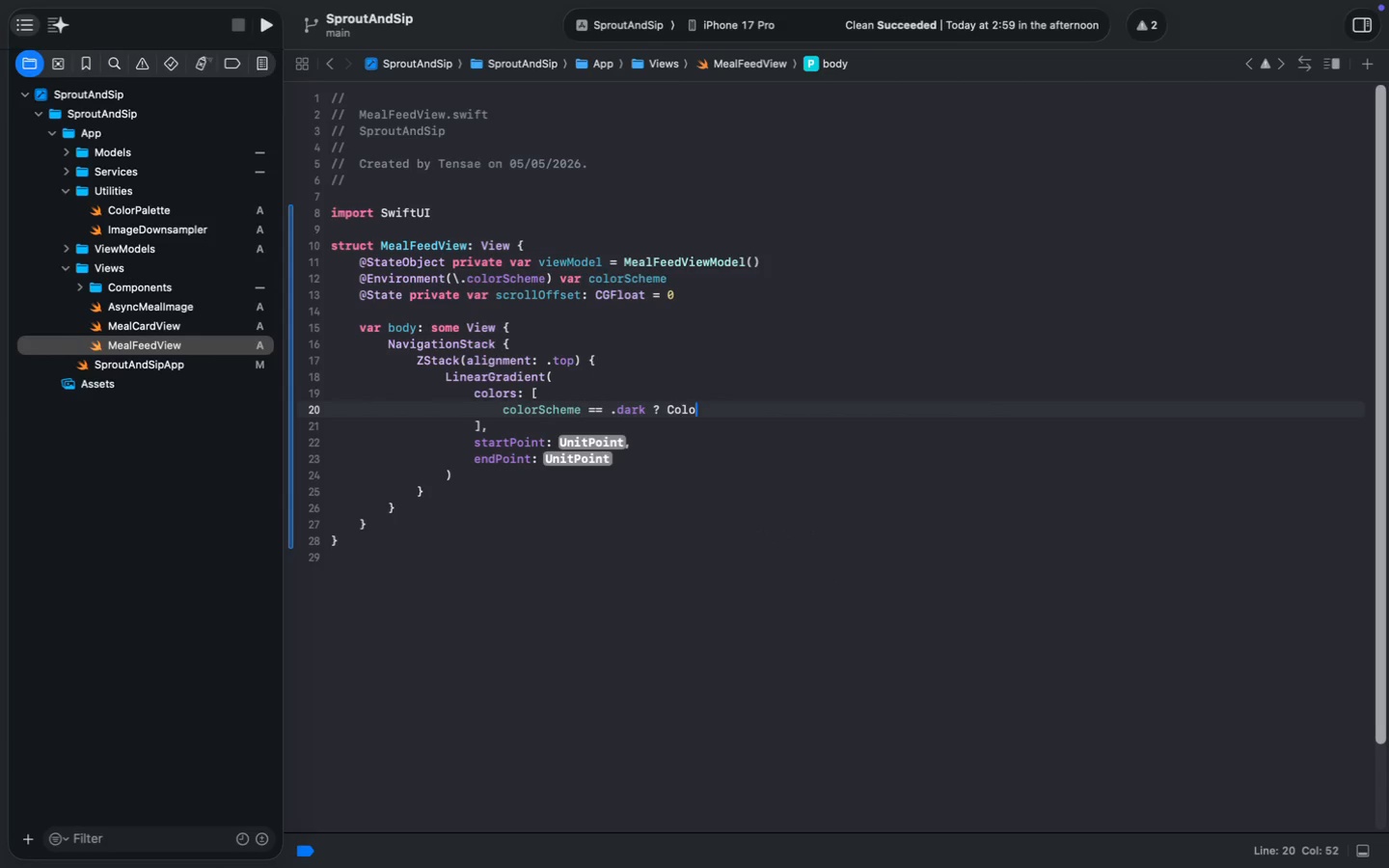 
key(Meta+R)
 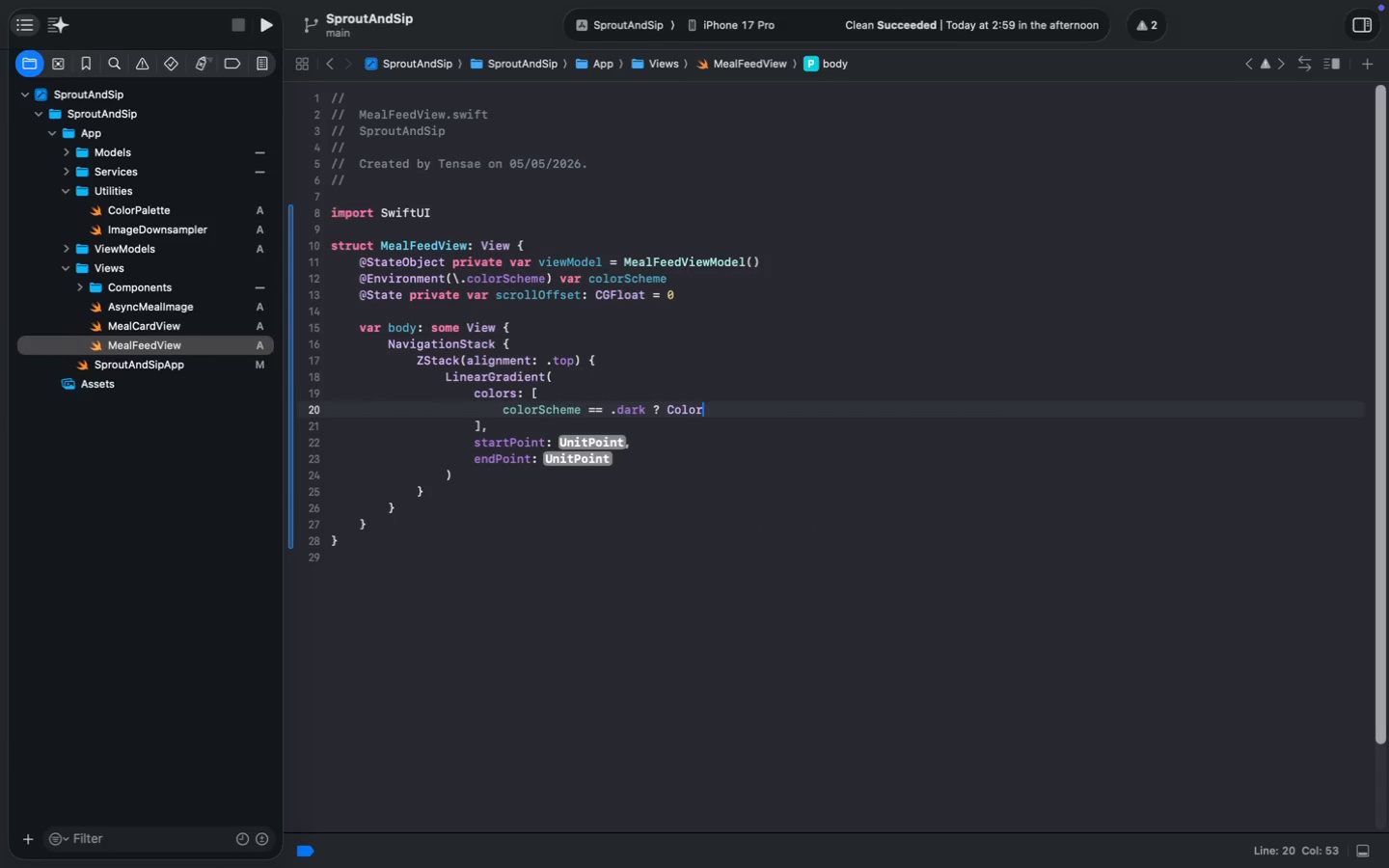 
key(Meta+Shift+9)
 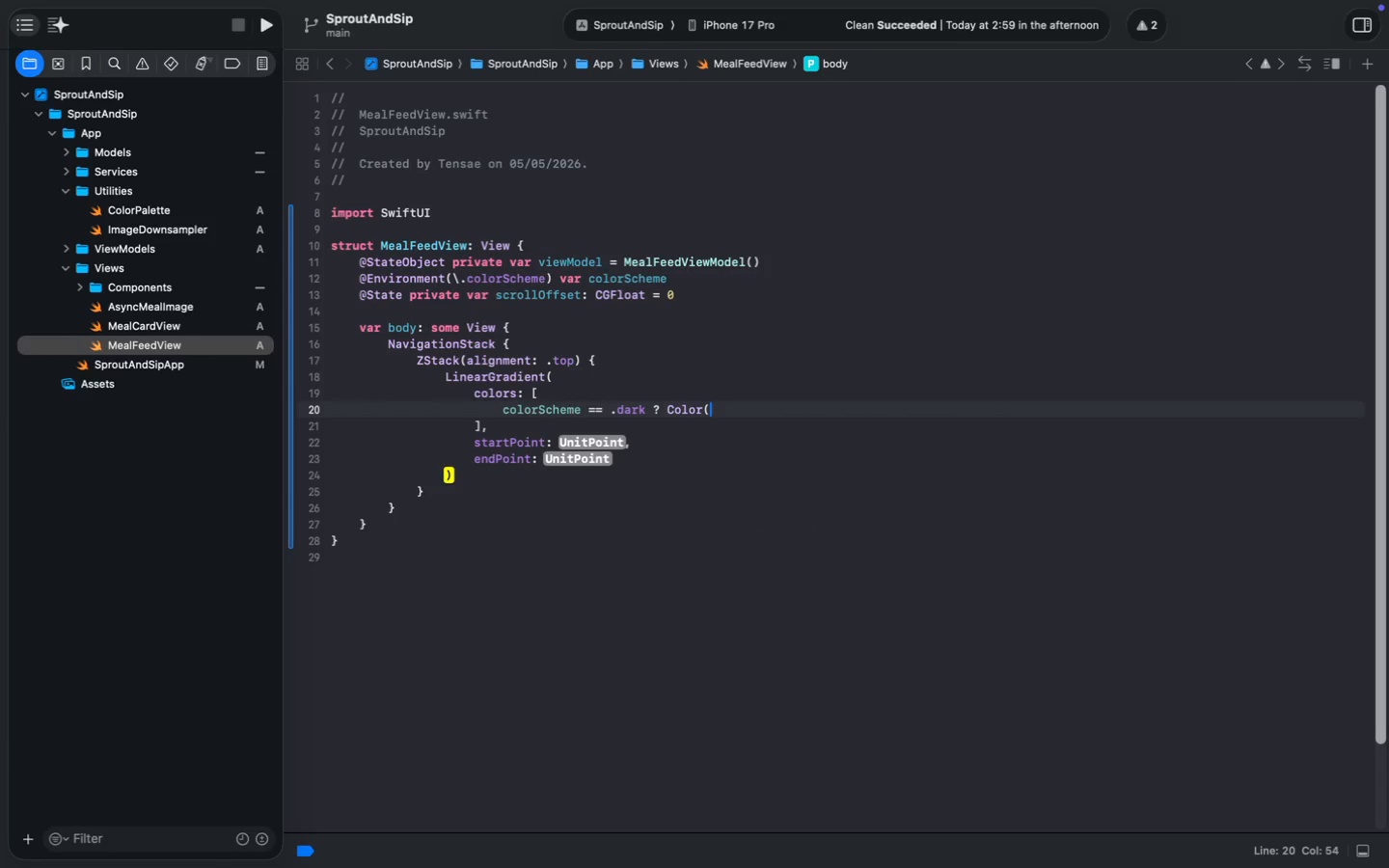 
key(Meta+H)
 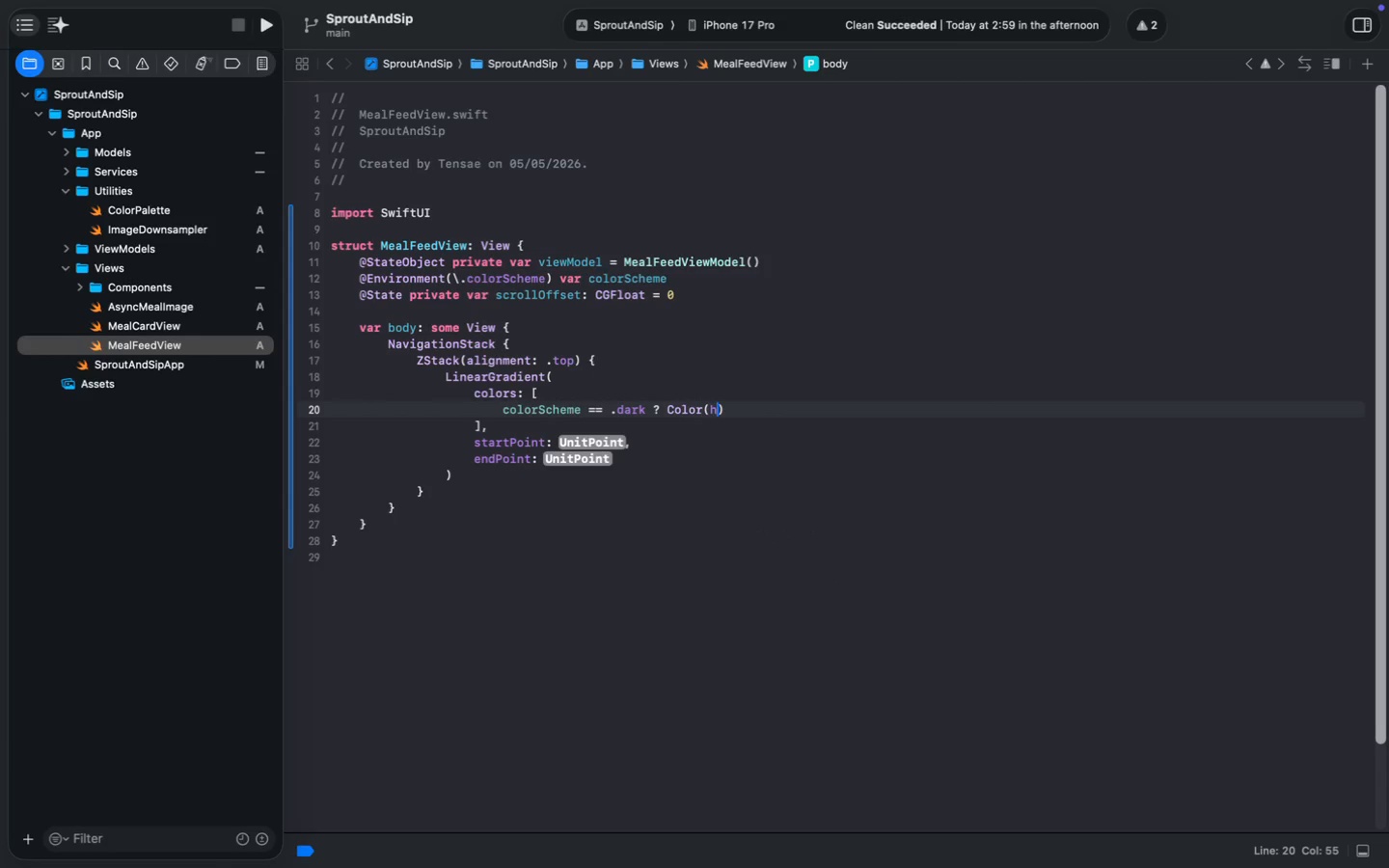 
key(Meta+E)
 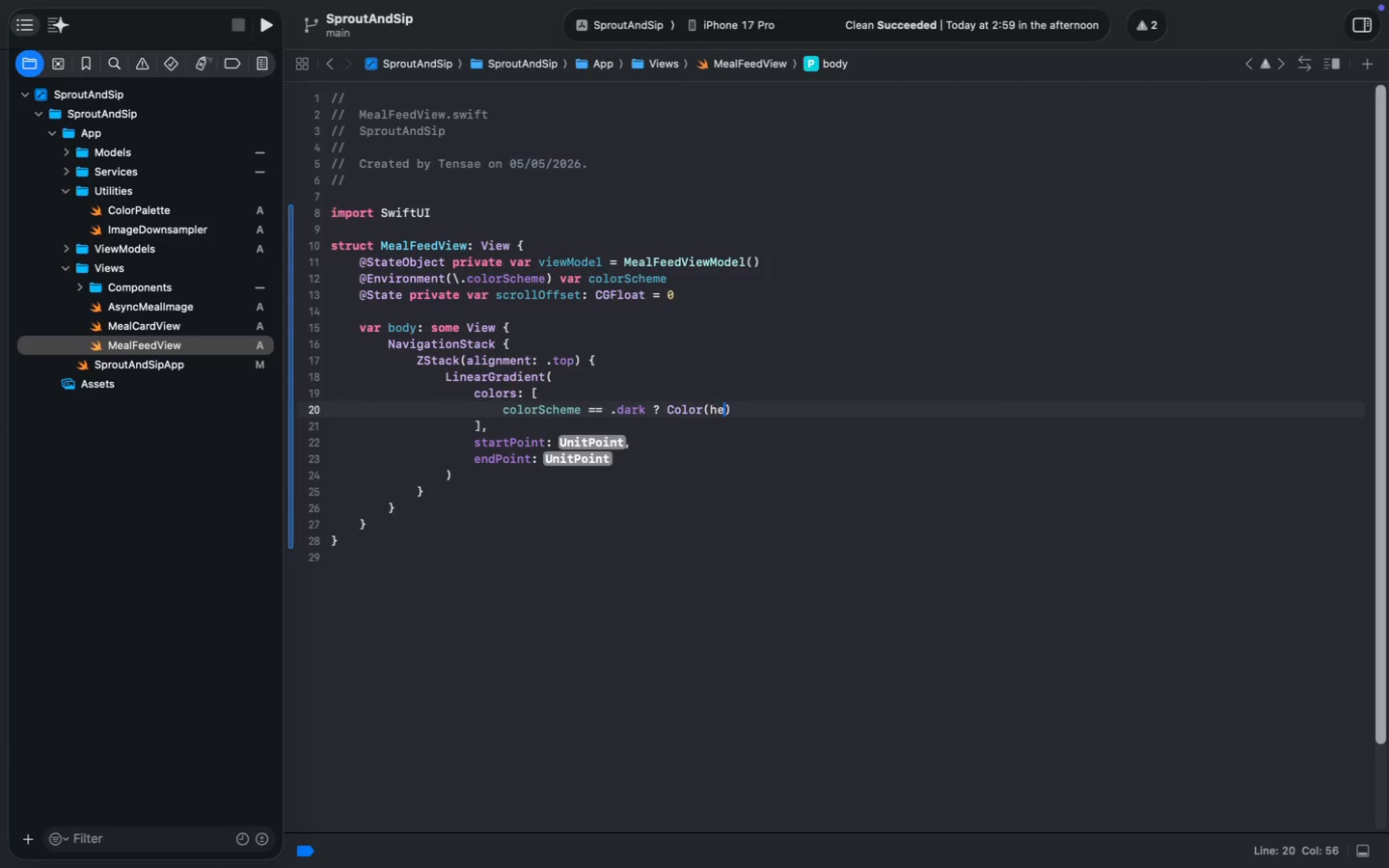 
key(Meta+X)
 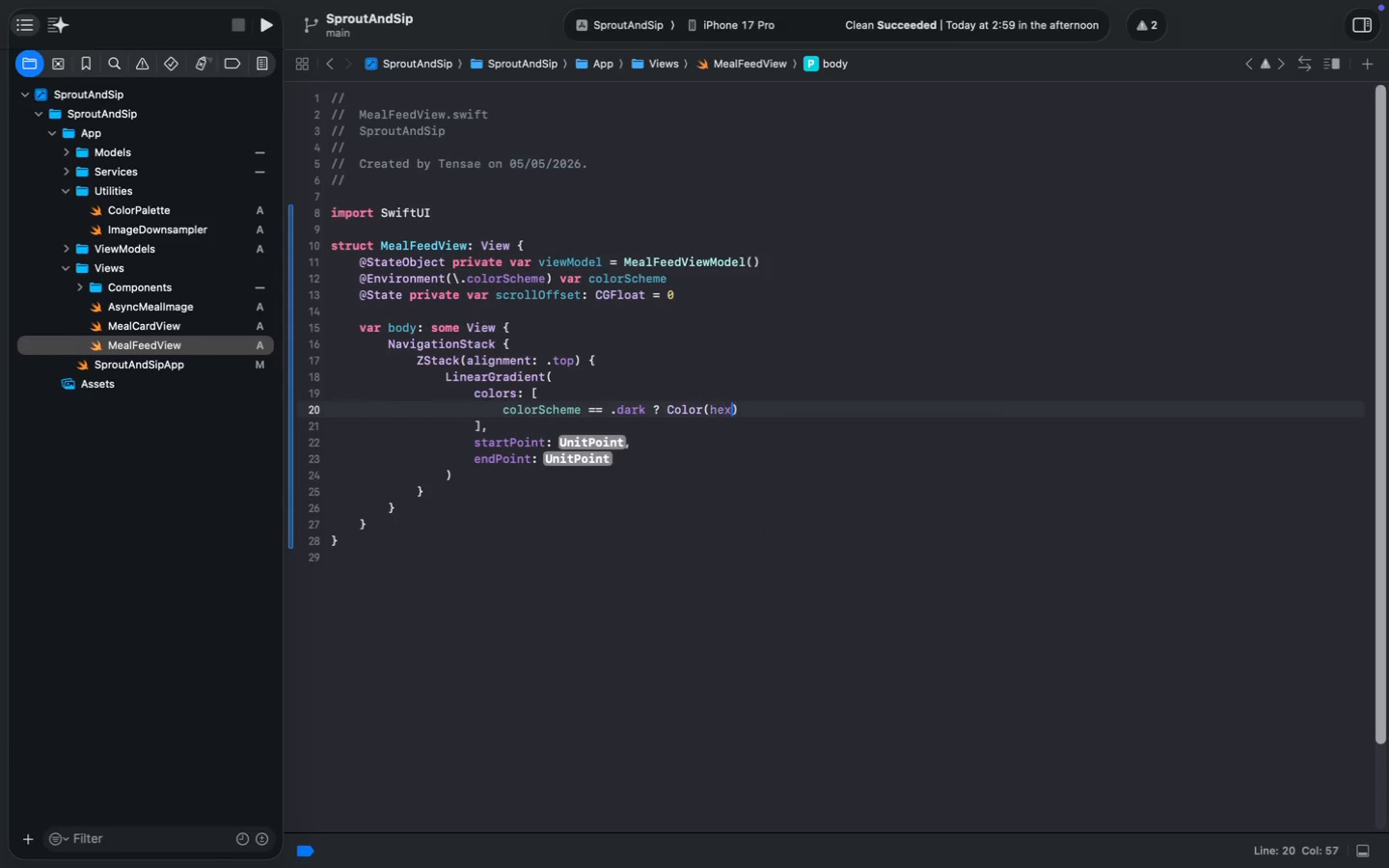 
key(Meta+Shift+Semicolon)
 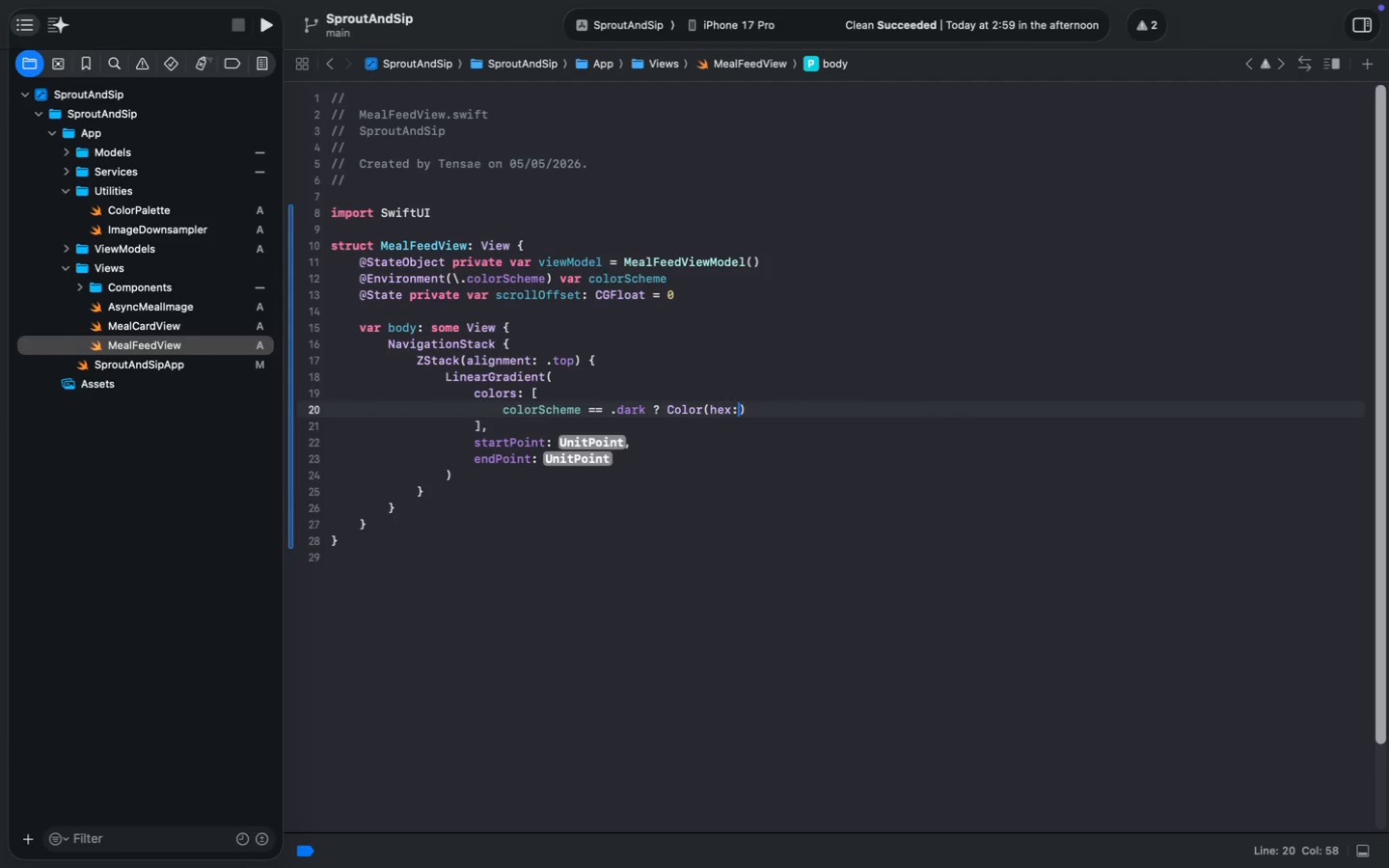 
key(Meta+Space)
 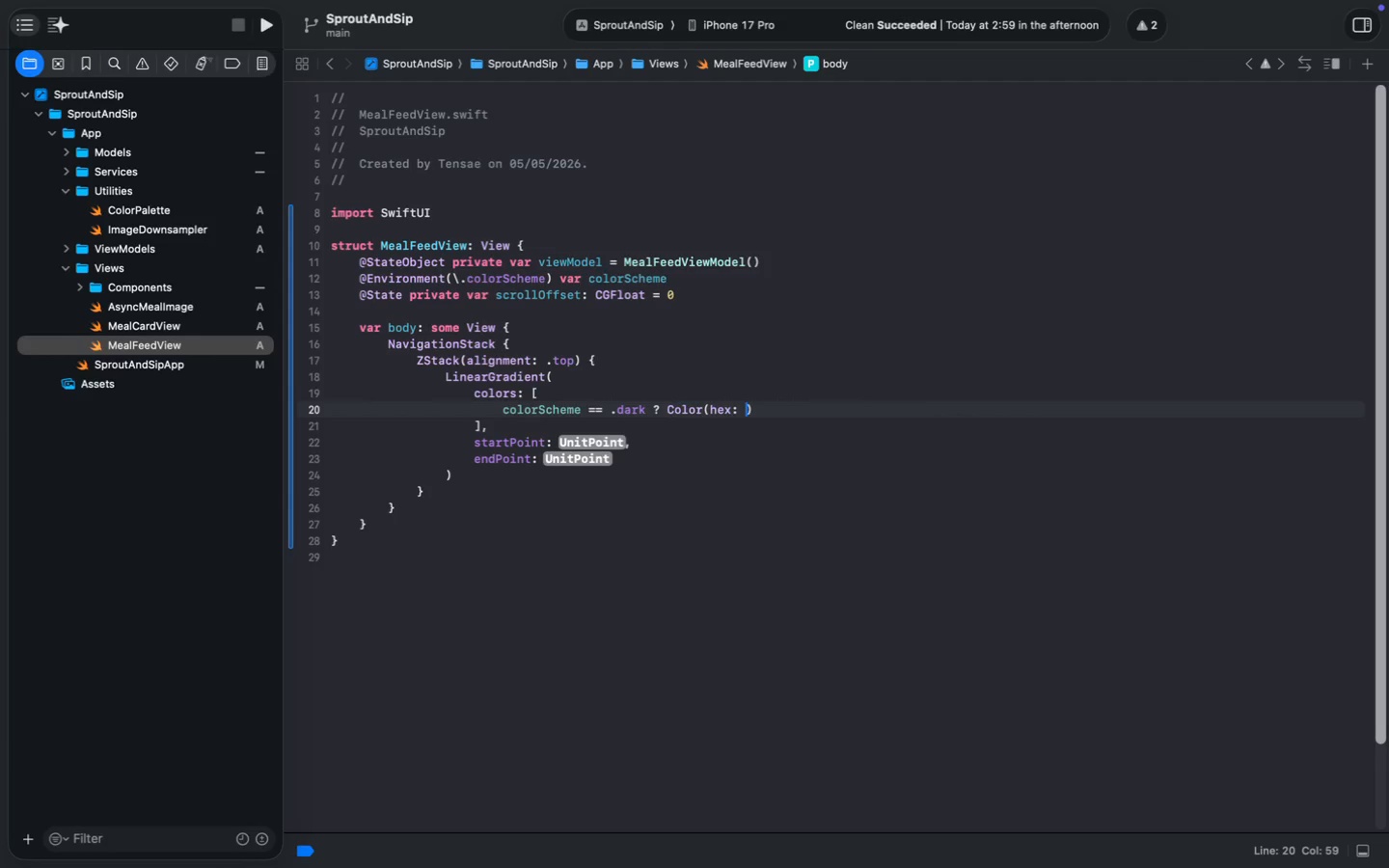 
hold_key(key=ShiftLeft, duration=0.38)
 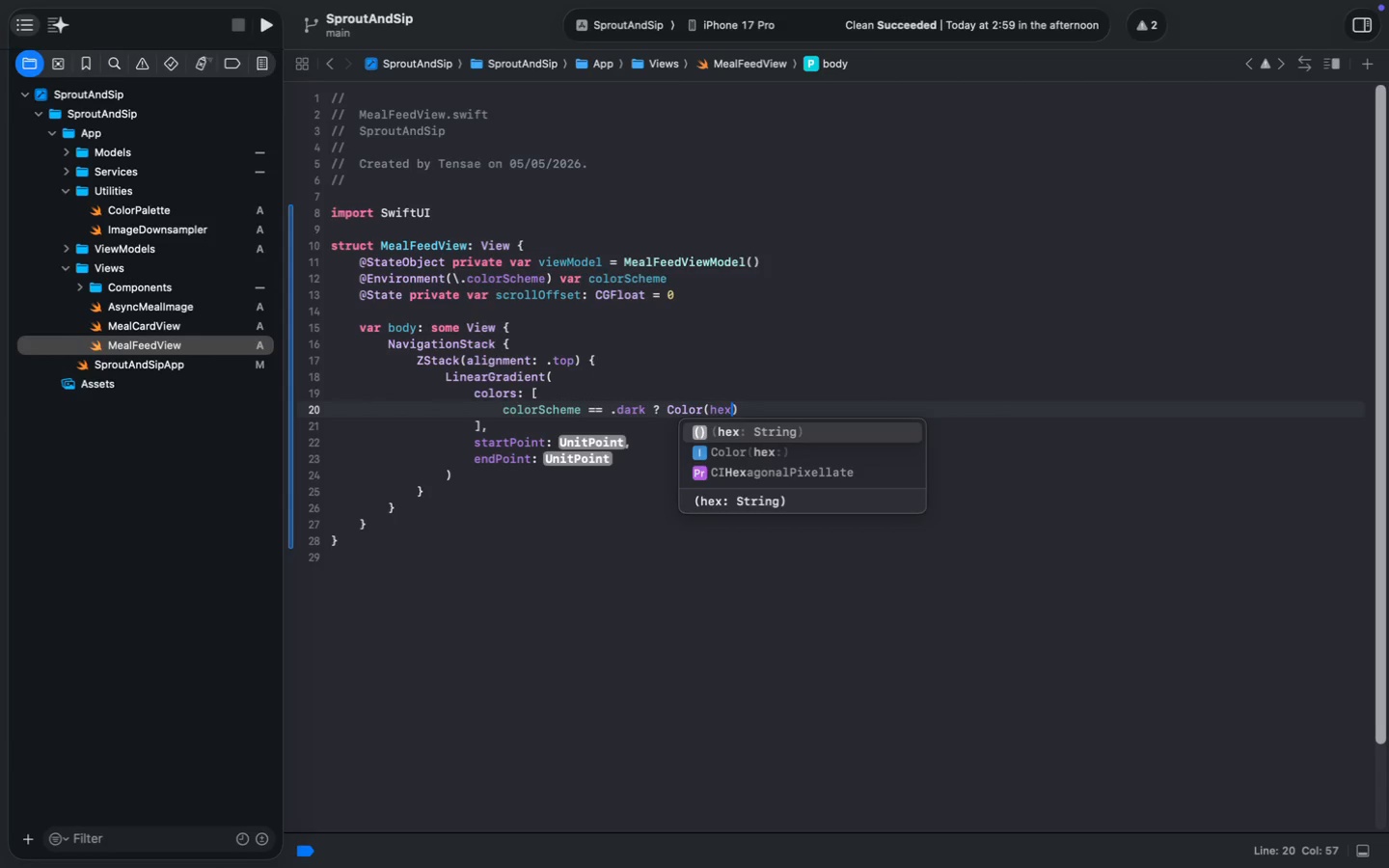 
key(Meta+0)
 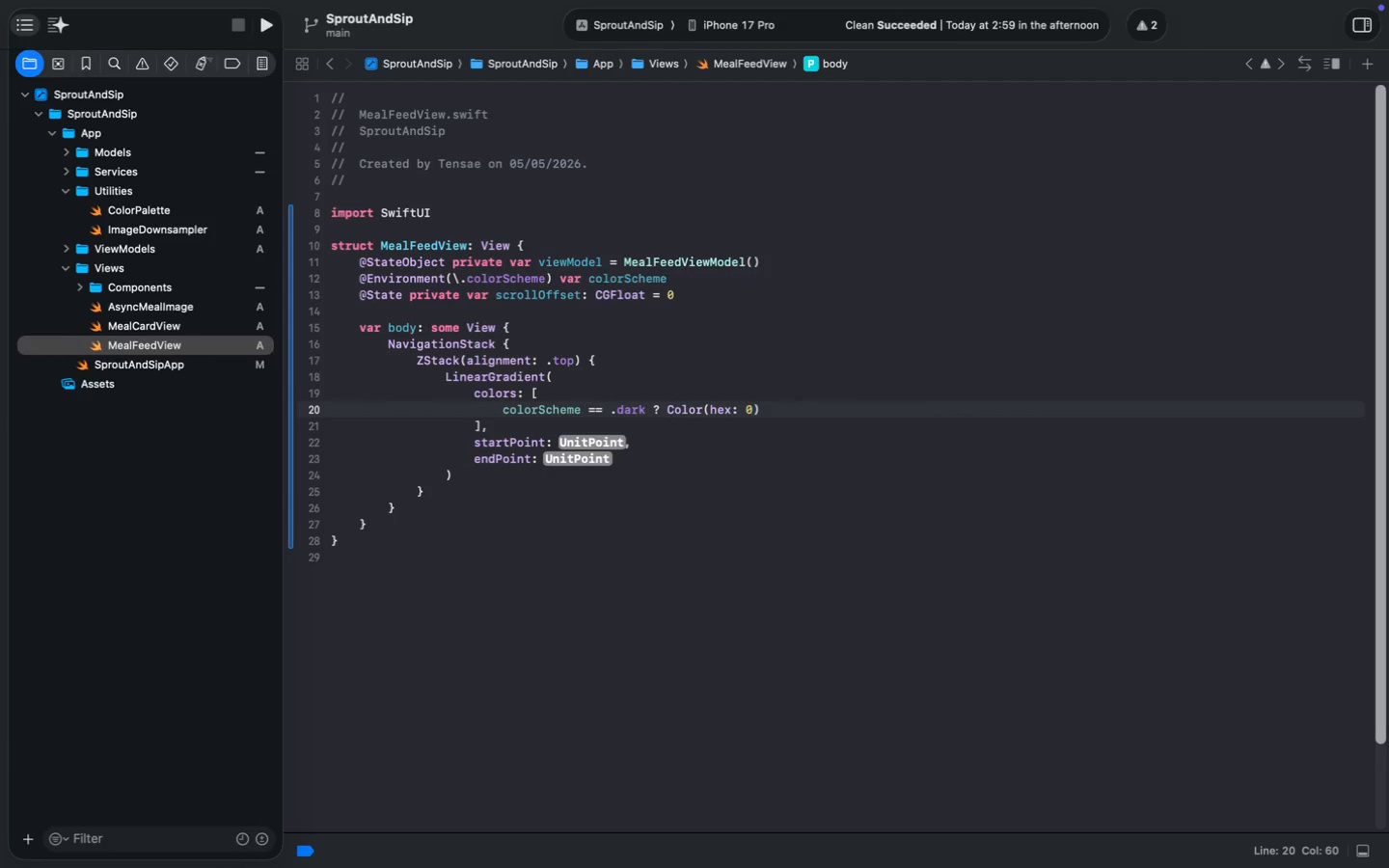 
hold_key(key=ShiftLeft, duration=0.74)
 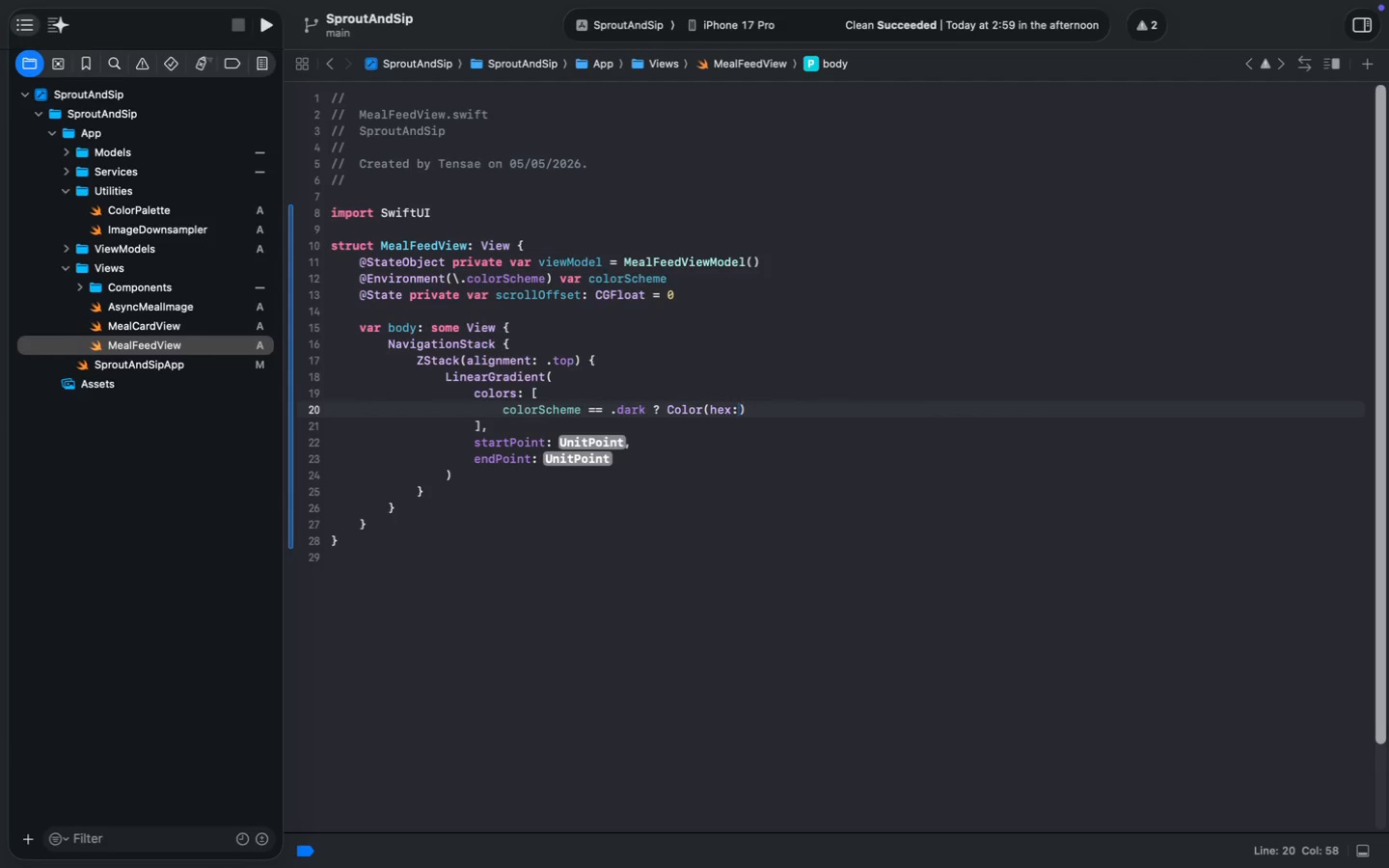 
hold_key(key=ShiftLeft, duration=0.39)
 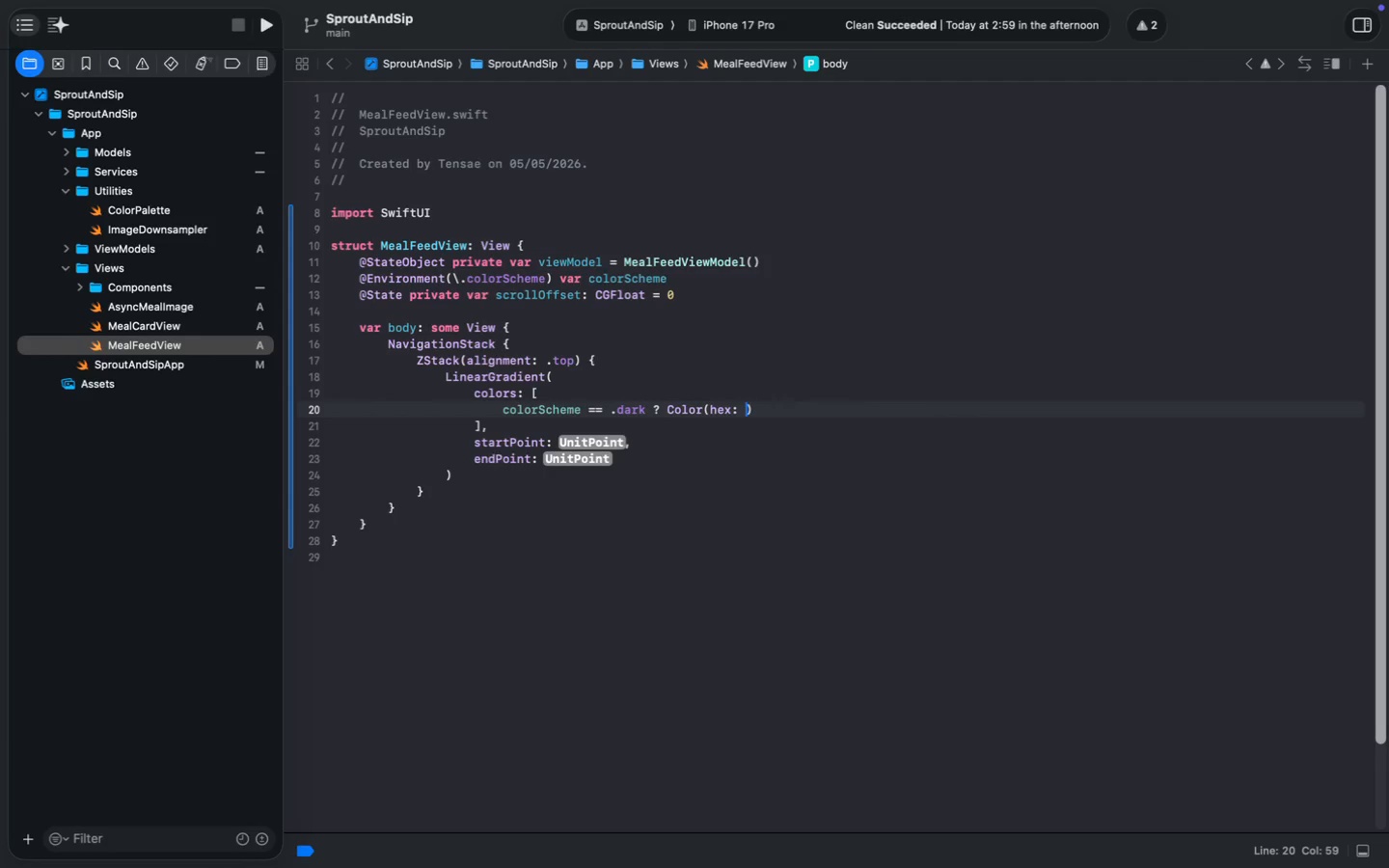 
key(Meta+Backspace)
 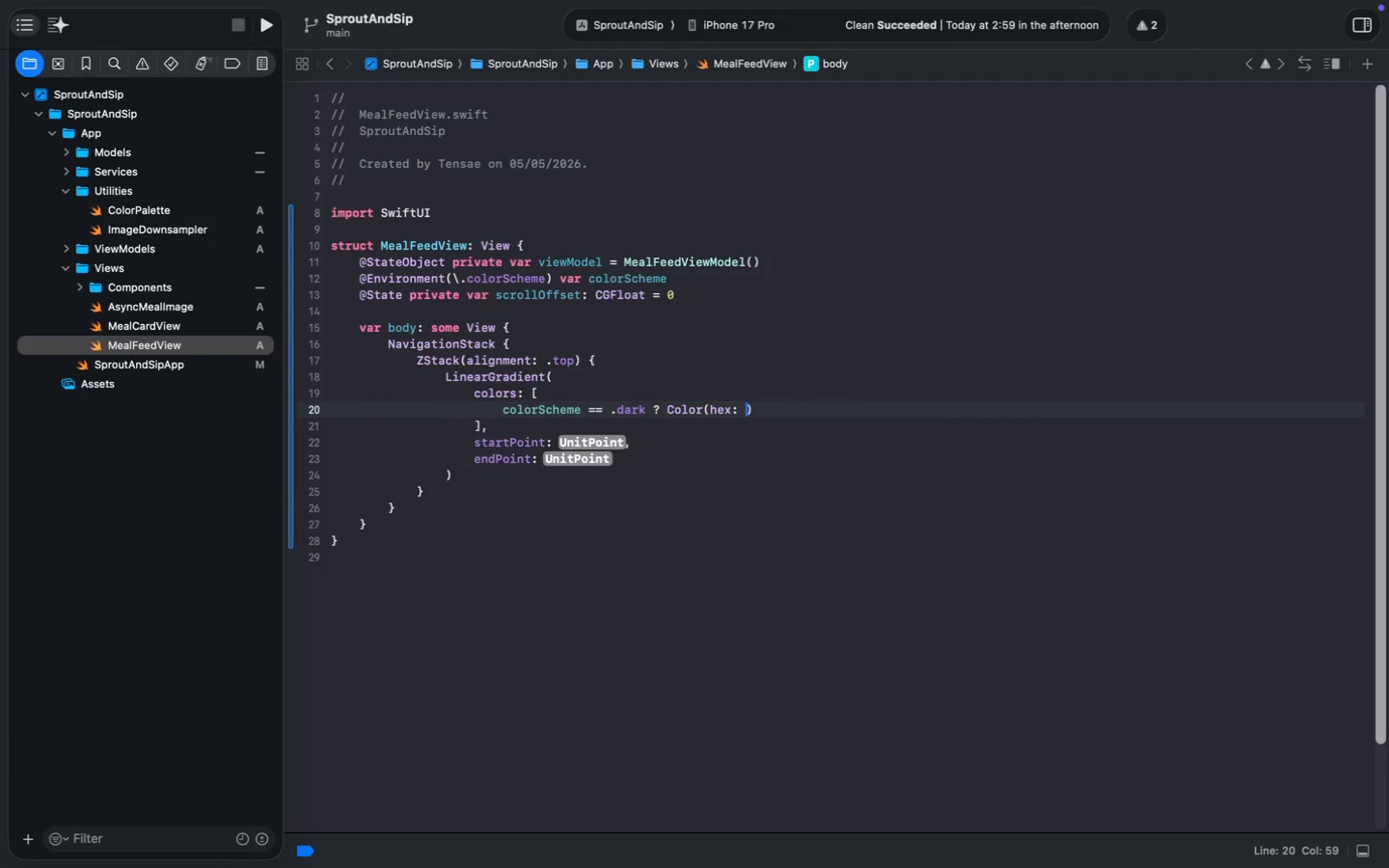 
key(Meta+Shift+ShiftLeft)
 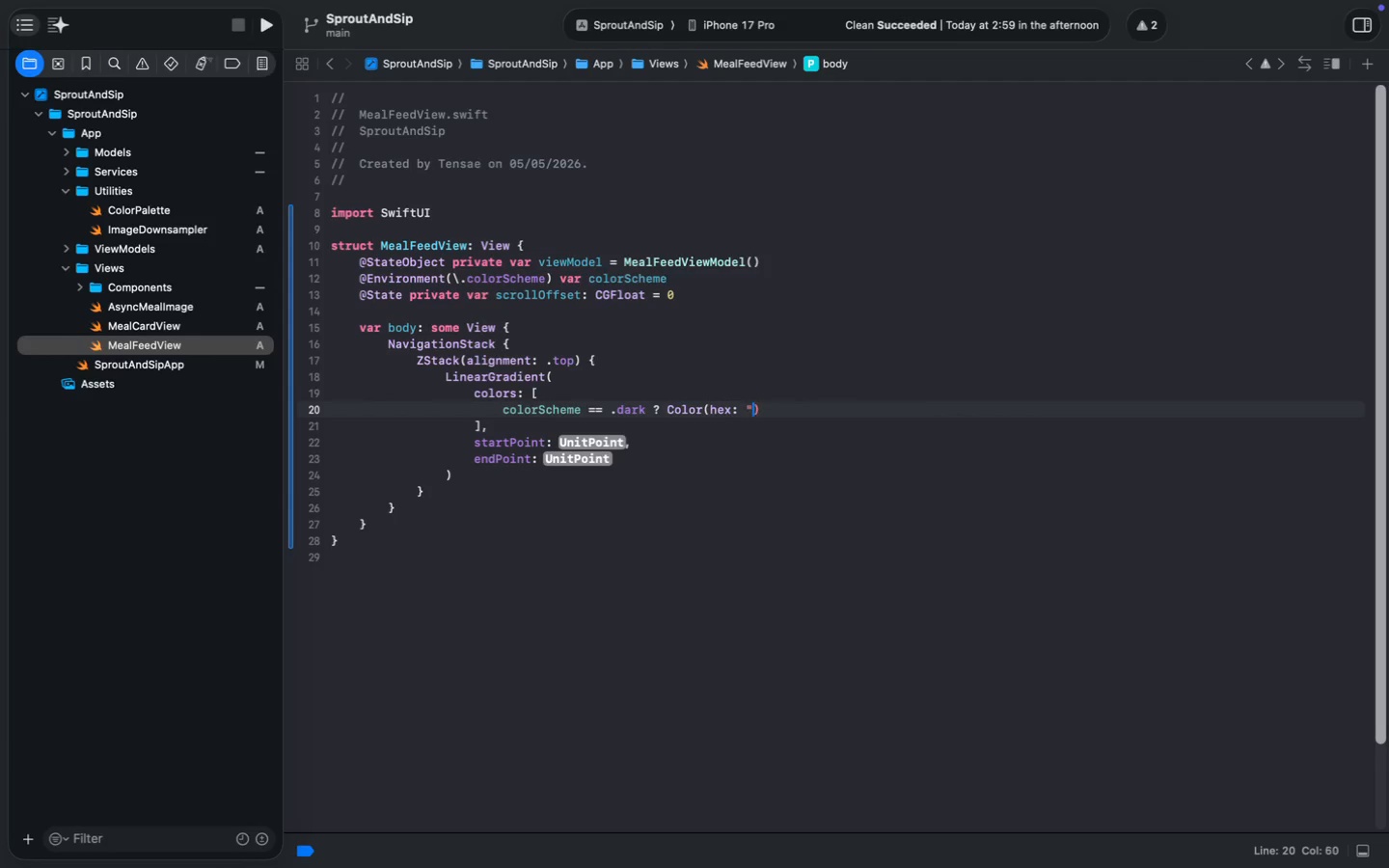 
key(Meta+Shift+Quote)
 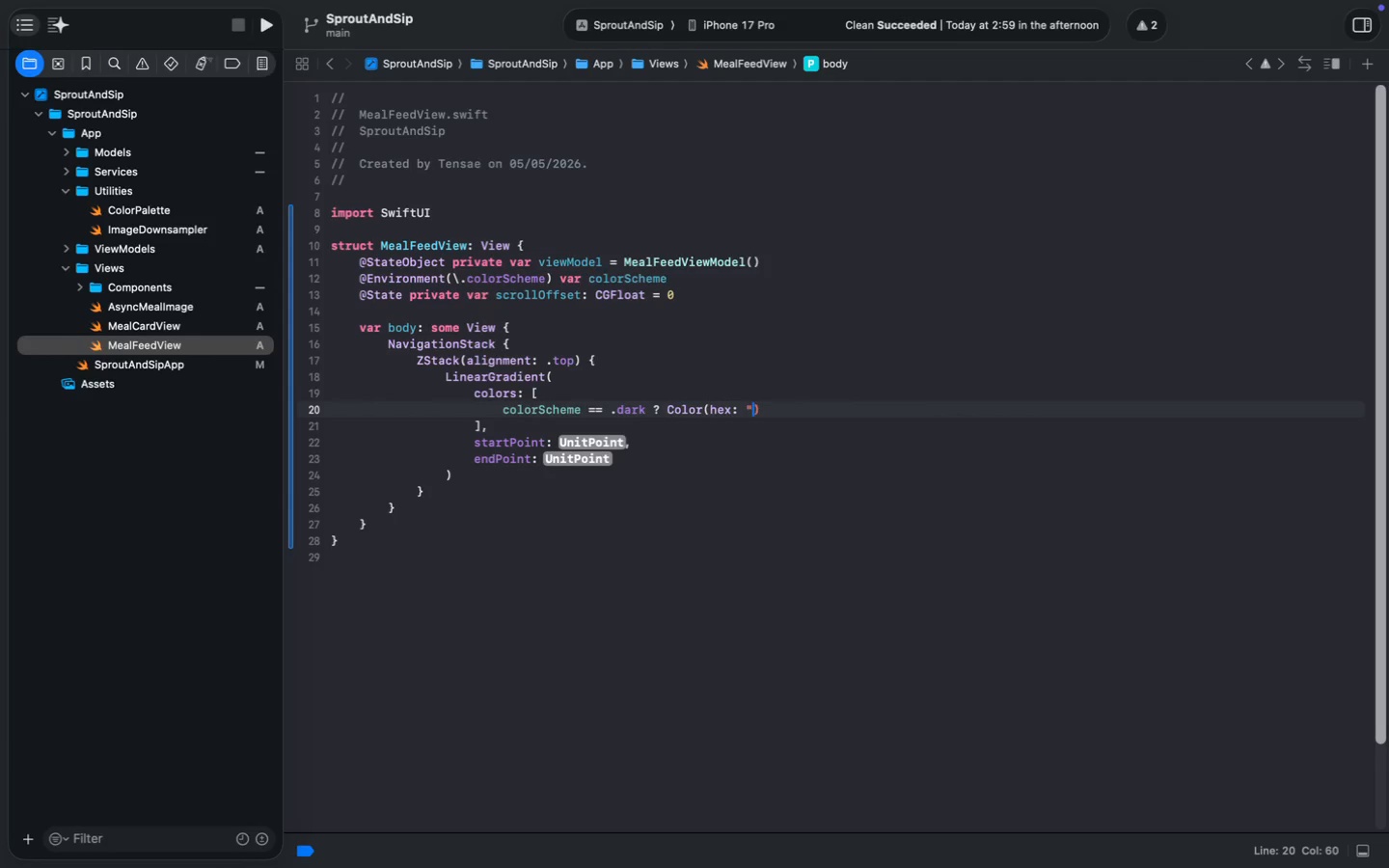 
key(Meta+0)
 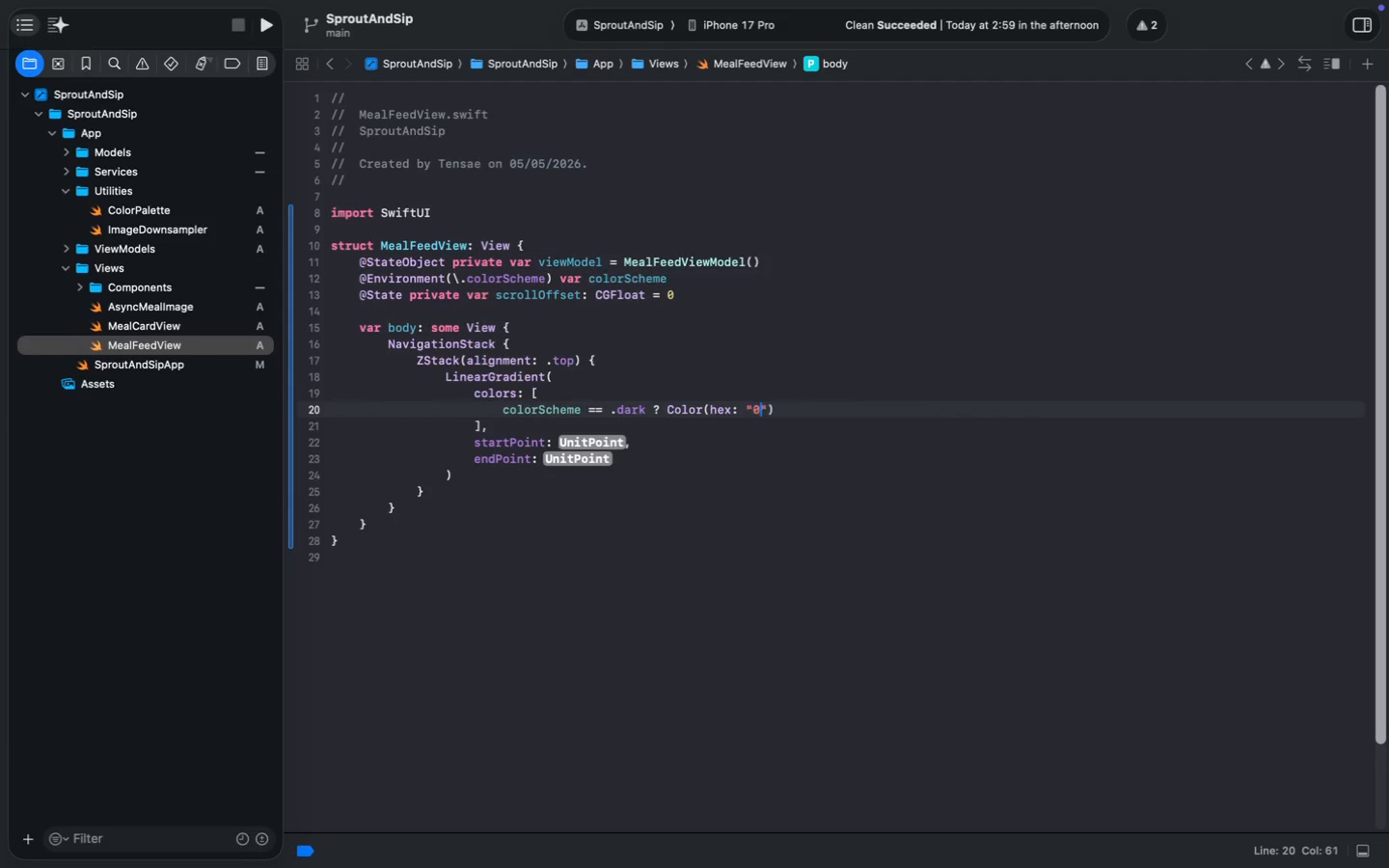 
key(Meta+Shift+A)
 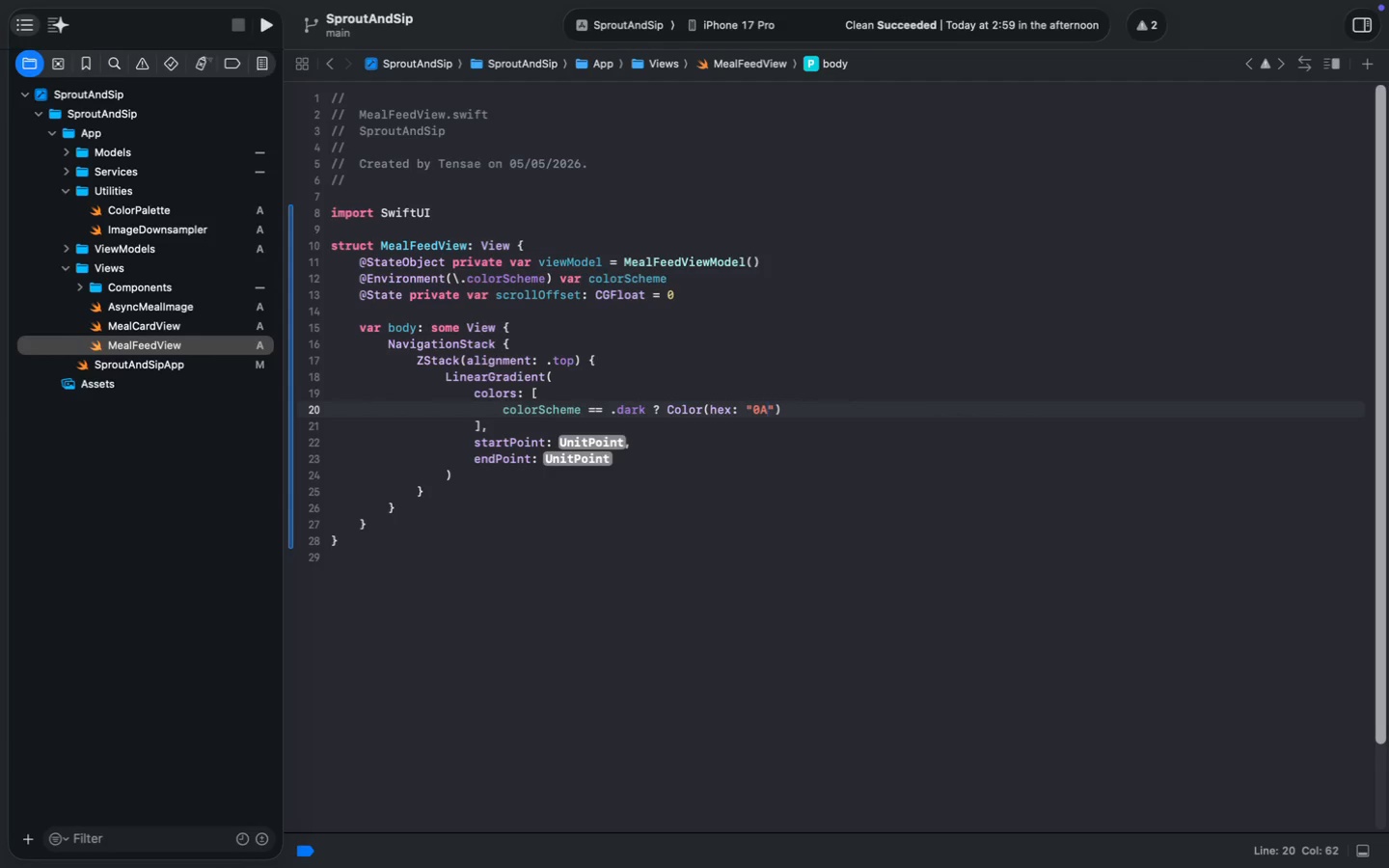 
key(Meta+0)
 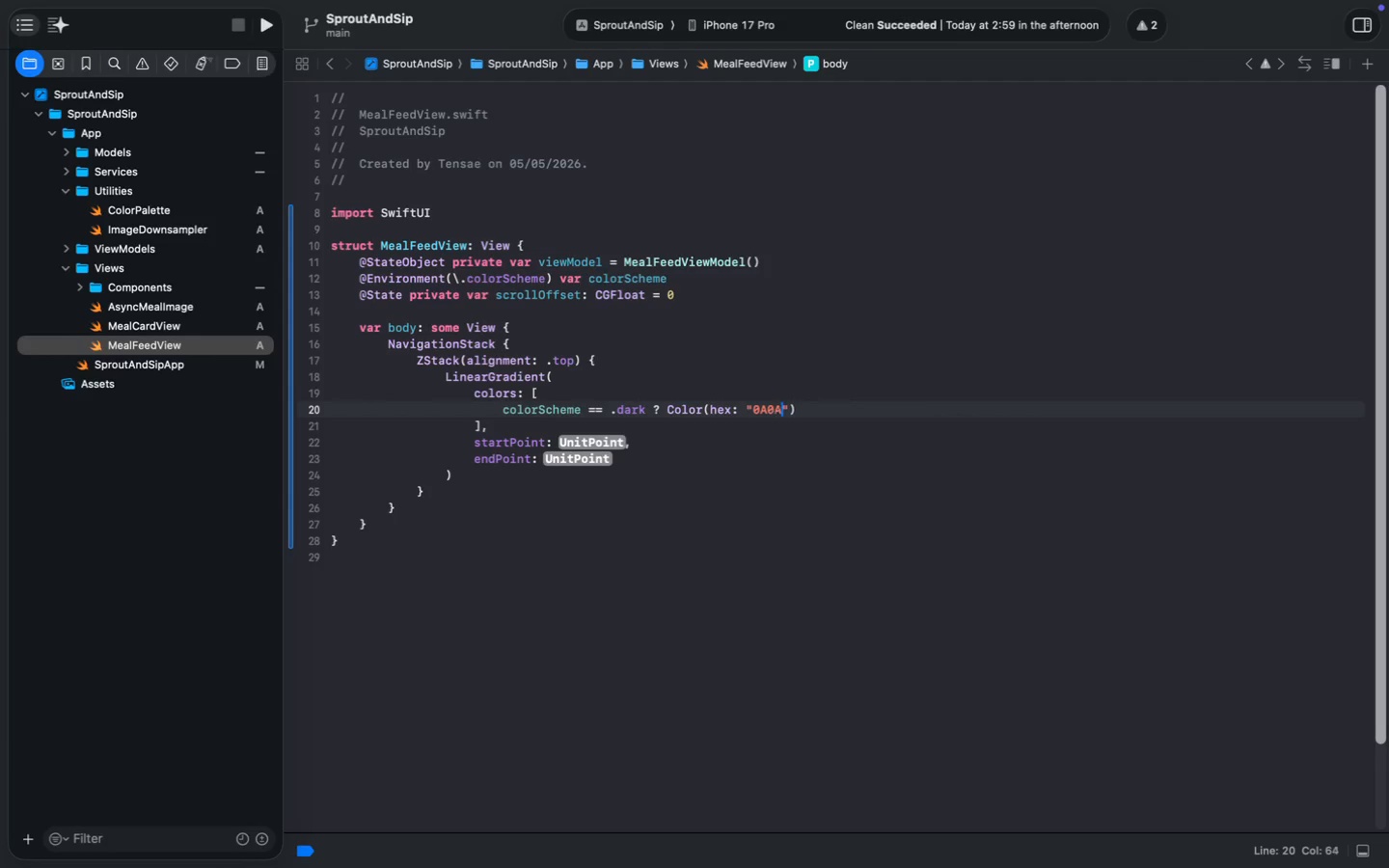 
key(Meta+Shift+A)
 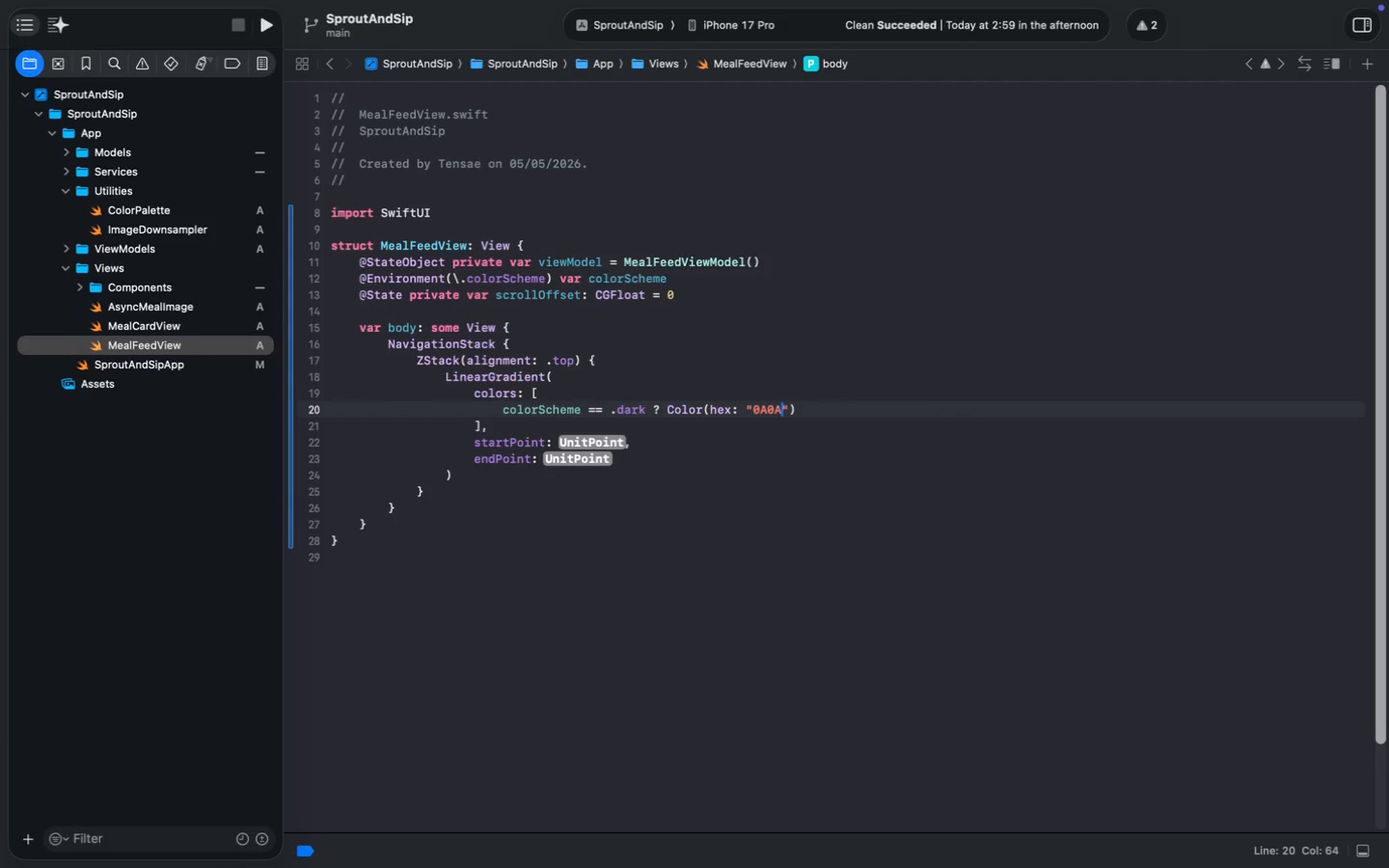 
key(Meta+0)
 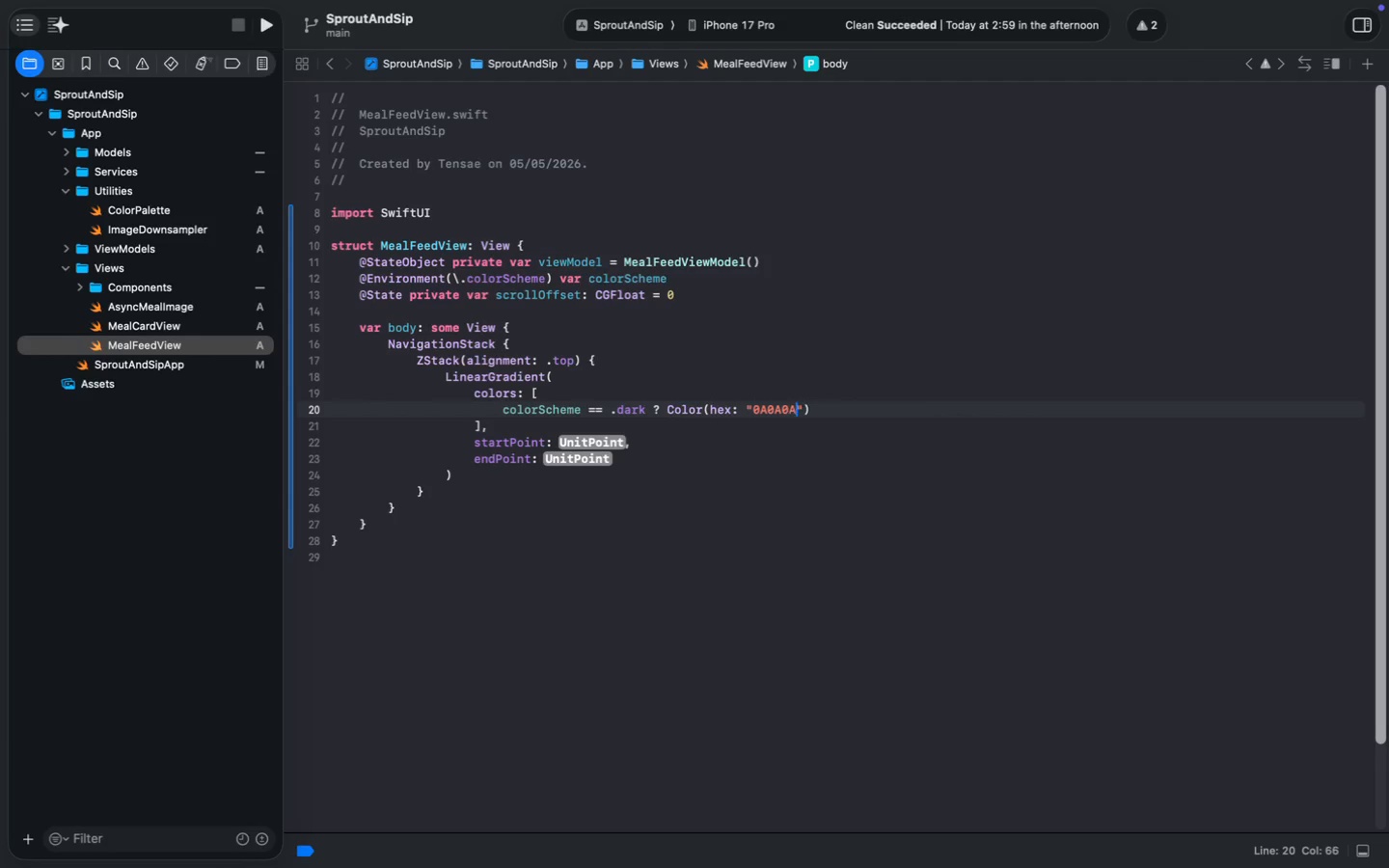 
key(Meta+Shift+A)
 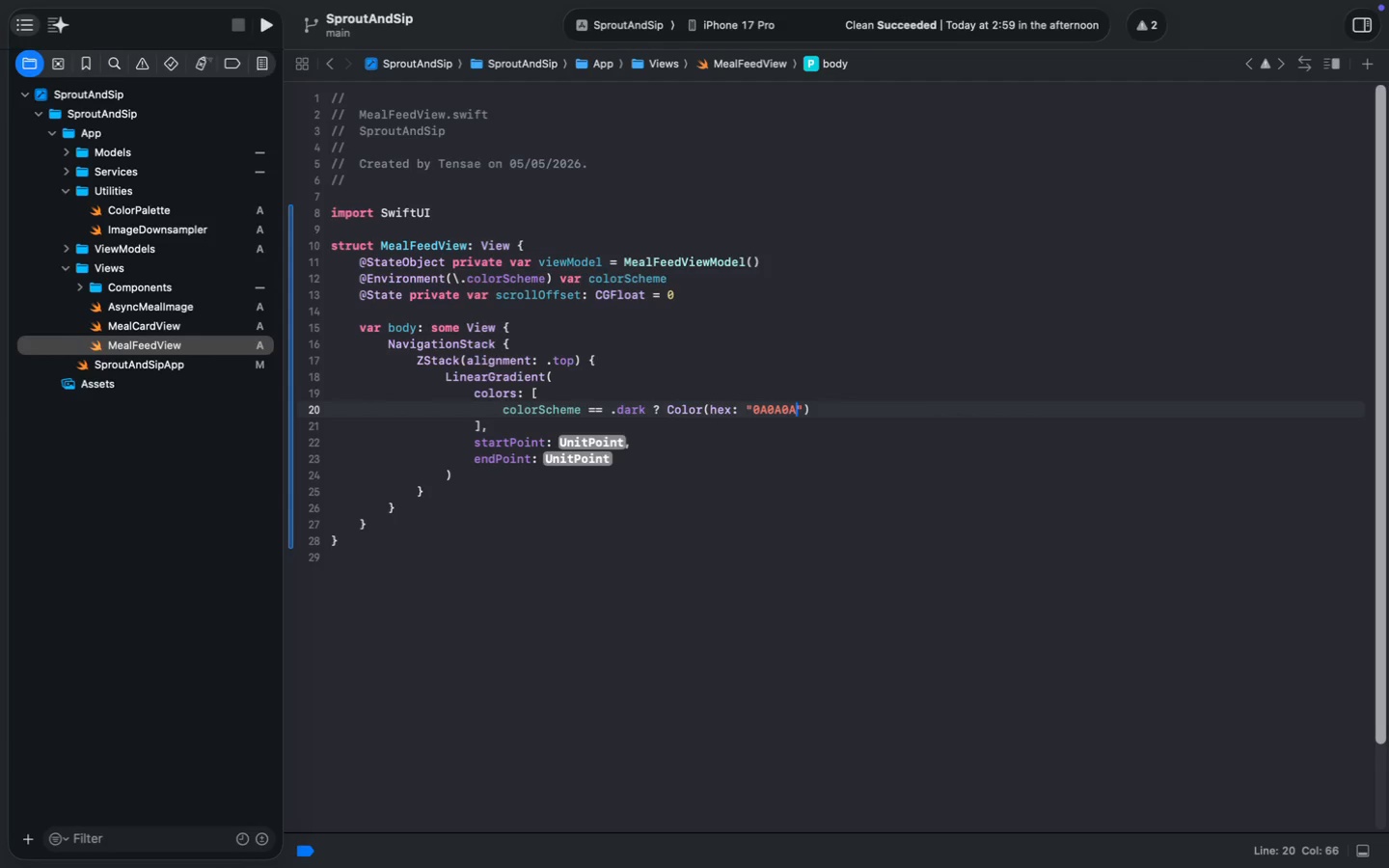 
key(Meta+ArrowRight)
 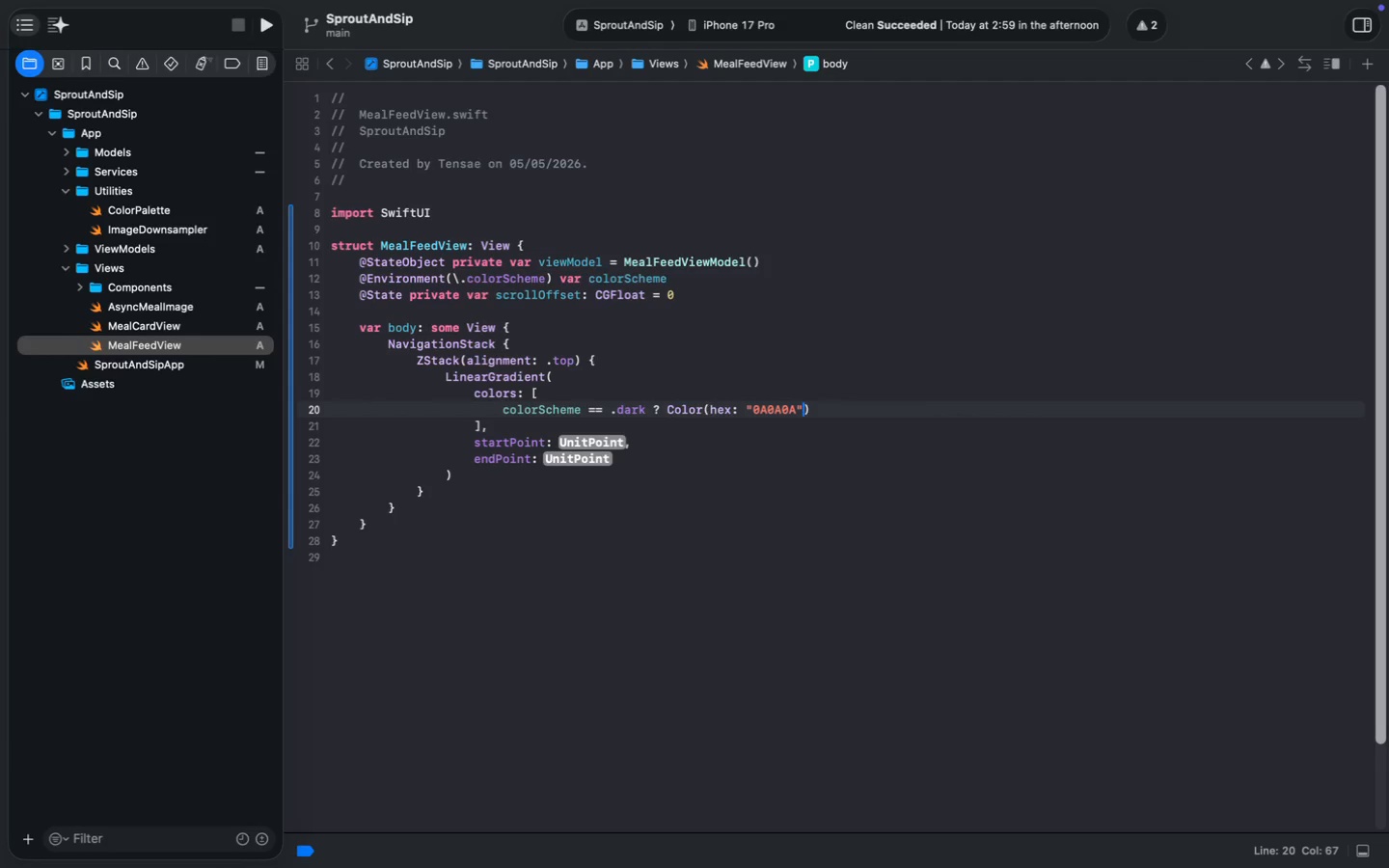 
key(Meta+ArrowRight)
 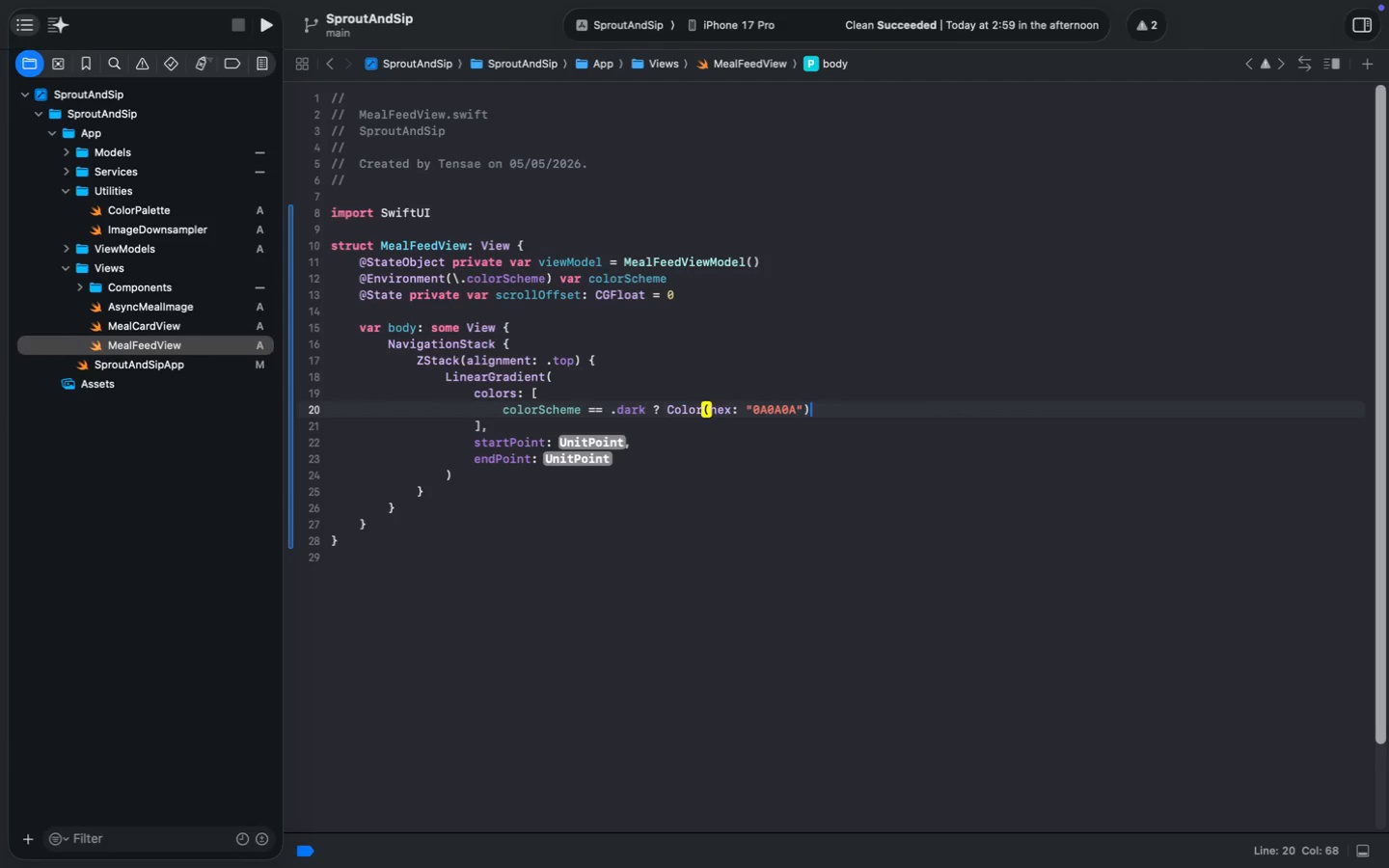 
key(Meta+Space)
 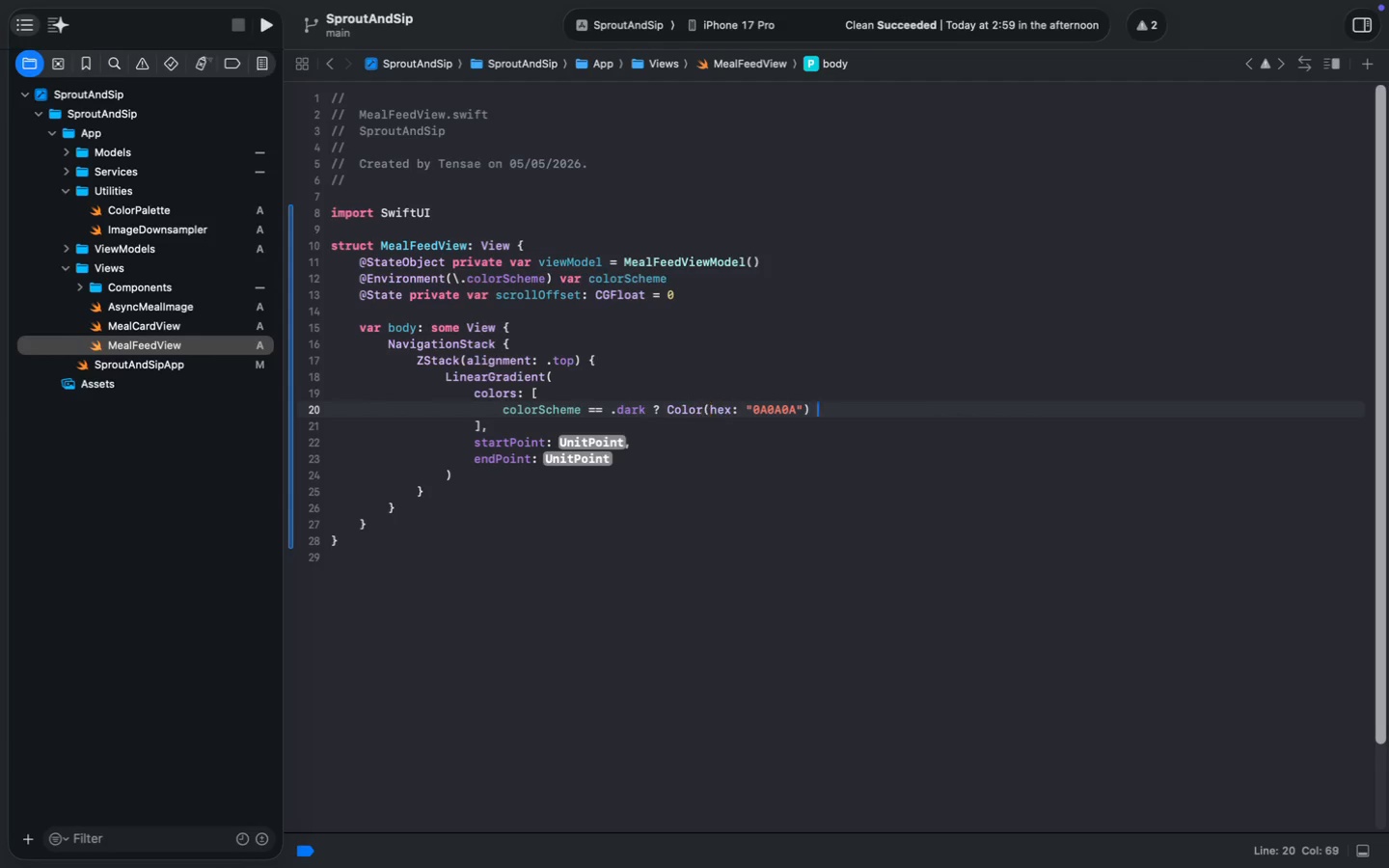 
key(Meta+Shift+ShiftLeft)
 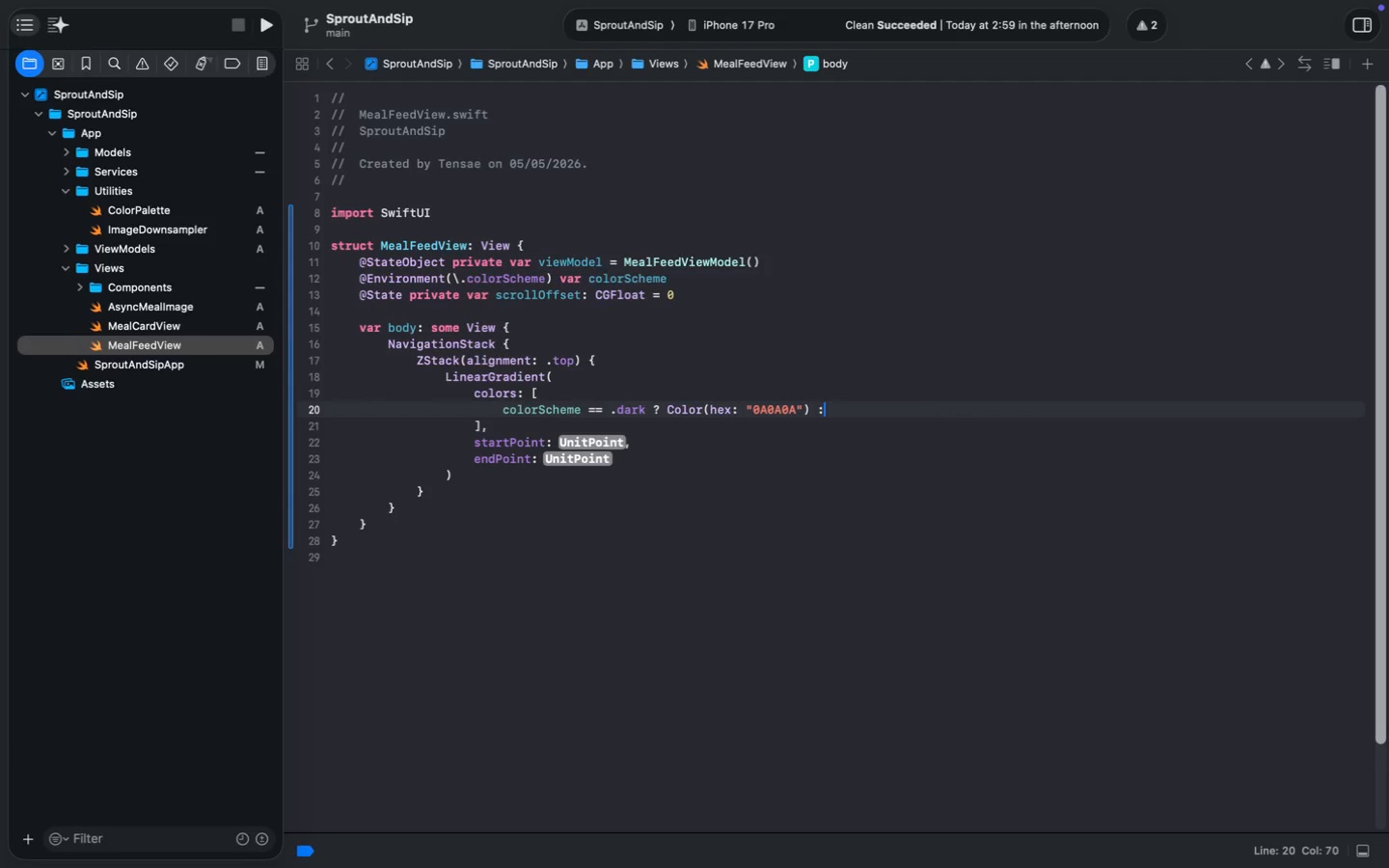 
key(Meta+Shift+Semicolon)
 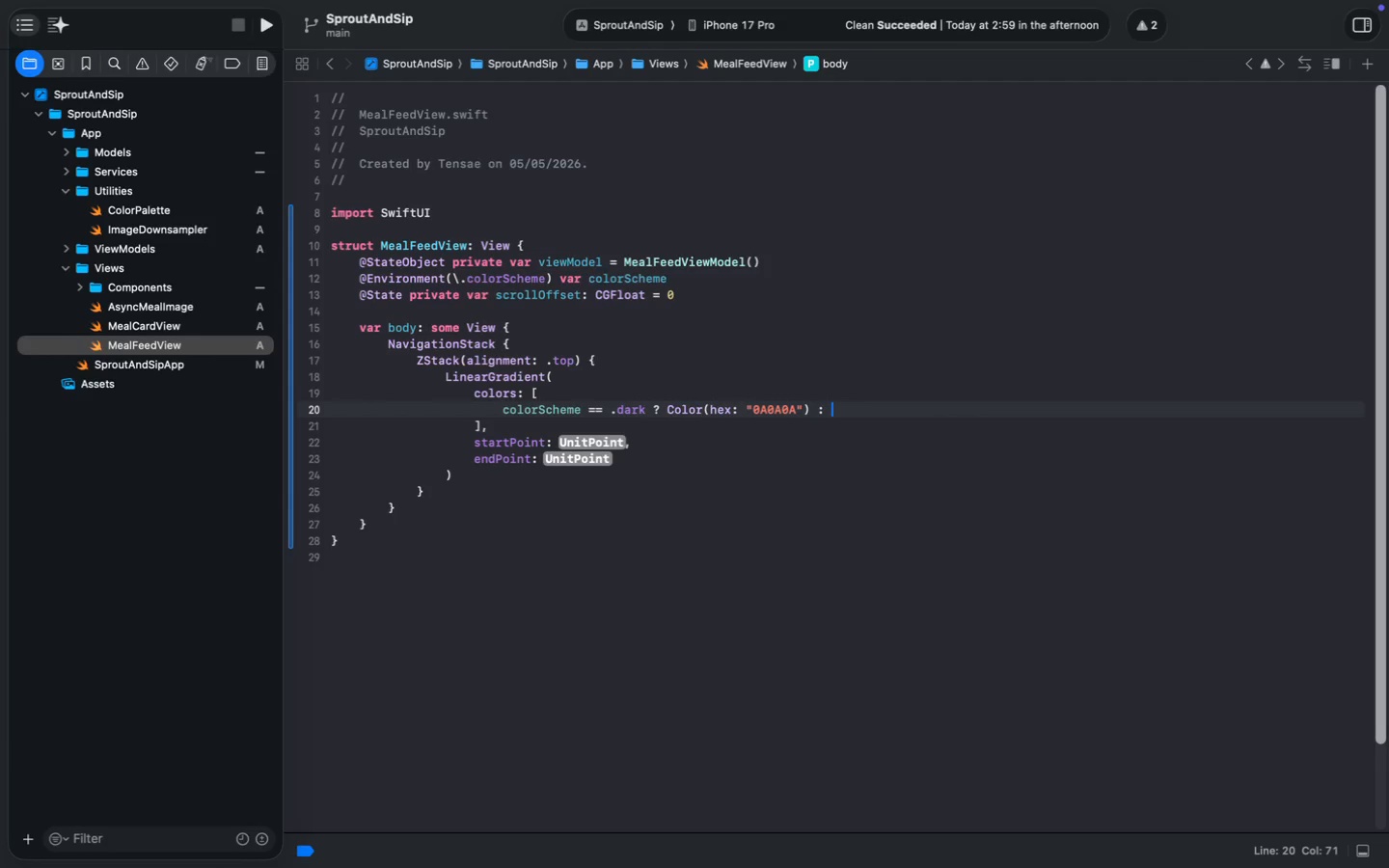 
key(Meta+Space)
 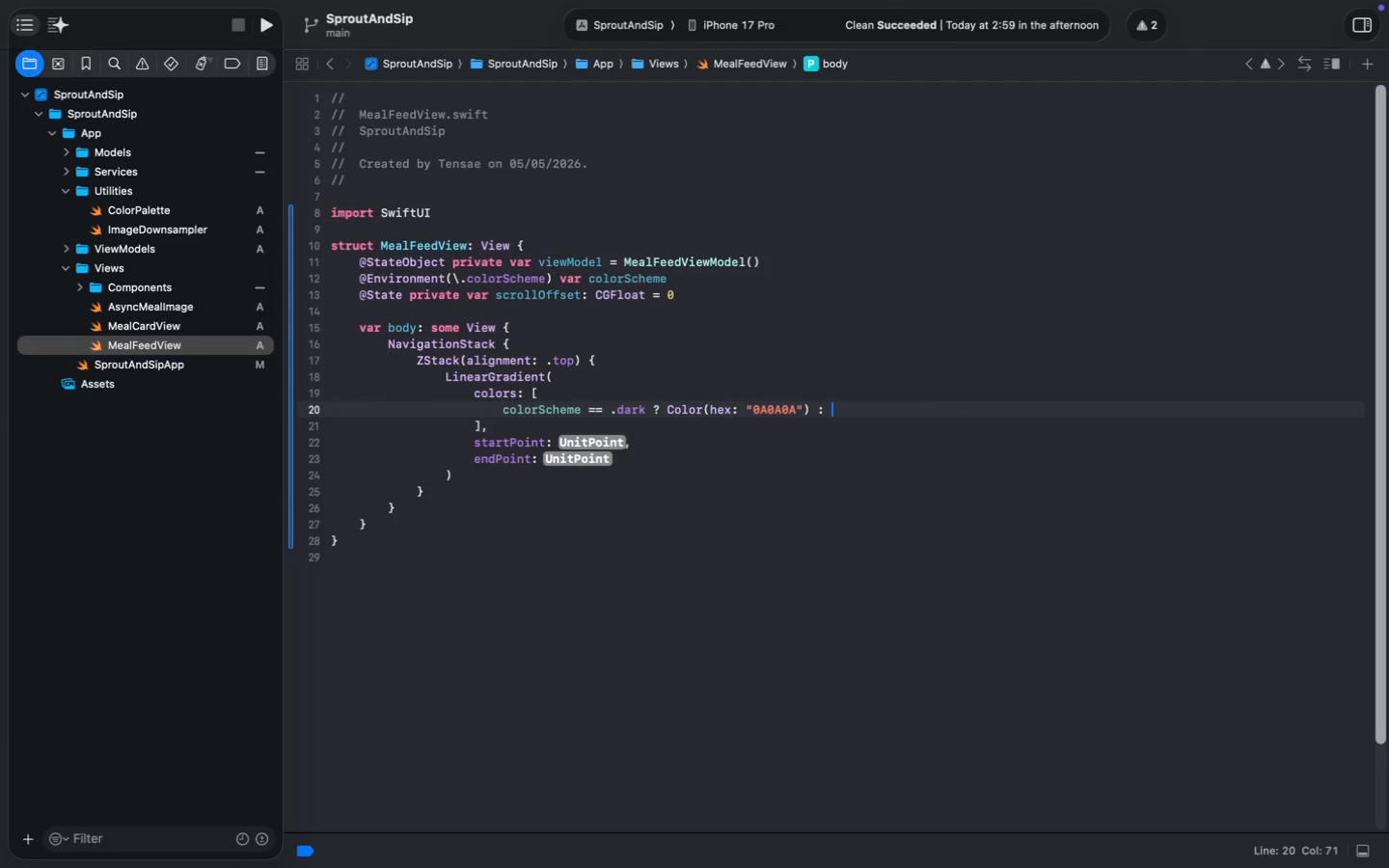 
key(Meta+Shift+C)
 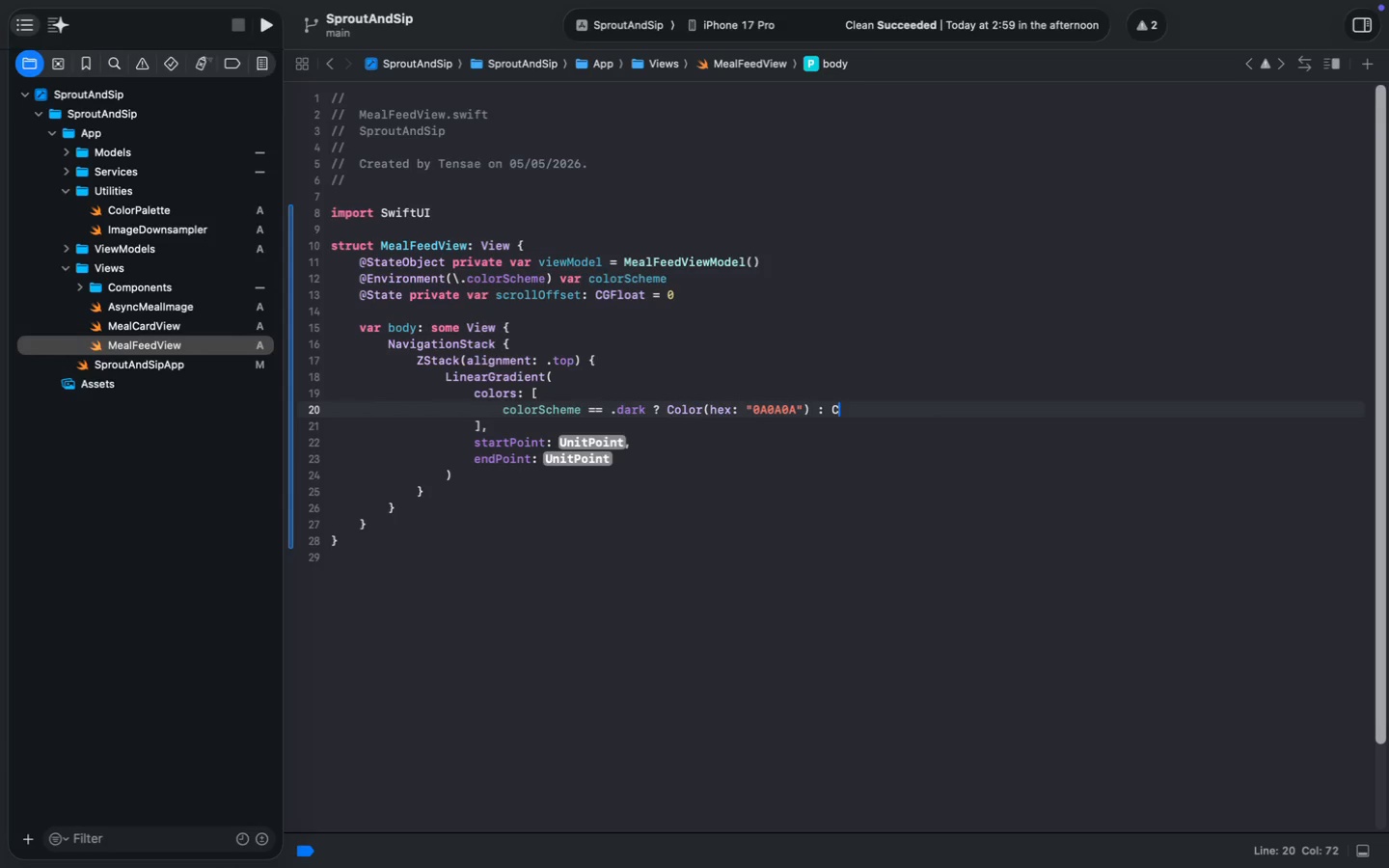 
key(Meta+O)
 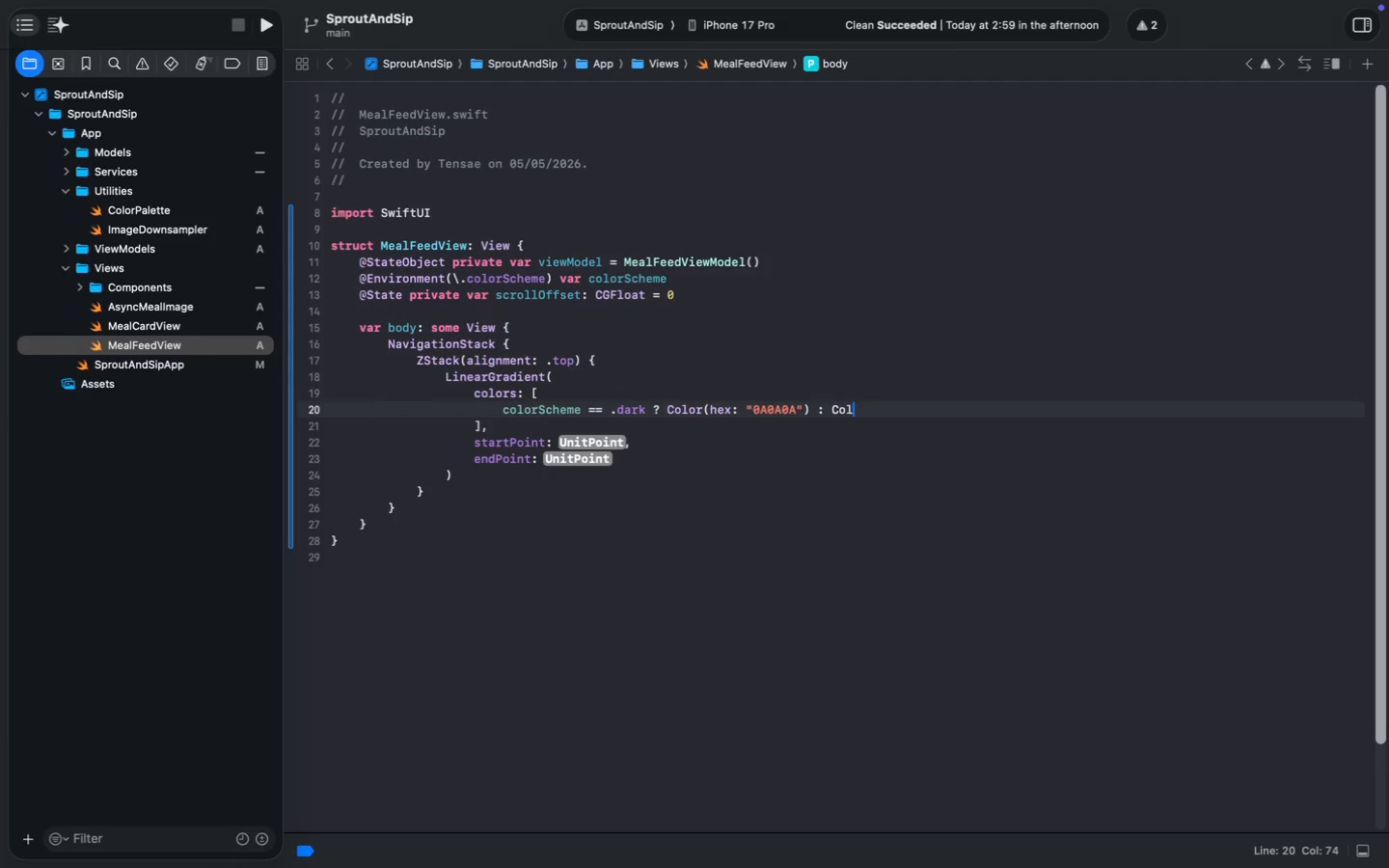 
key(Meta+L)
 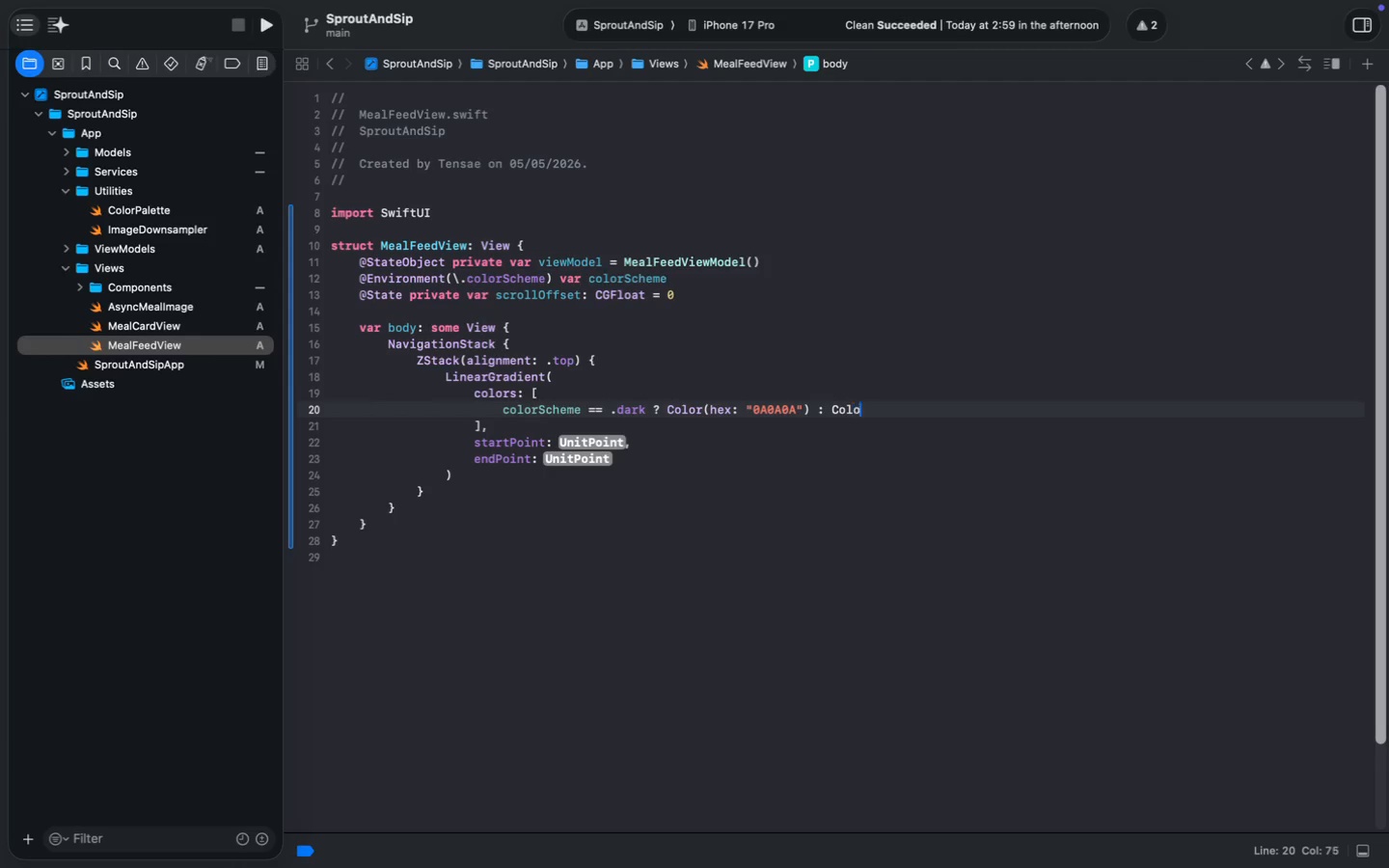 
key(Meta+O)
 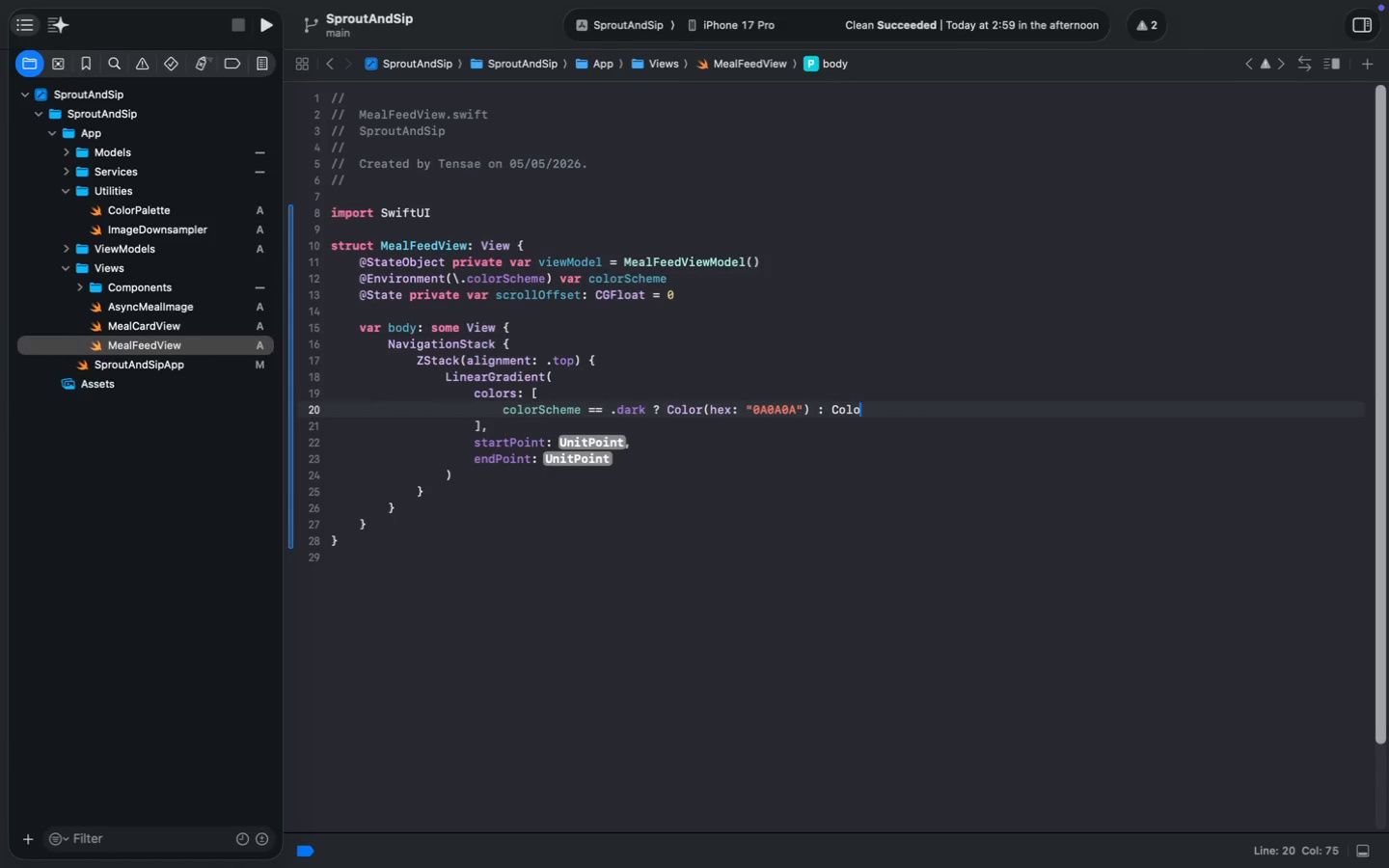 
key(Meta+R)
 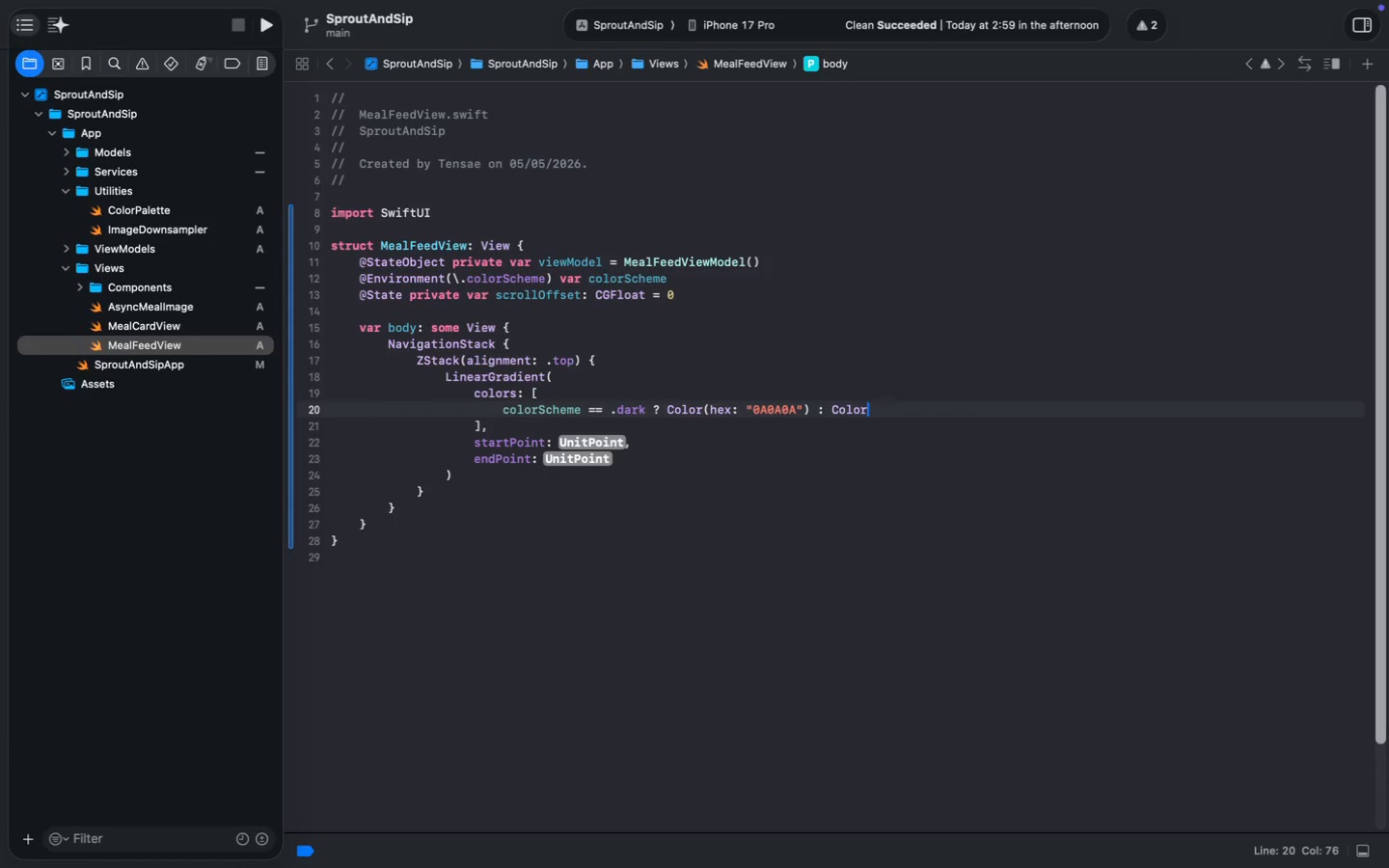 
key(Meta+Shift+9)
 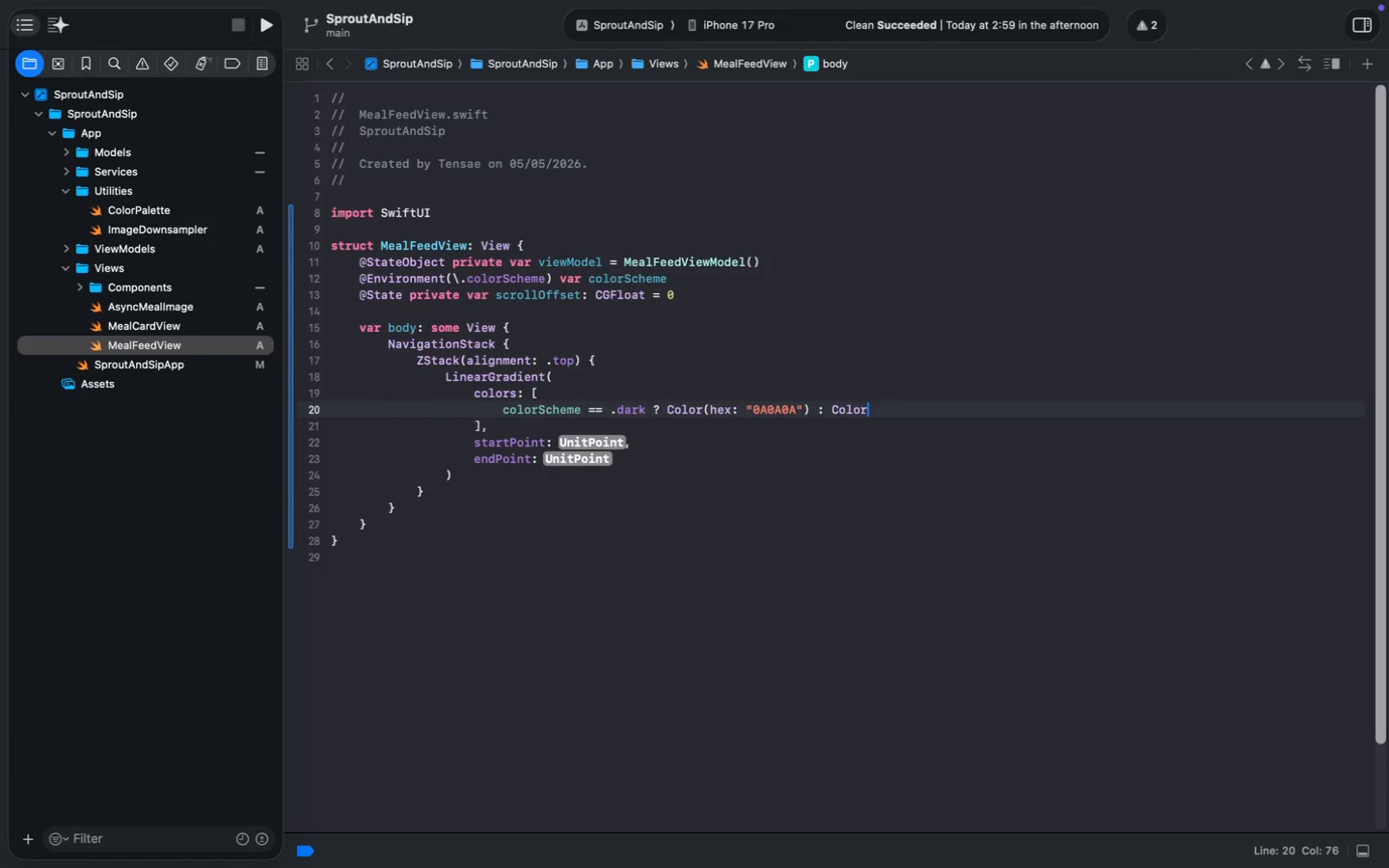 
key(Meta+H)
 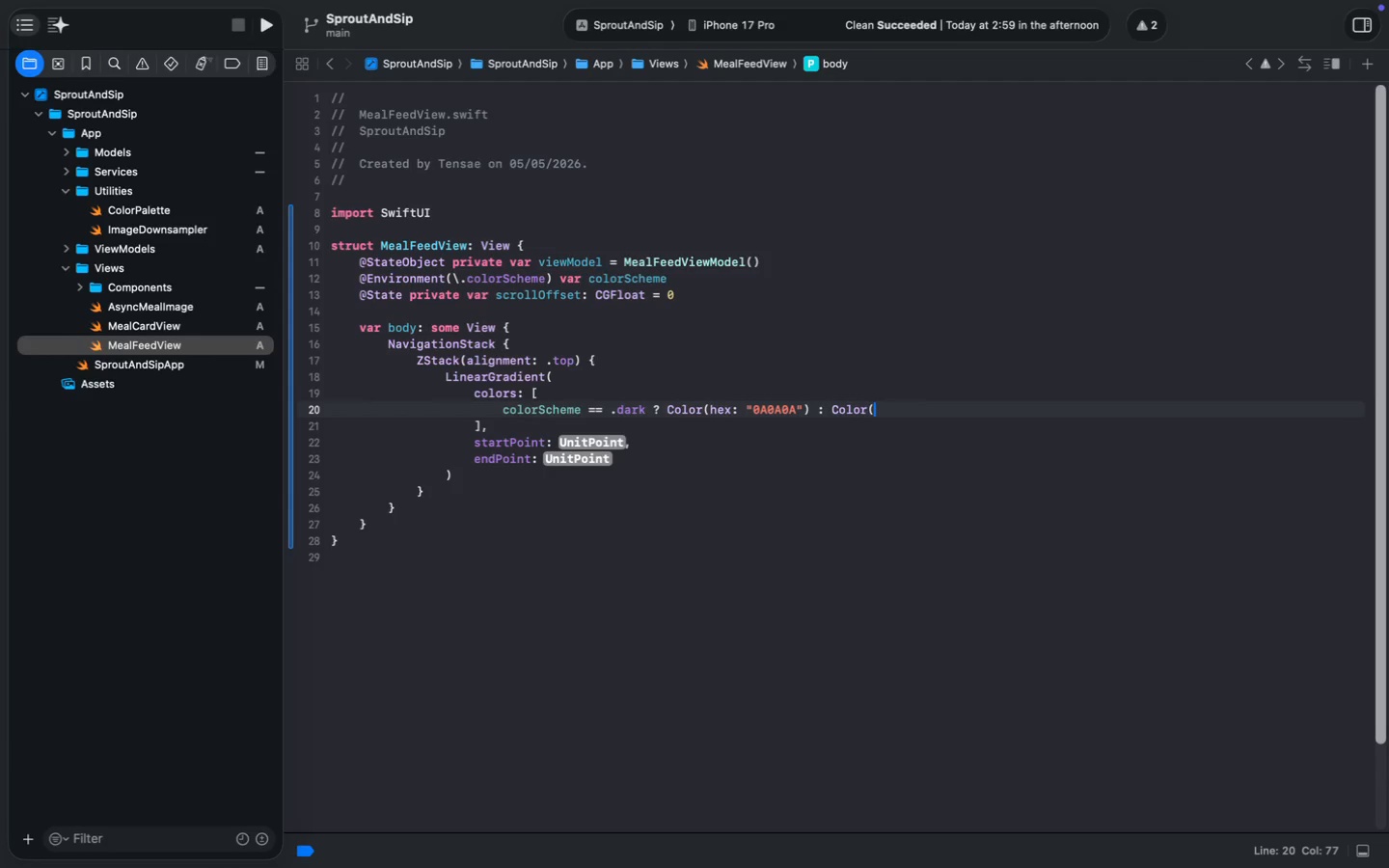 
key(Meta+E)
 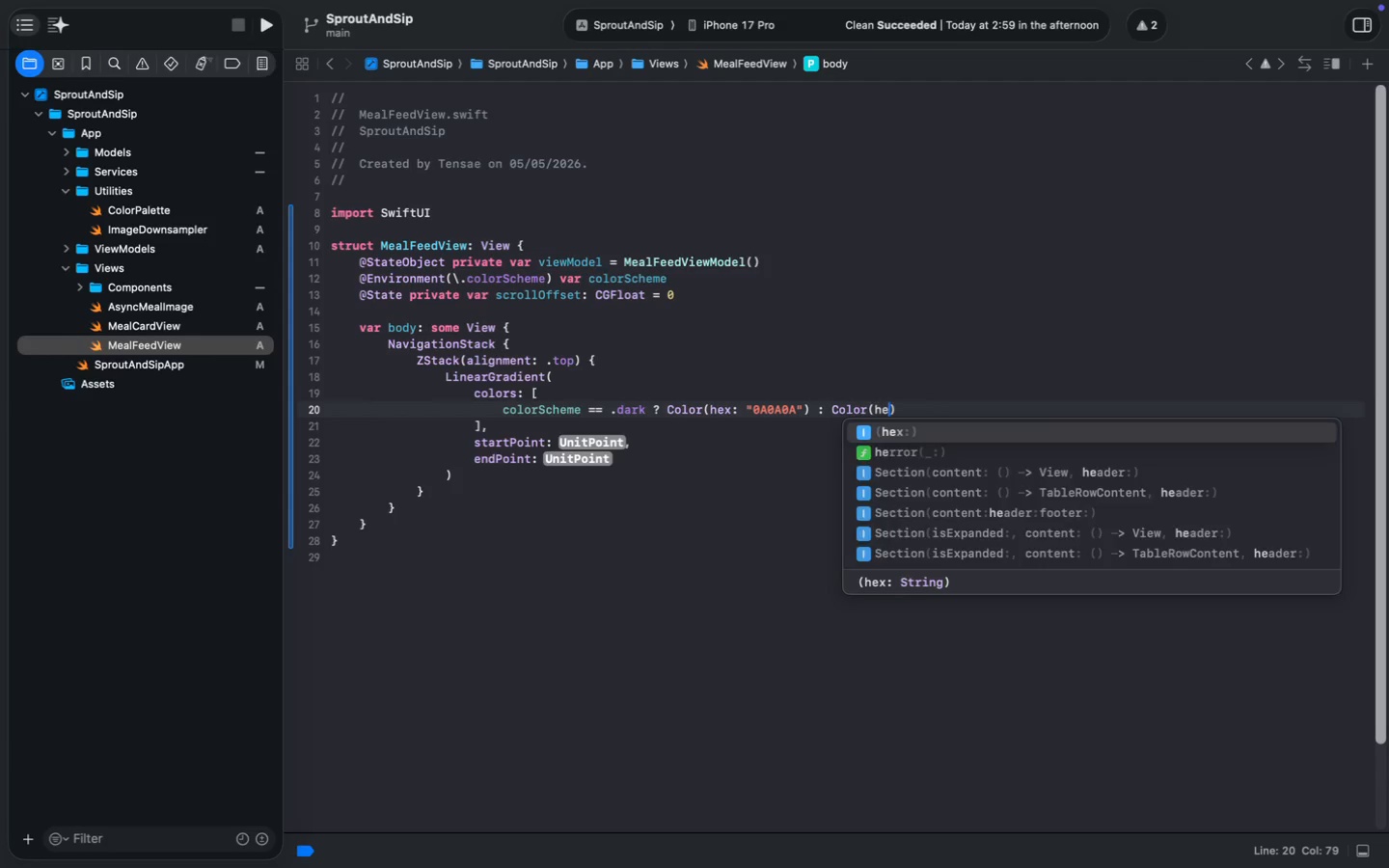 
key(Meta+X)
 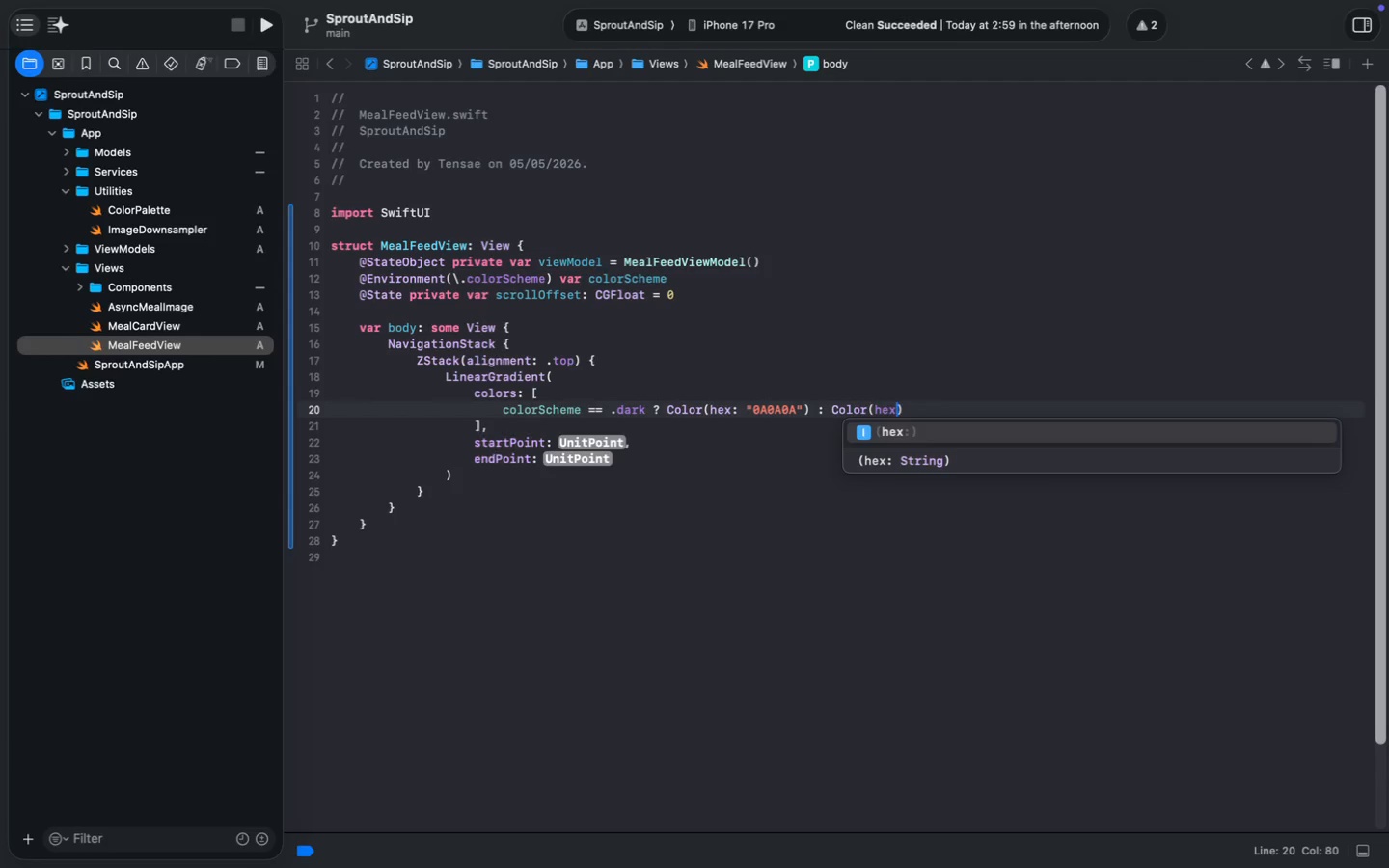 
key(Meta+Shift+Semicolon)
 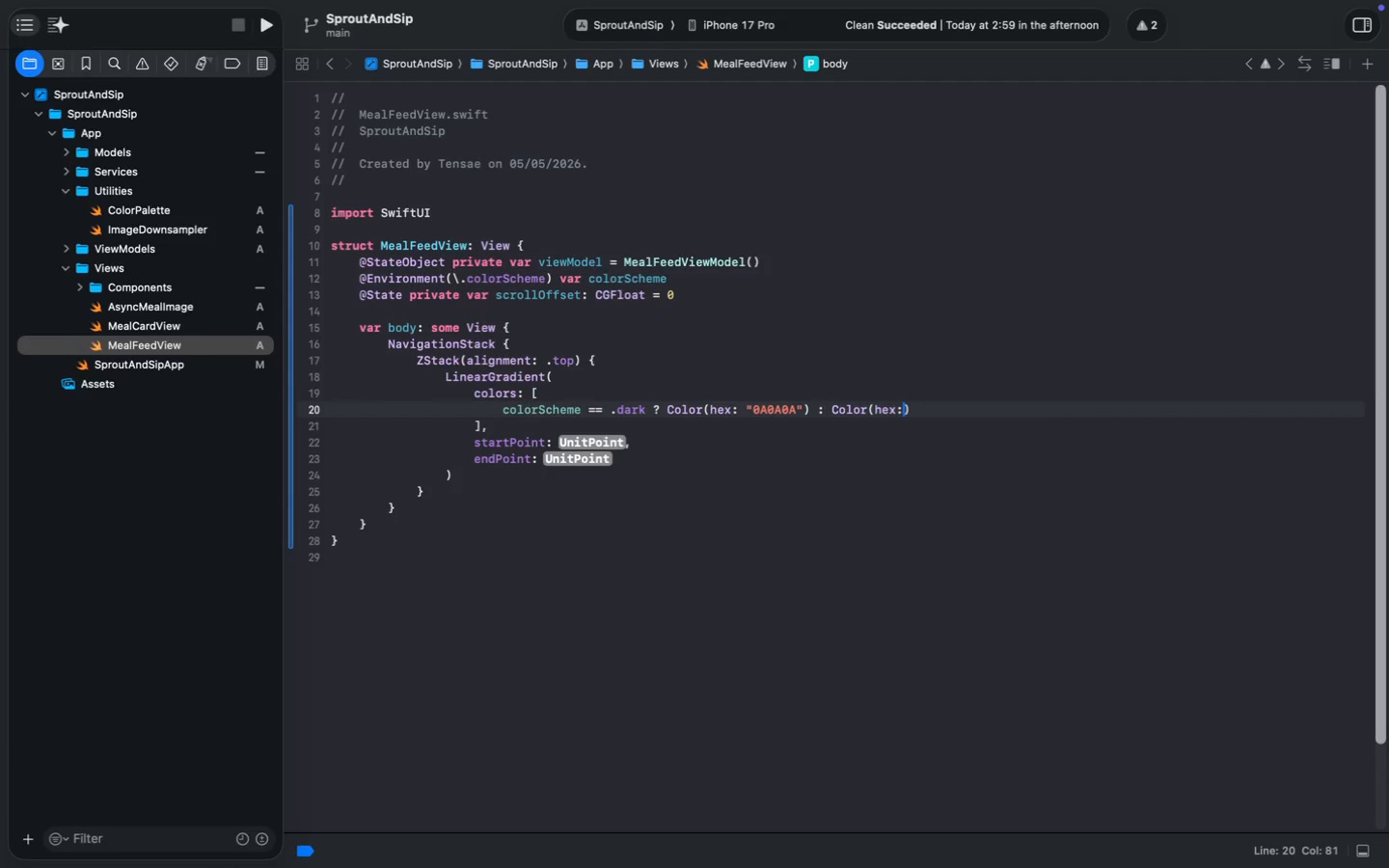 
key(Meta+Space)
 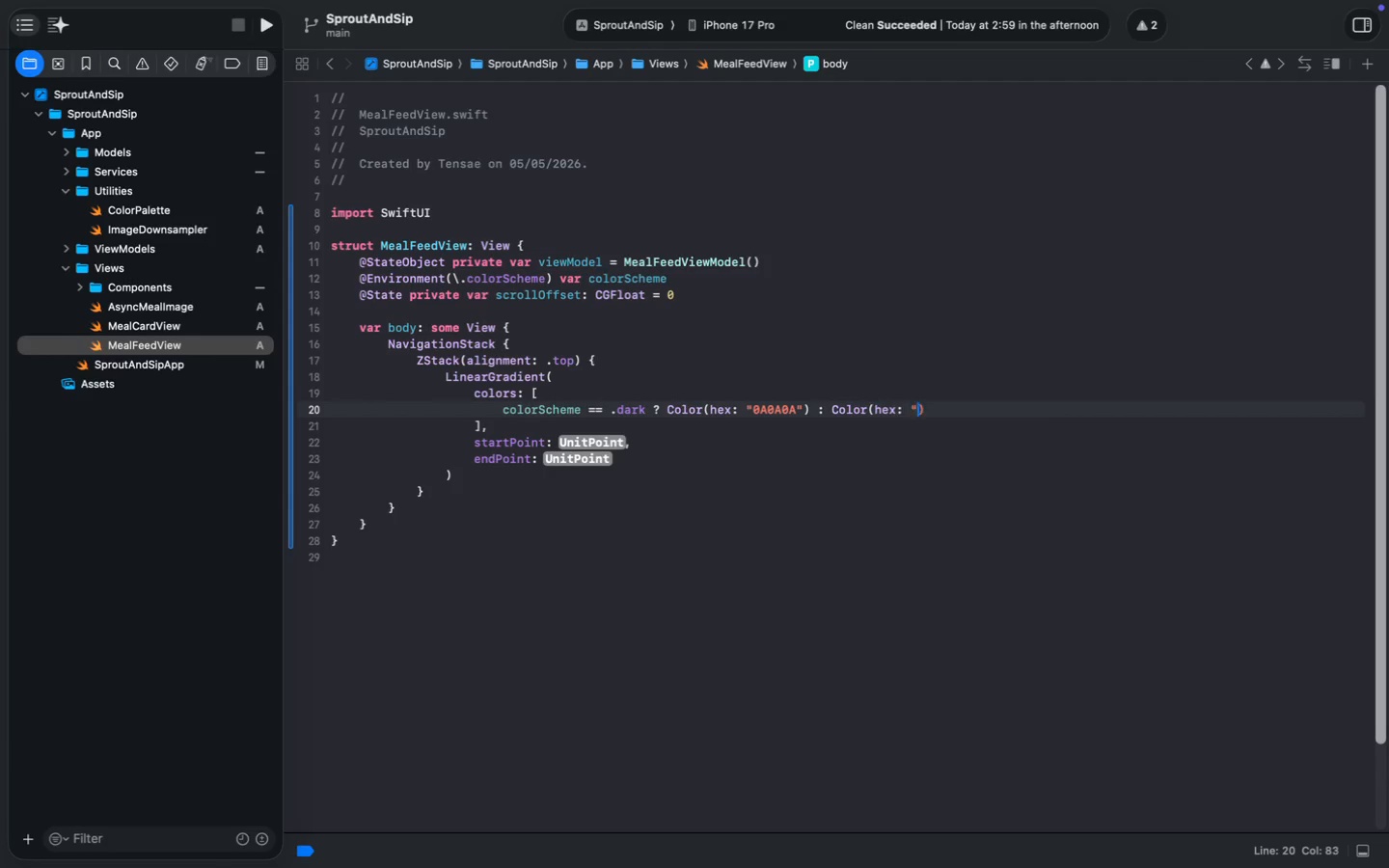 
key(Meta+Shift+Quote)
 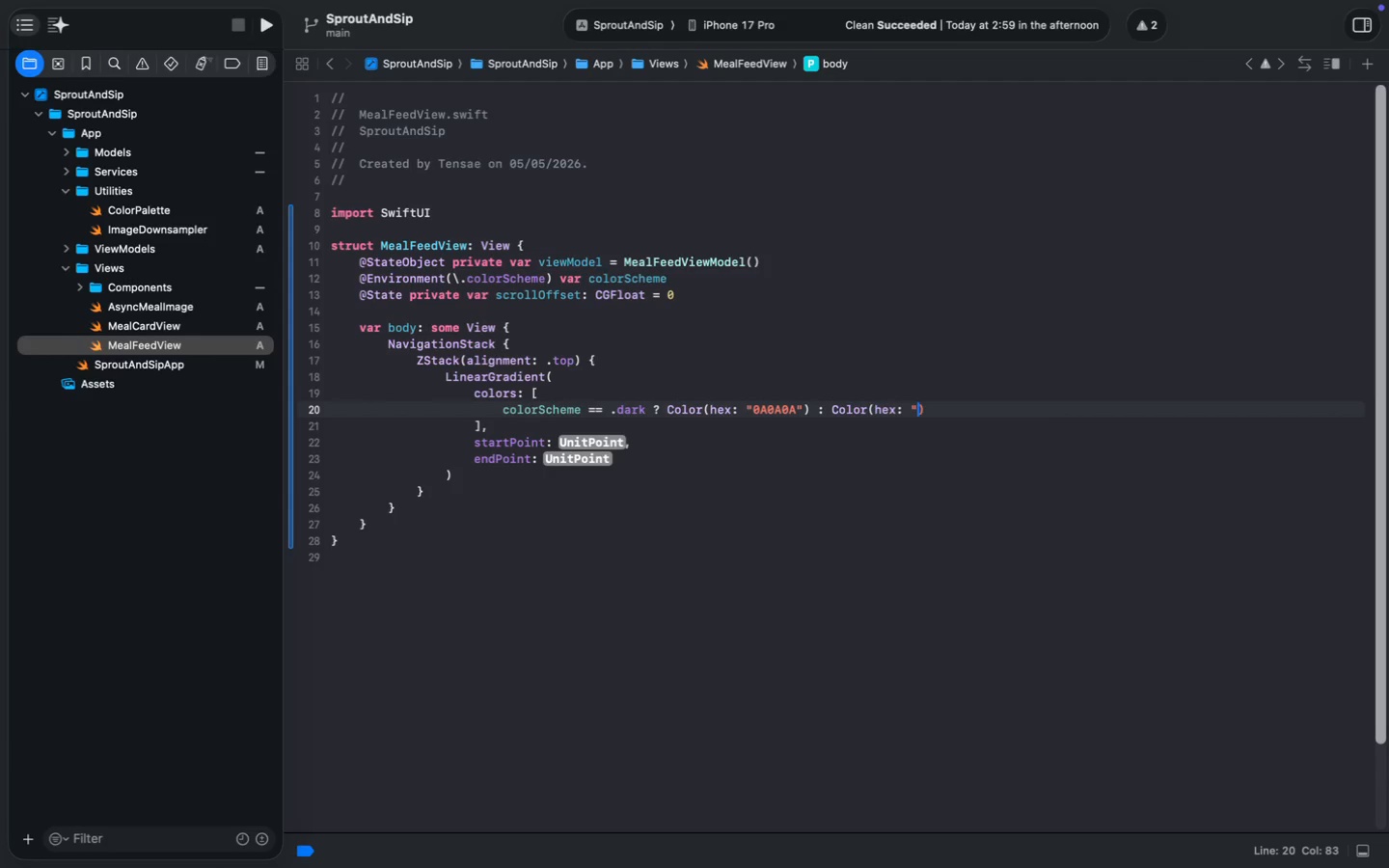 
key(Meta+Shift+F)
 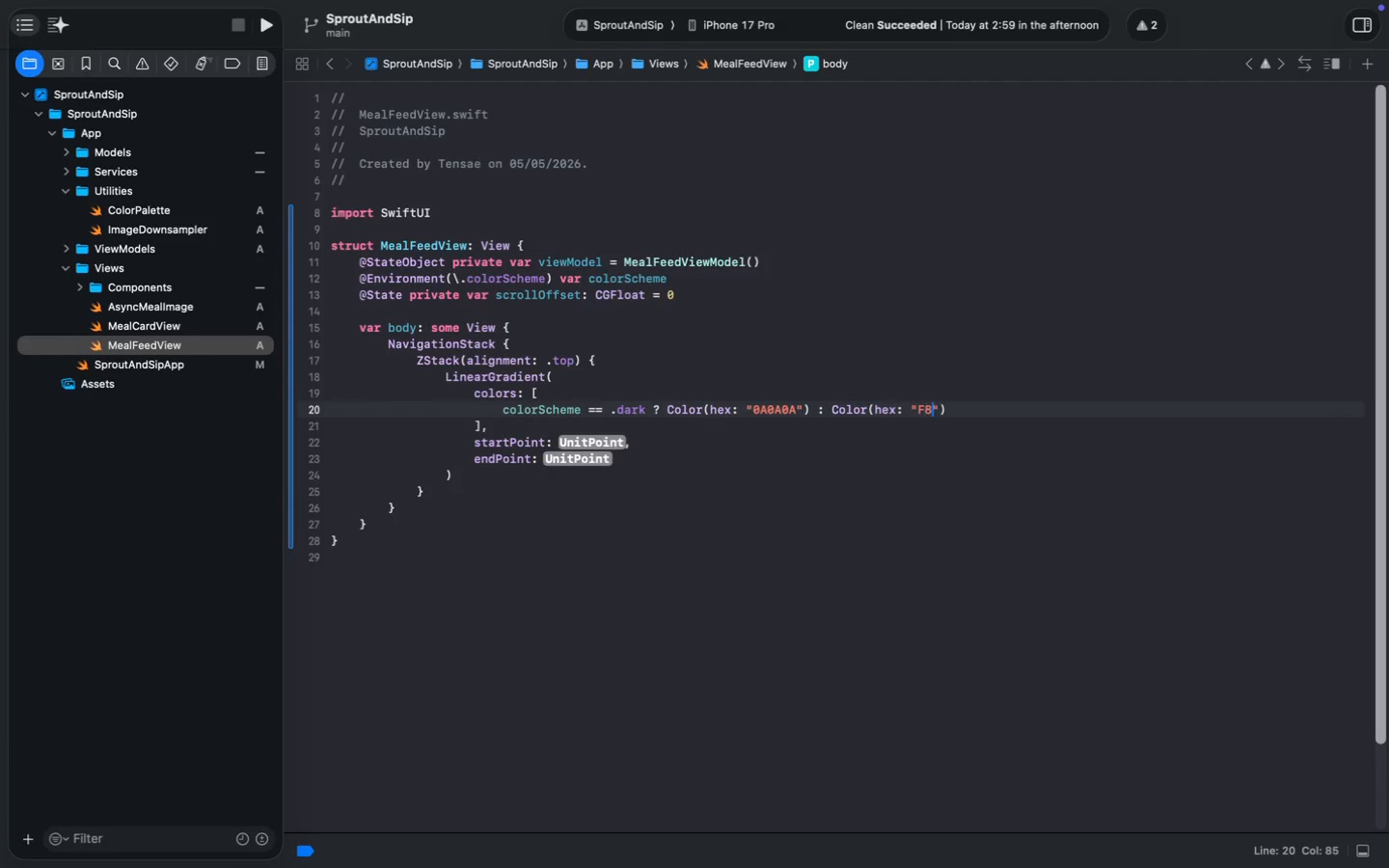 
key(Meta+8)
 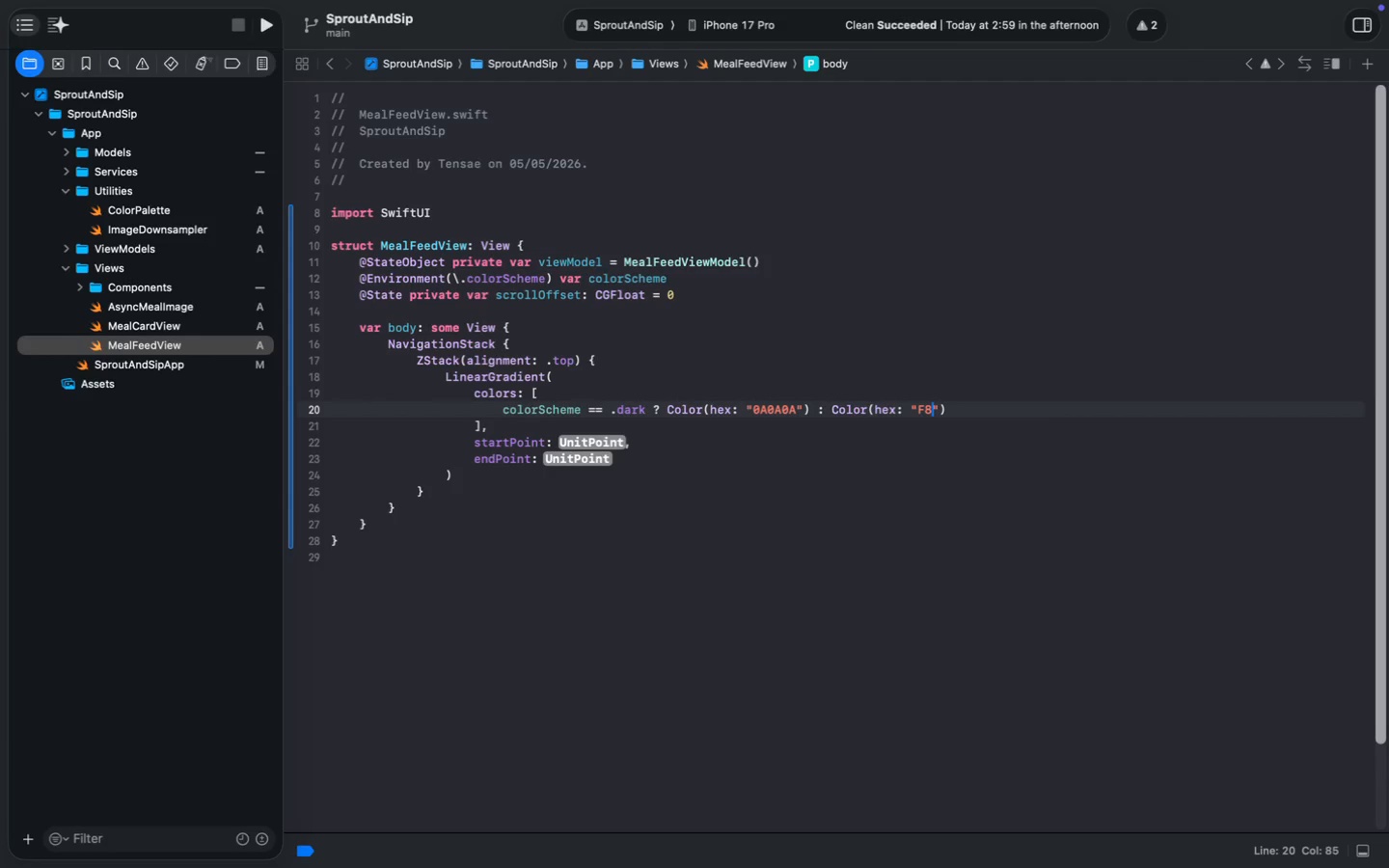 
key(Meta+Shift+ShiftLeft)
 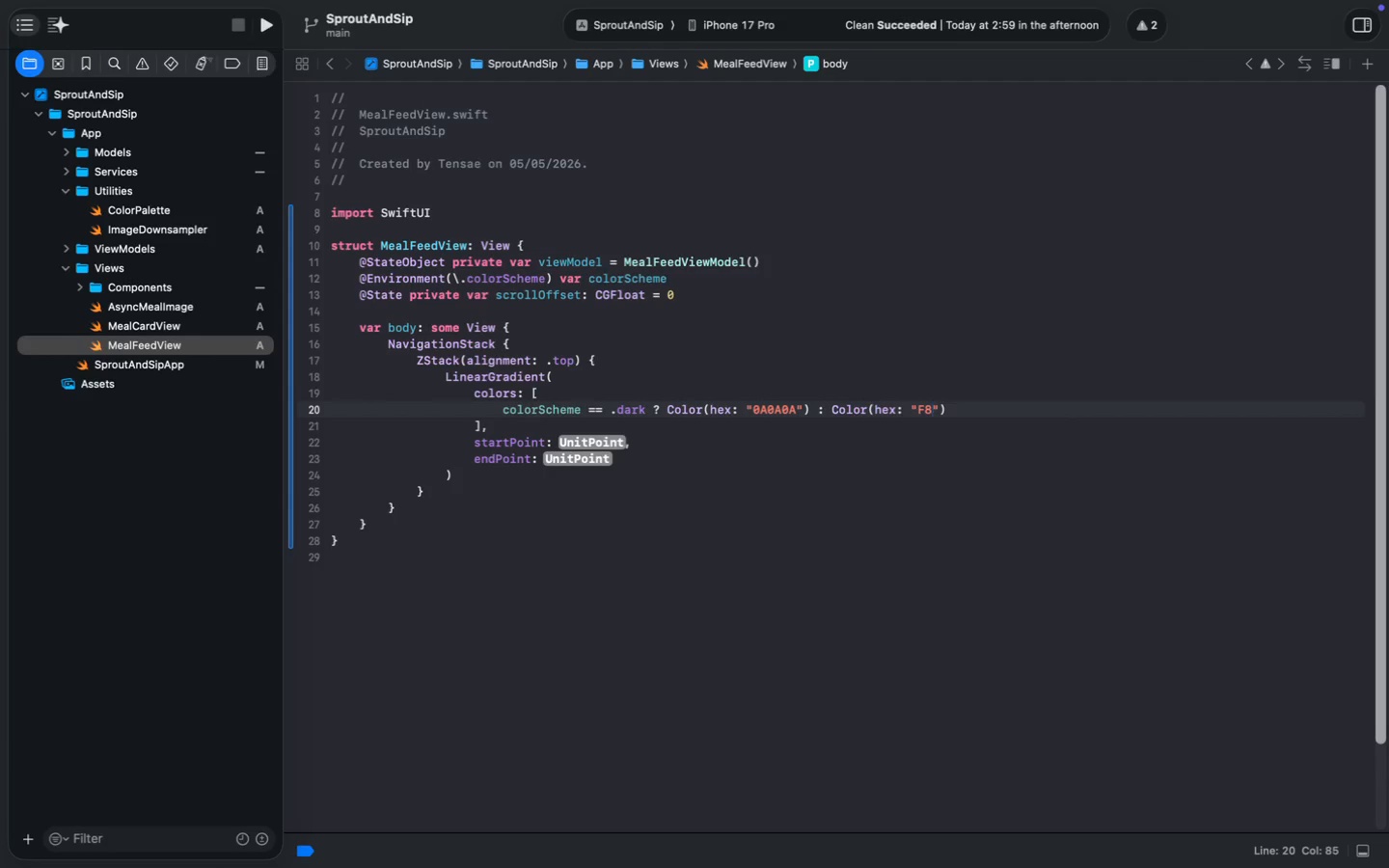 
key(Meta+F)
 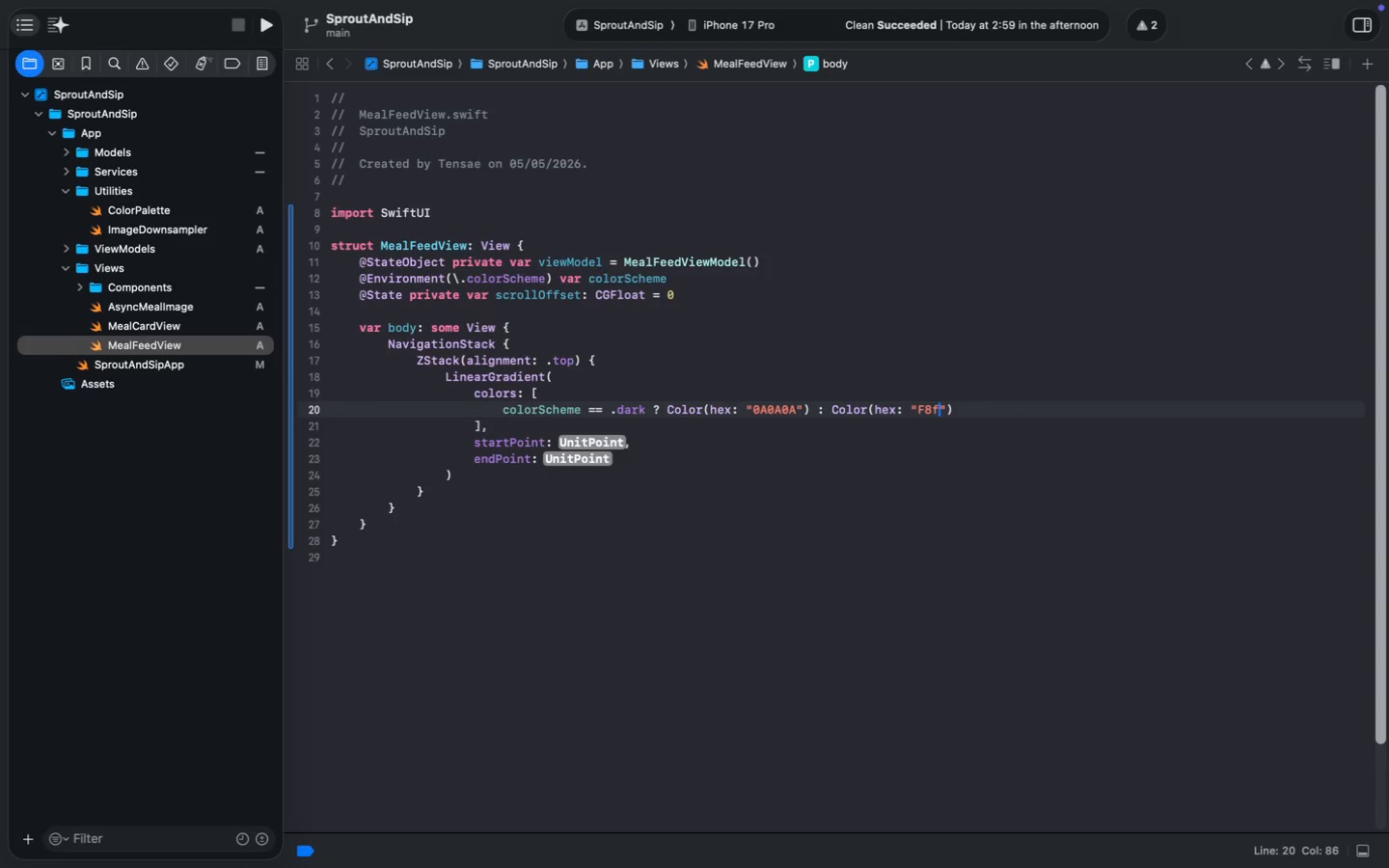 
hold_key(key=ShiftLeft, duration=0.3)
 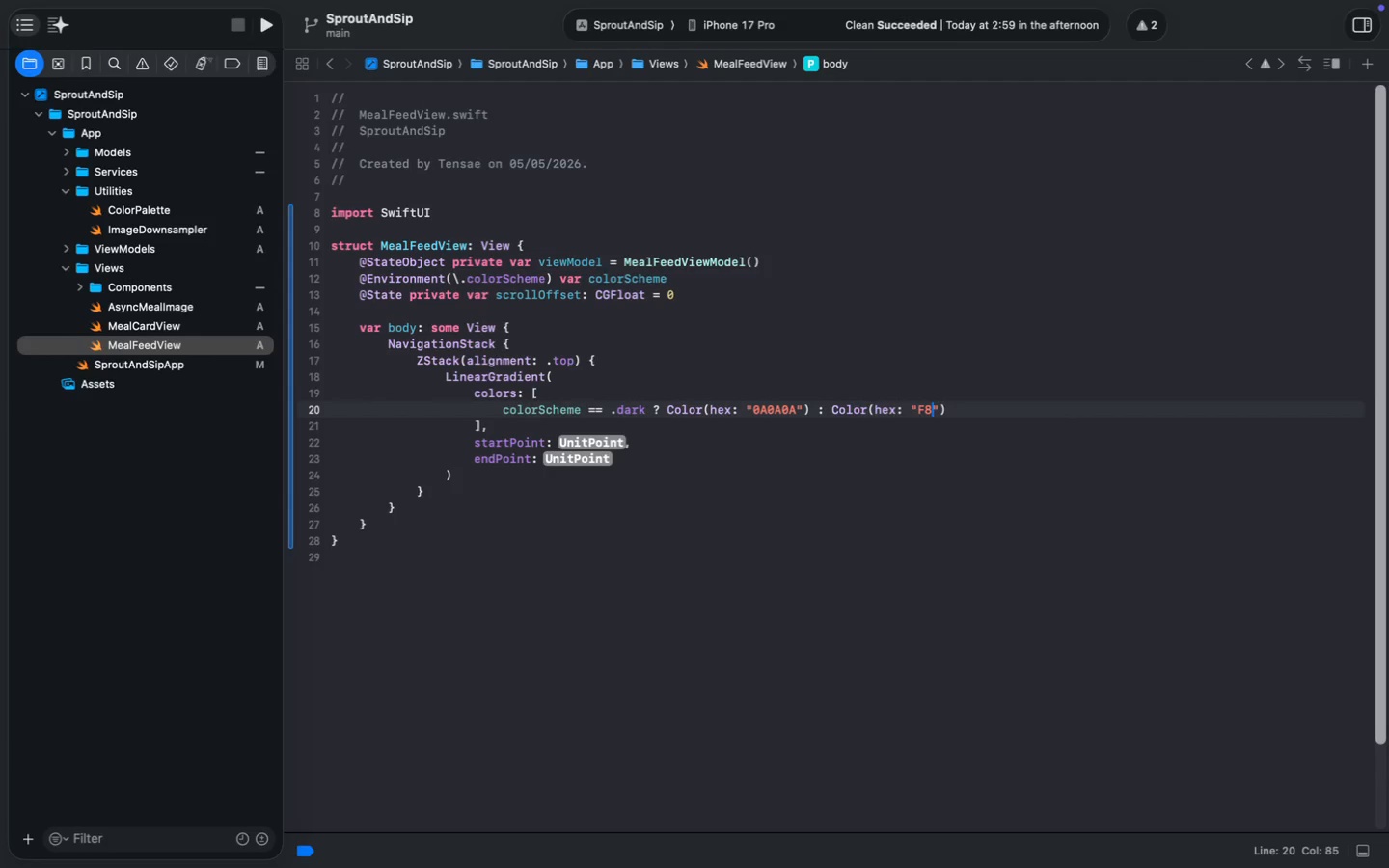 
key(Meta+Backspace)
 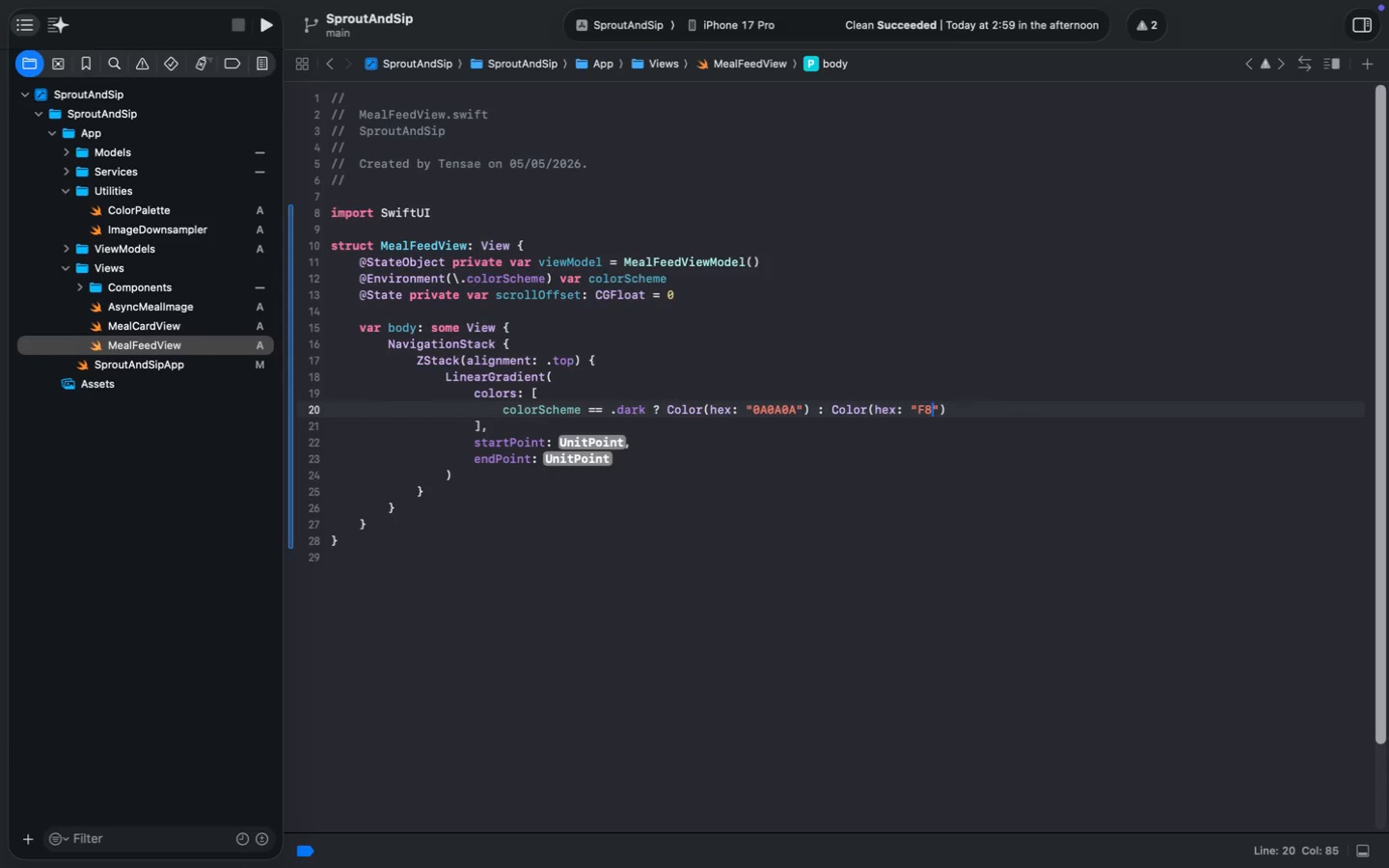 
key(Meta+Shift+ShiftLeft)
 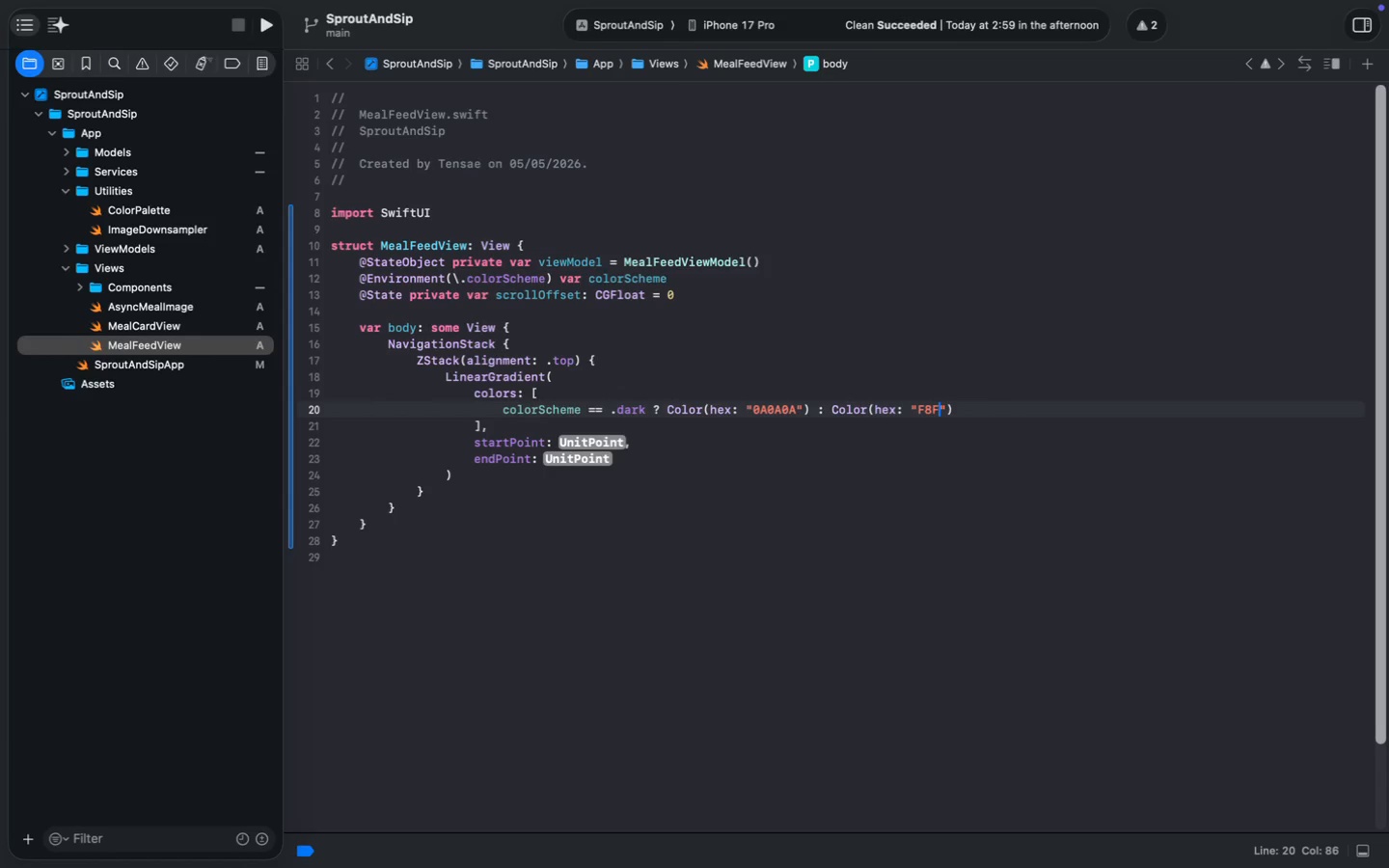 
key(Meta+Shift+F)
 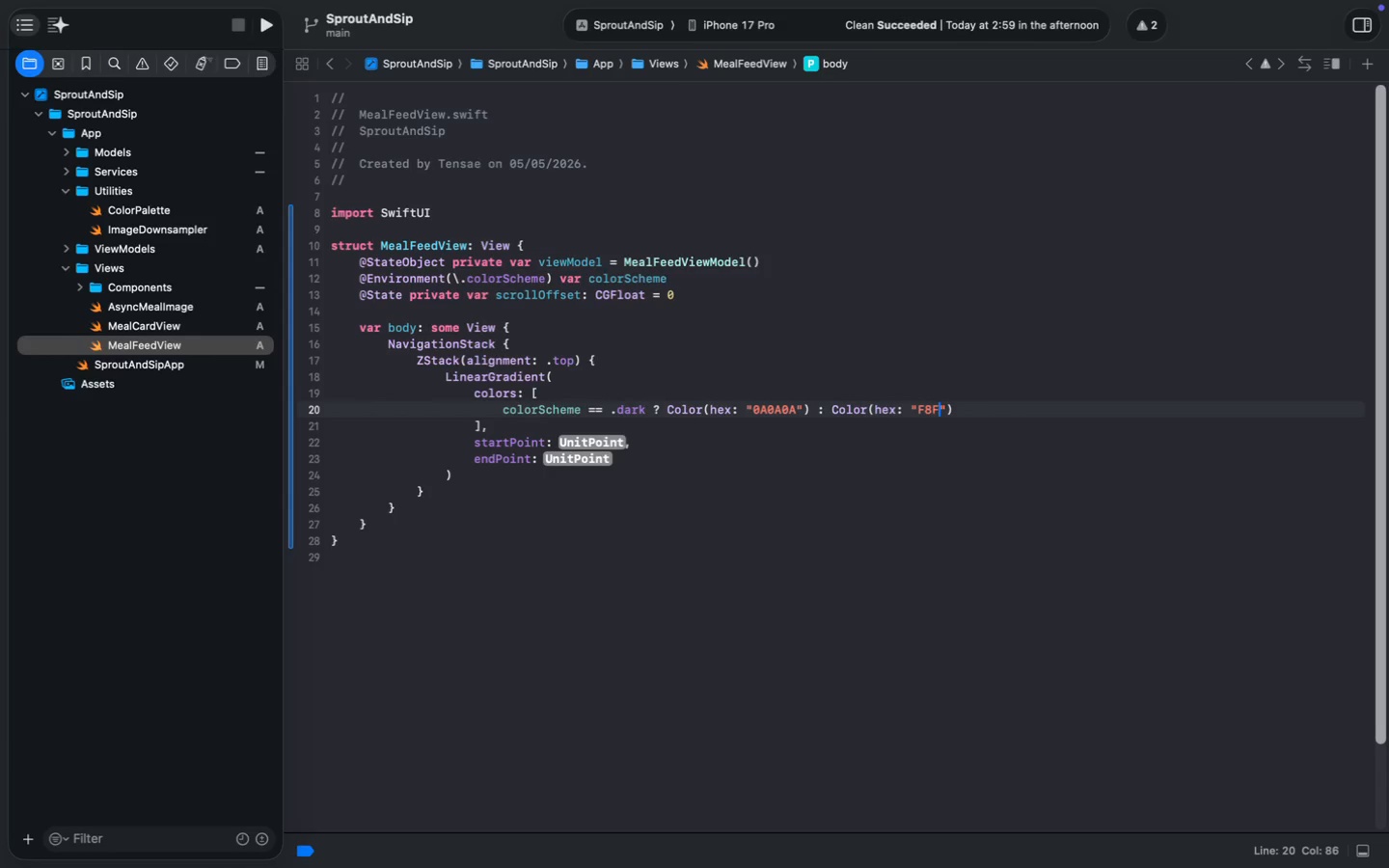 
key(Meta+9)
 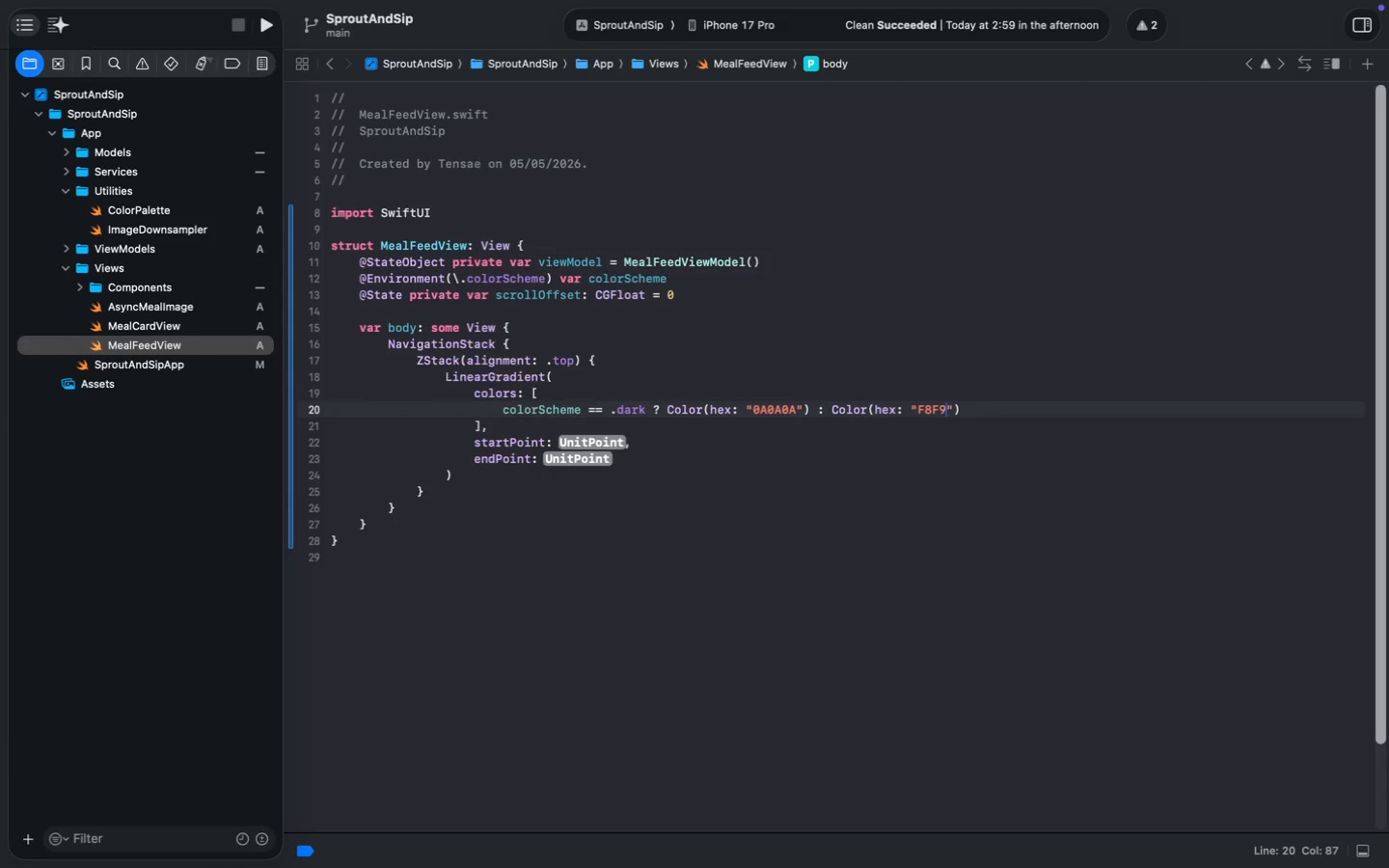 
key(Meta+Shift+F)
 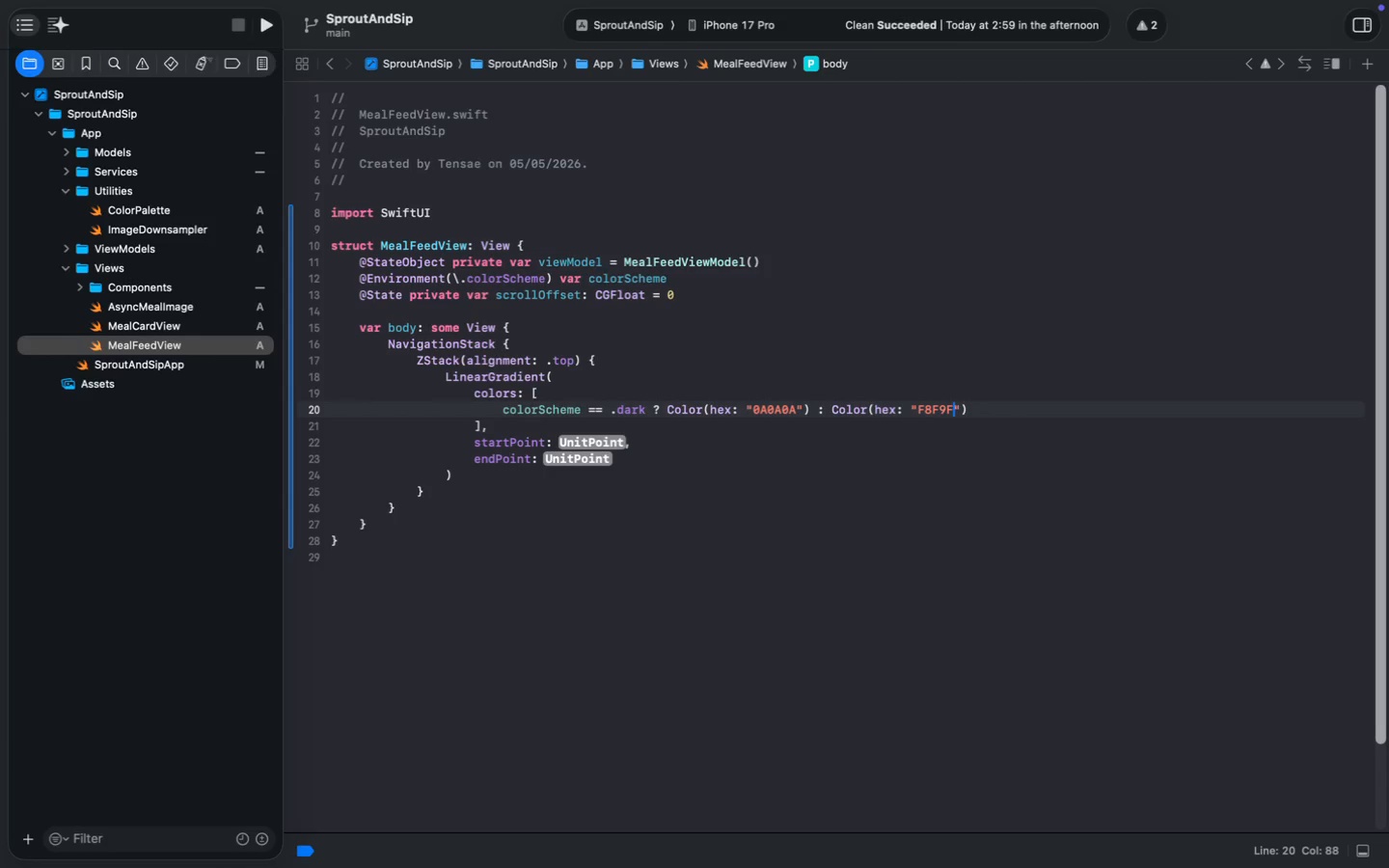 
key(Meta+Shift+A)
 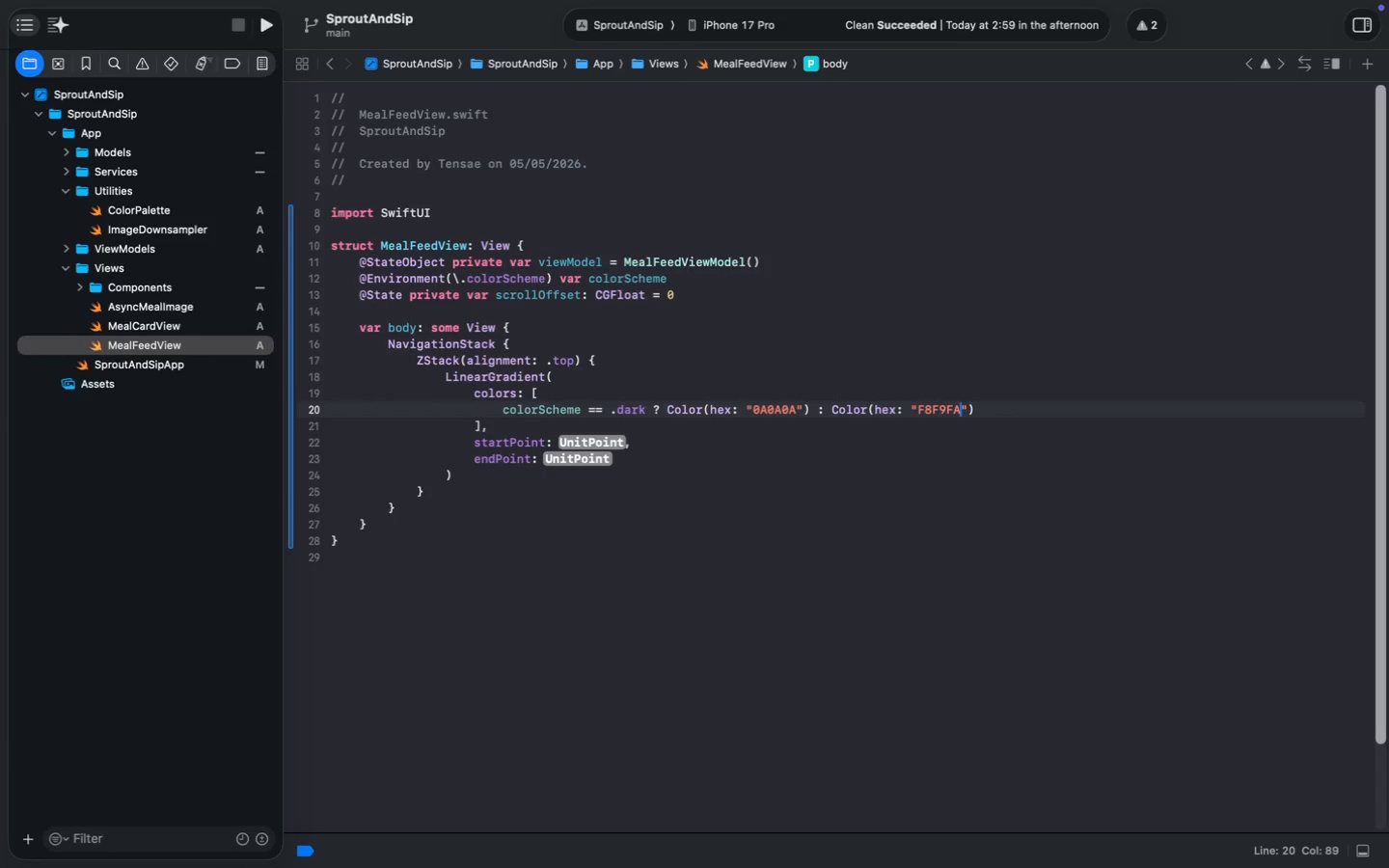 
key(Meta+ArrowRight)
 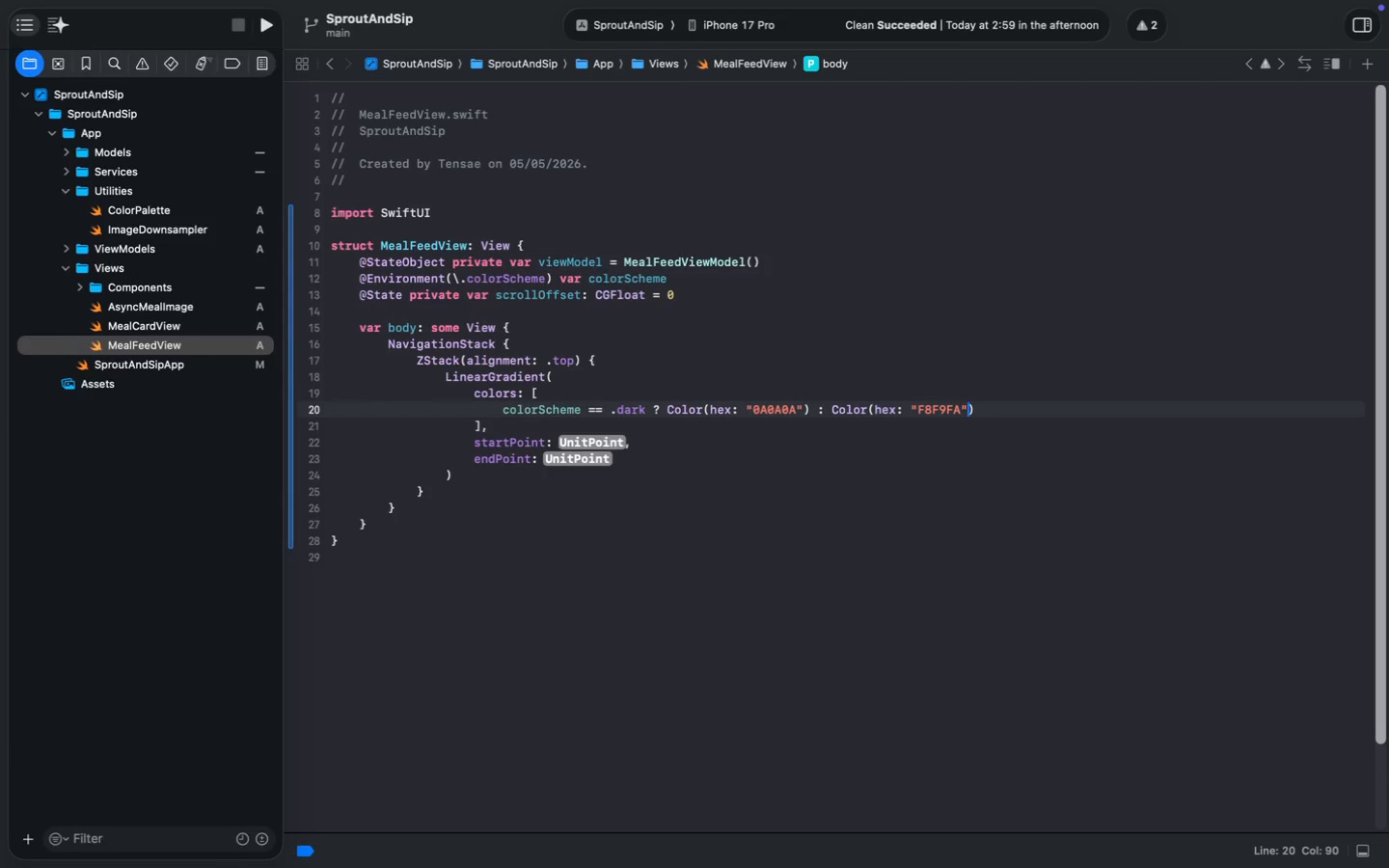 
key(Meta+ArrowRight)
 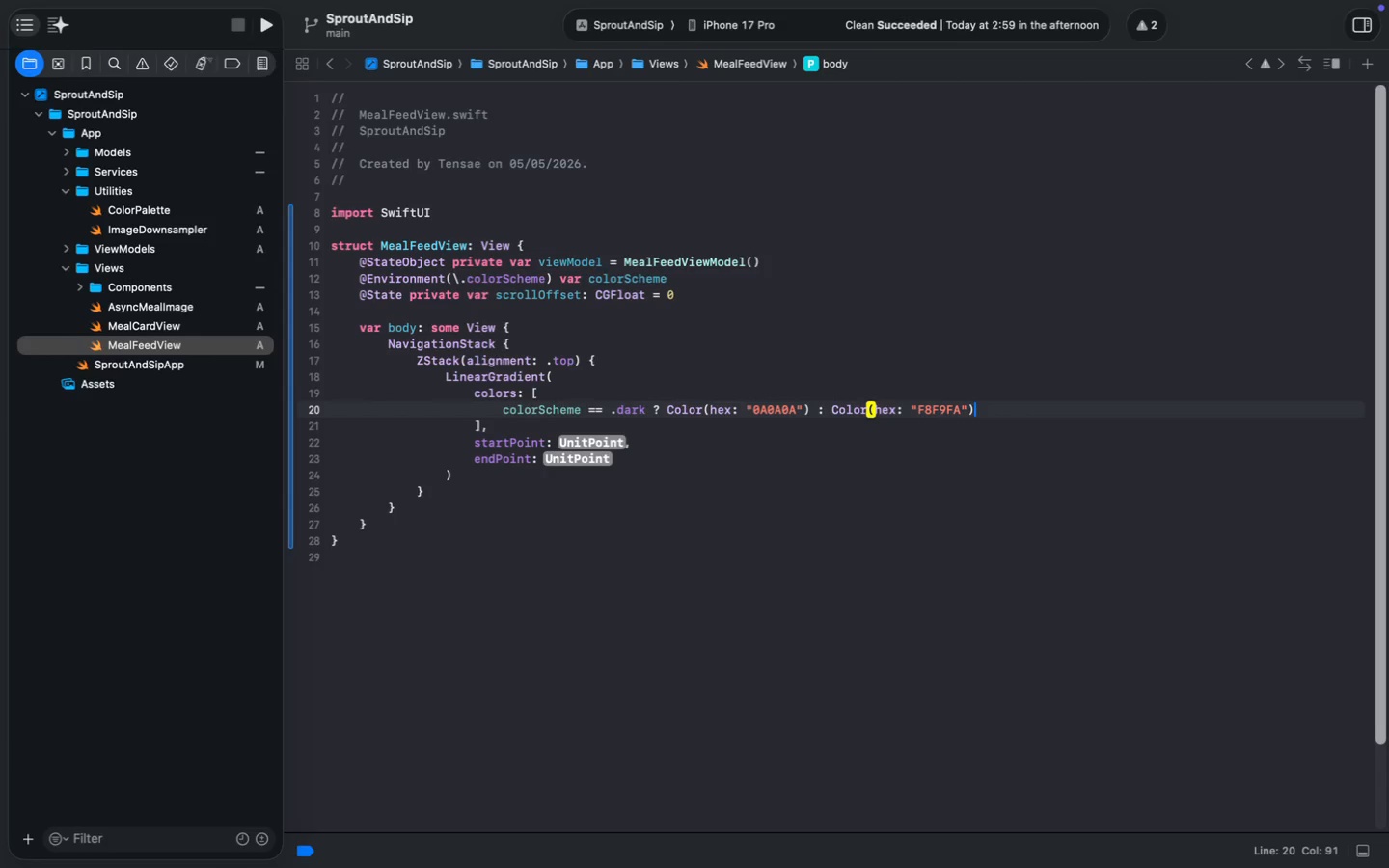 
key(Meta+Comma)
 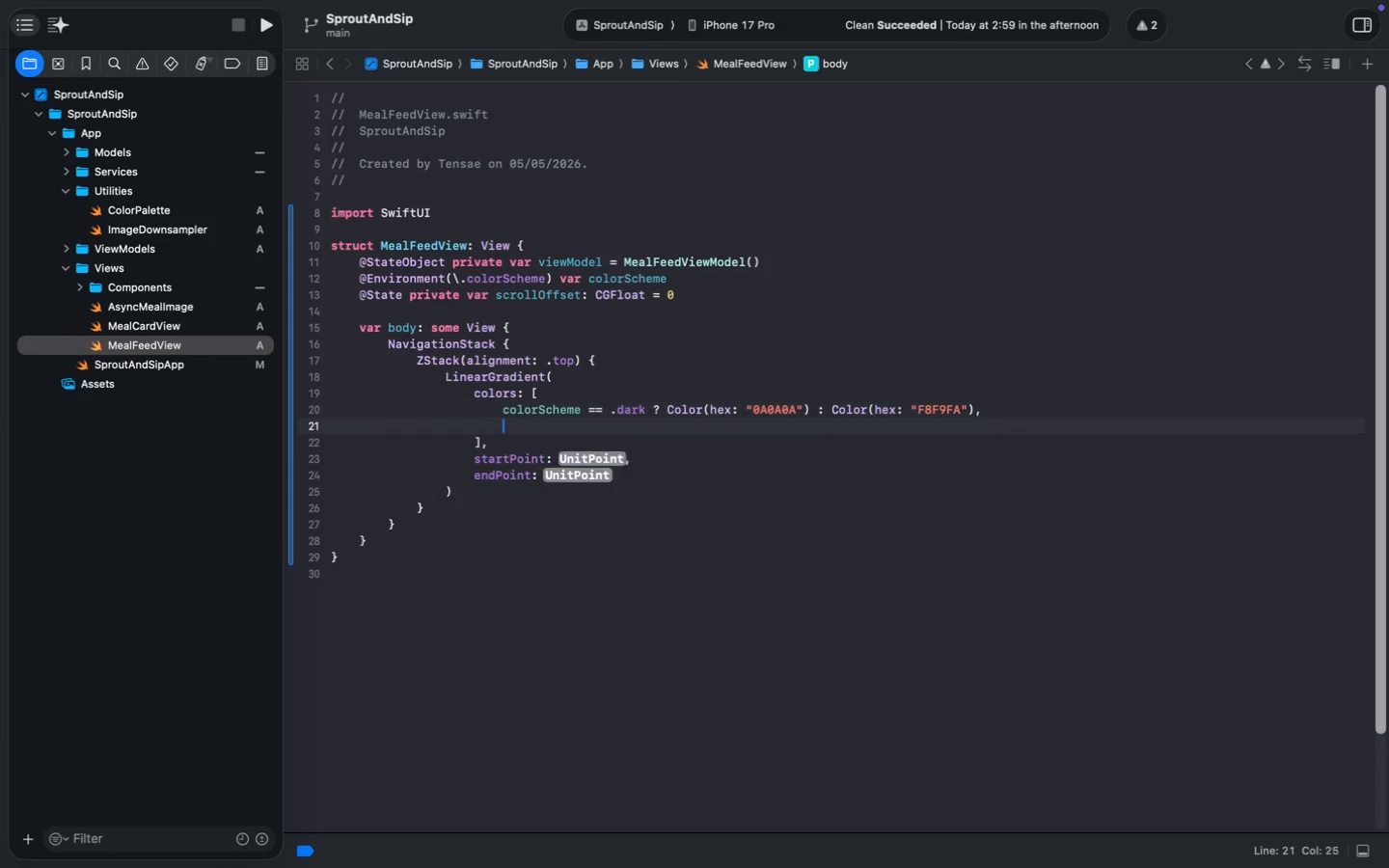 
key(Meta+Enter)
 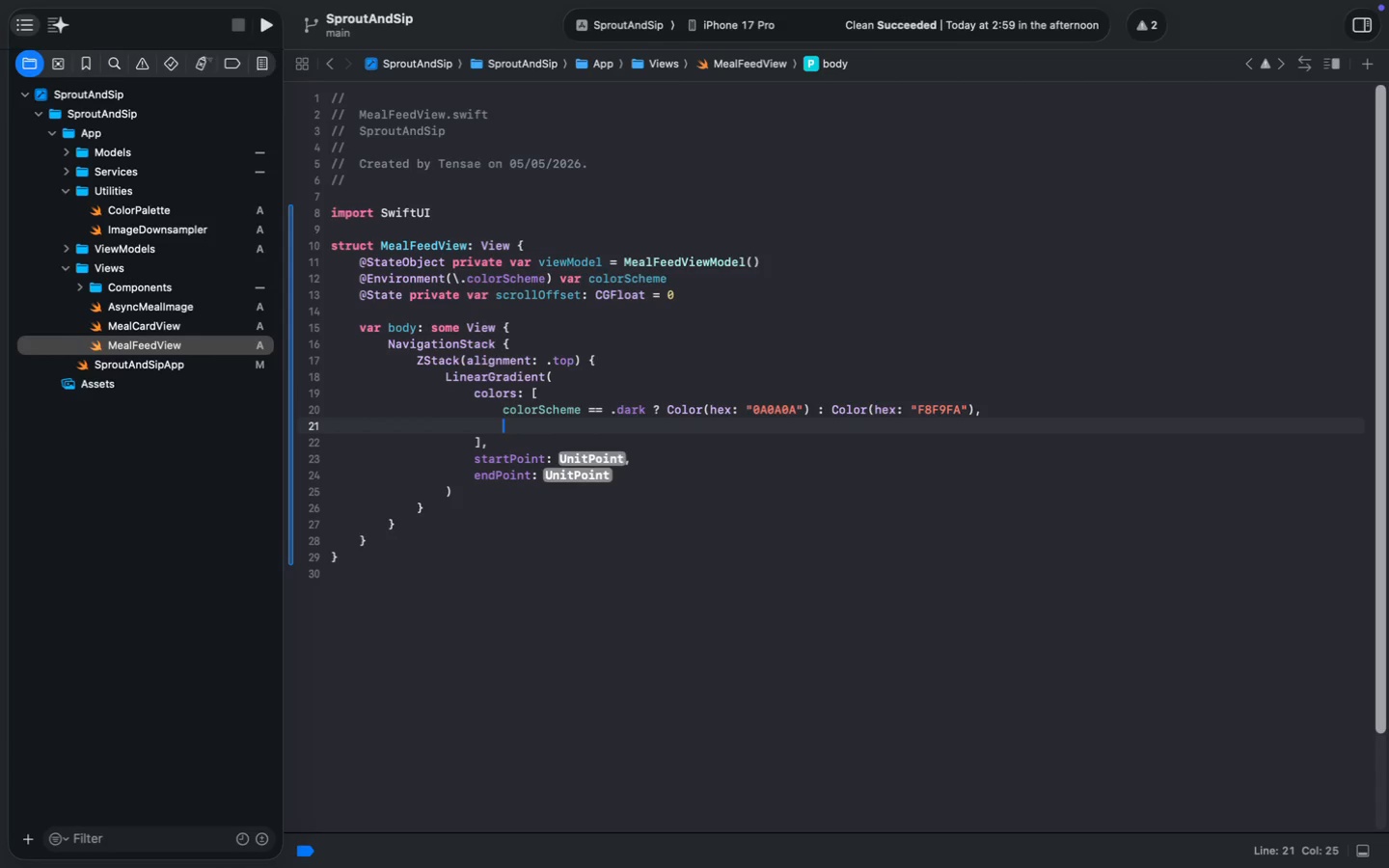 
key(Meta+ArrowUp)
 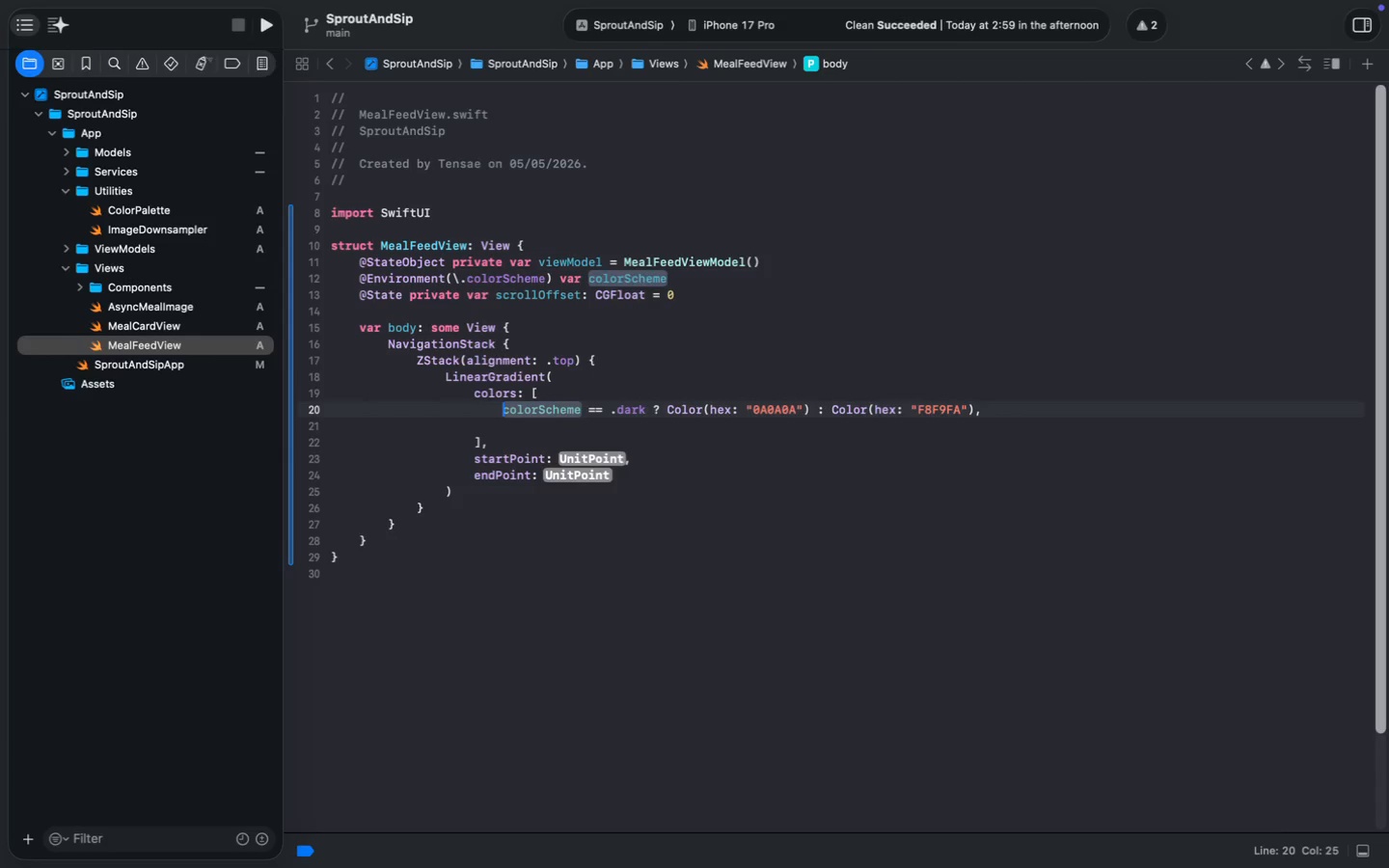 
key(Meta+Shift+ArrowRight)
 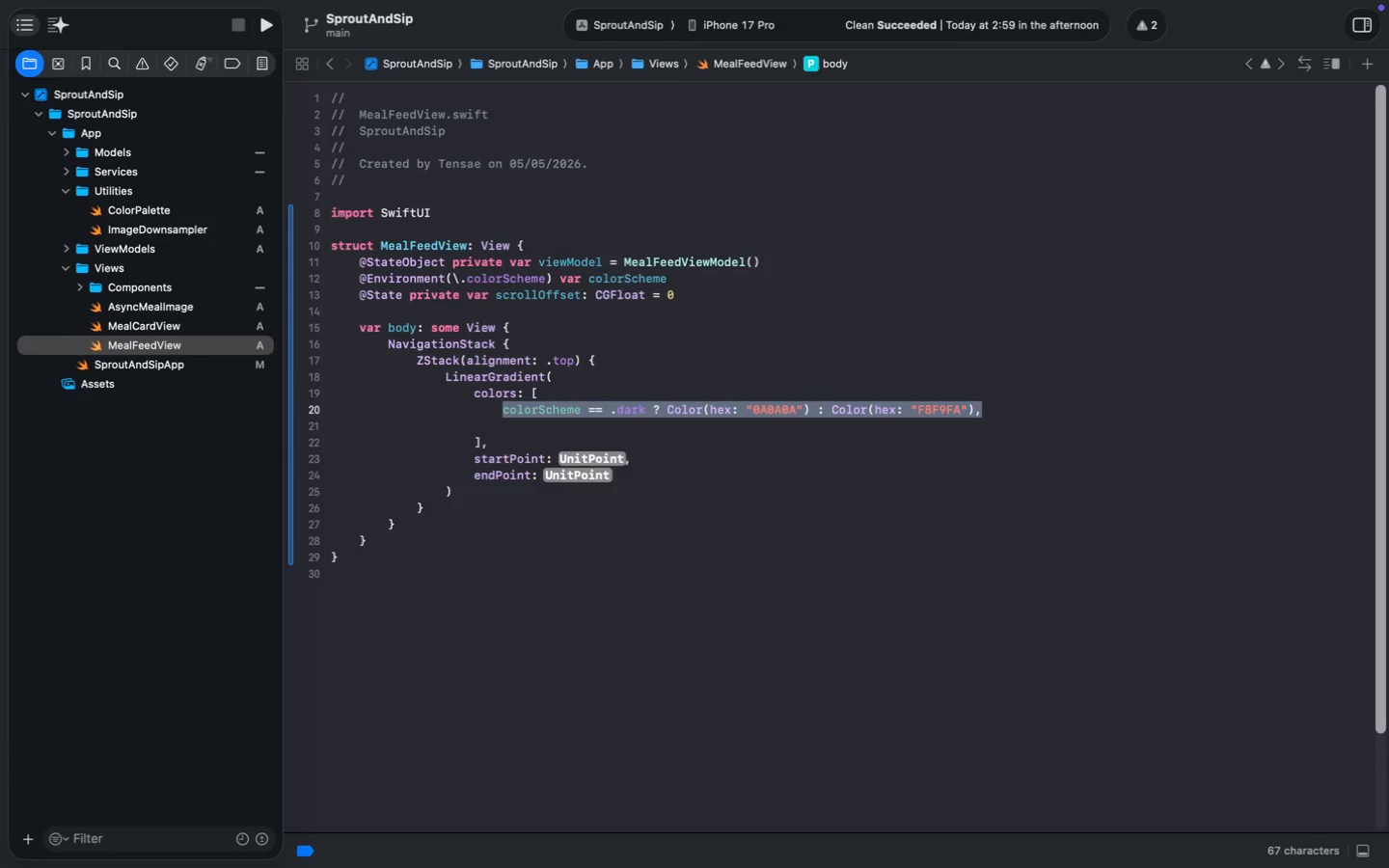 
key(Meta+C)
 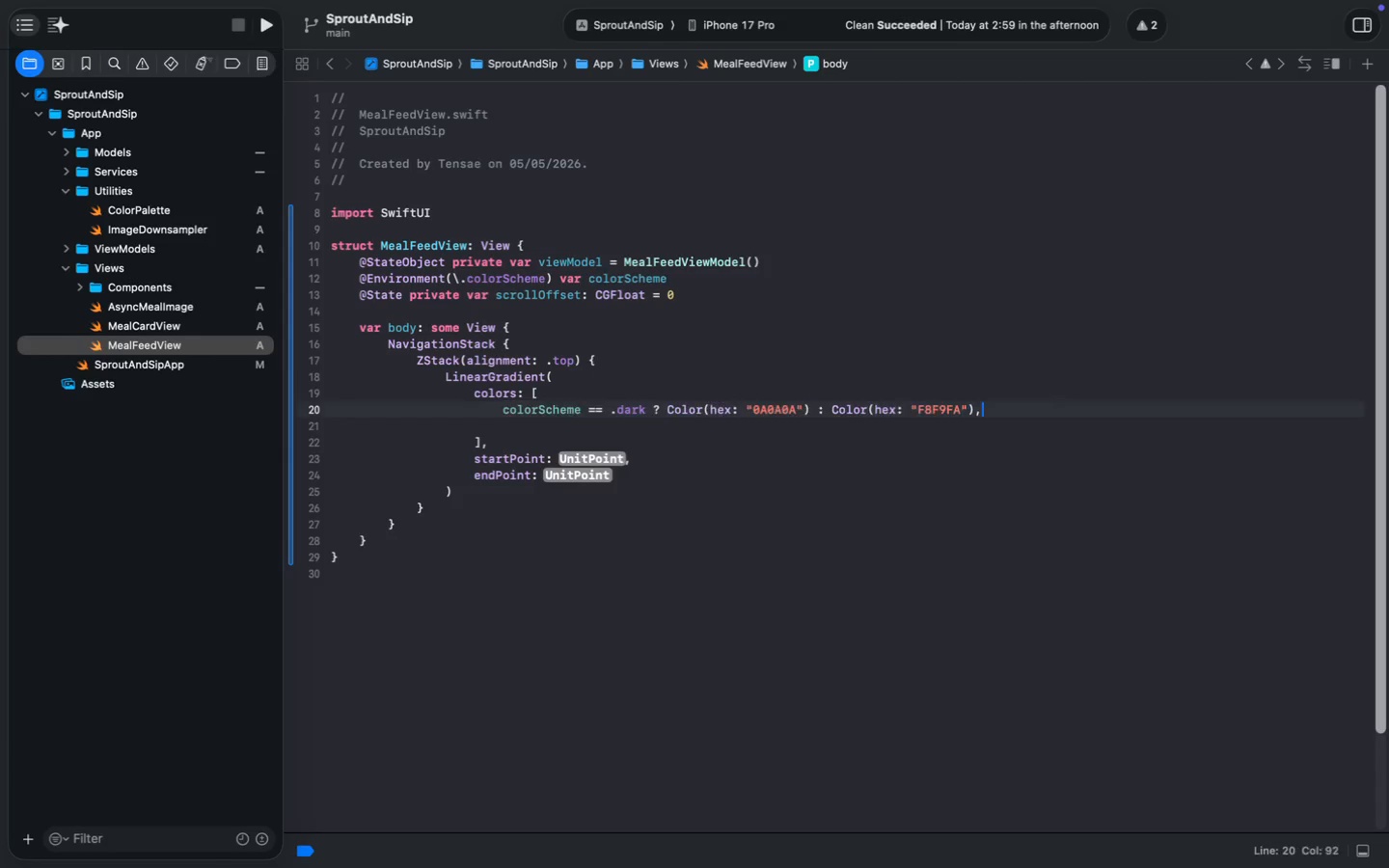 
key(ArrowRight)
 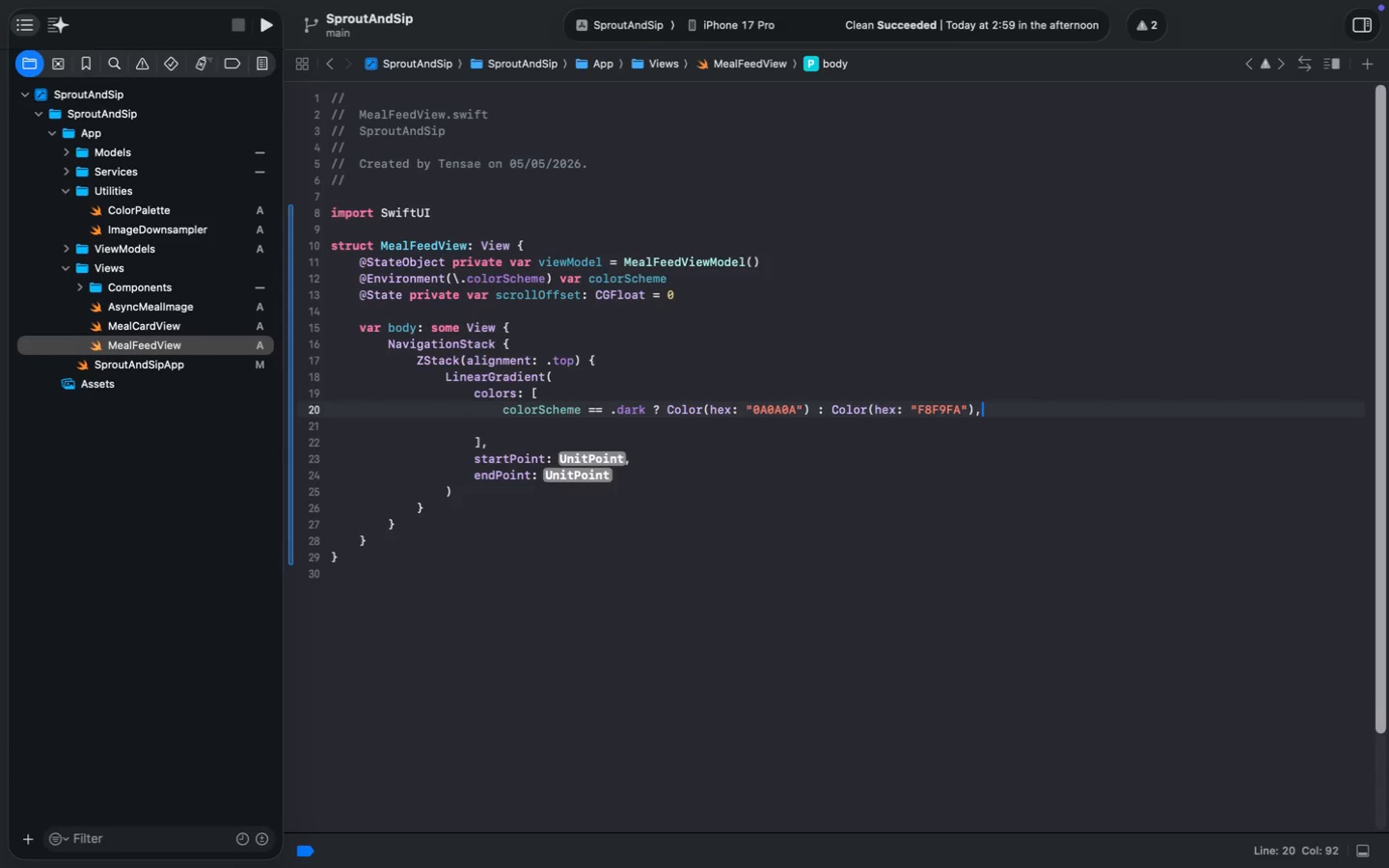 
key(Enter)
 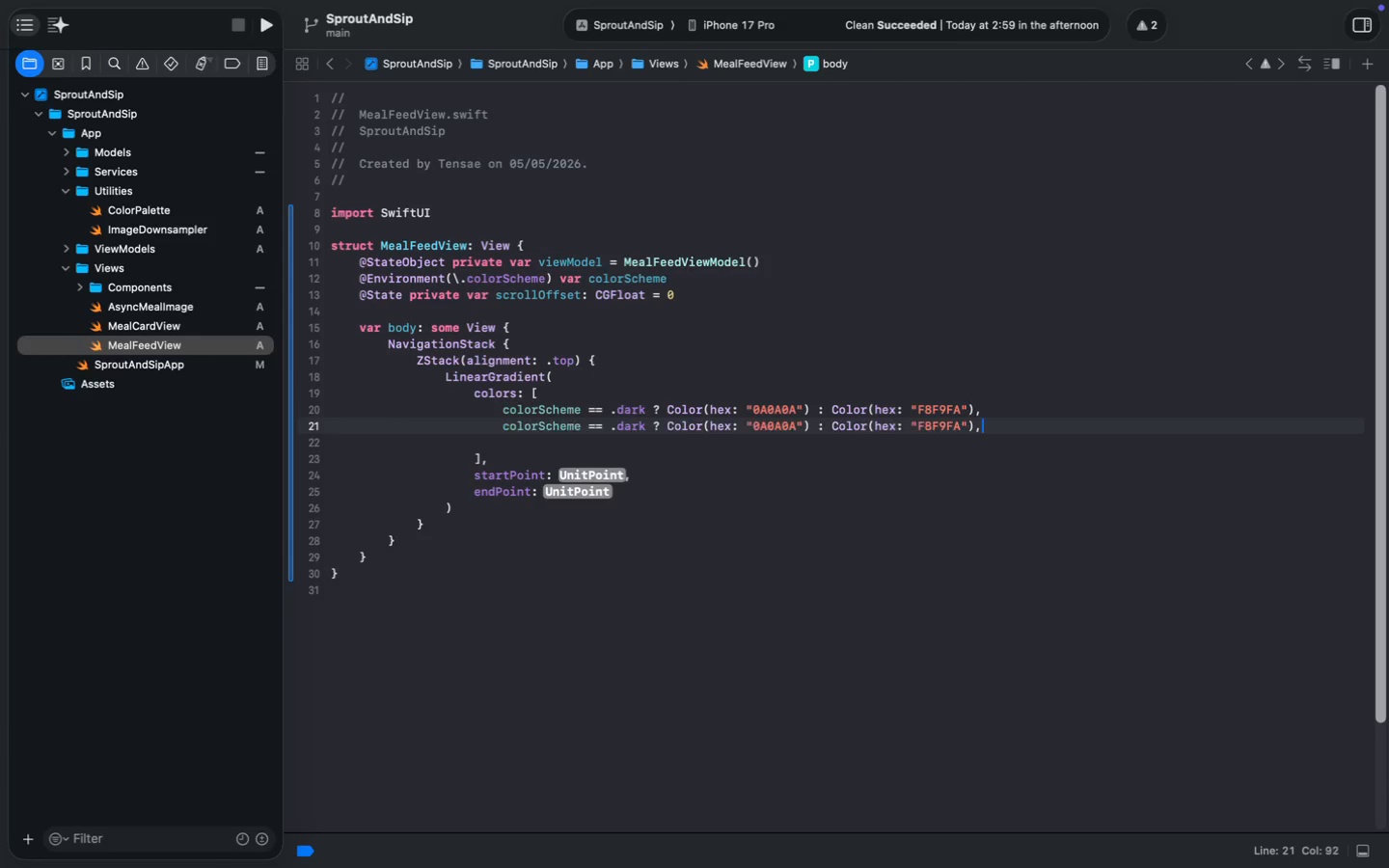 
key(Meta+V)
 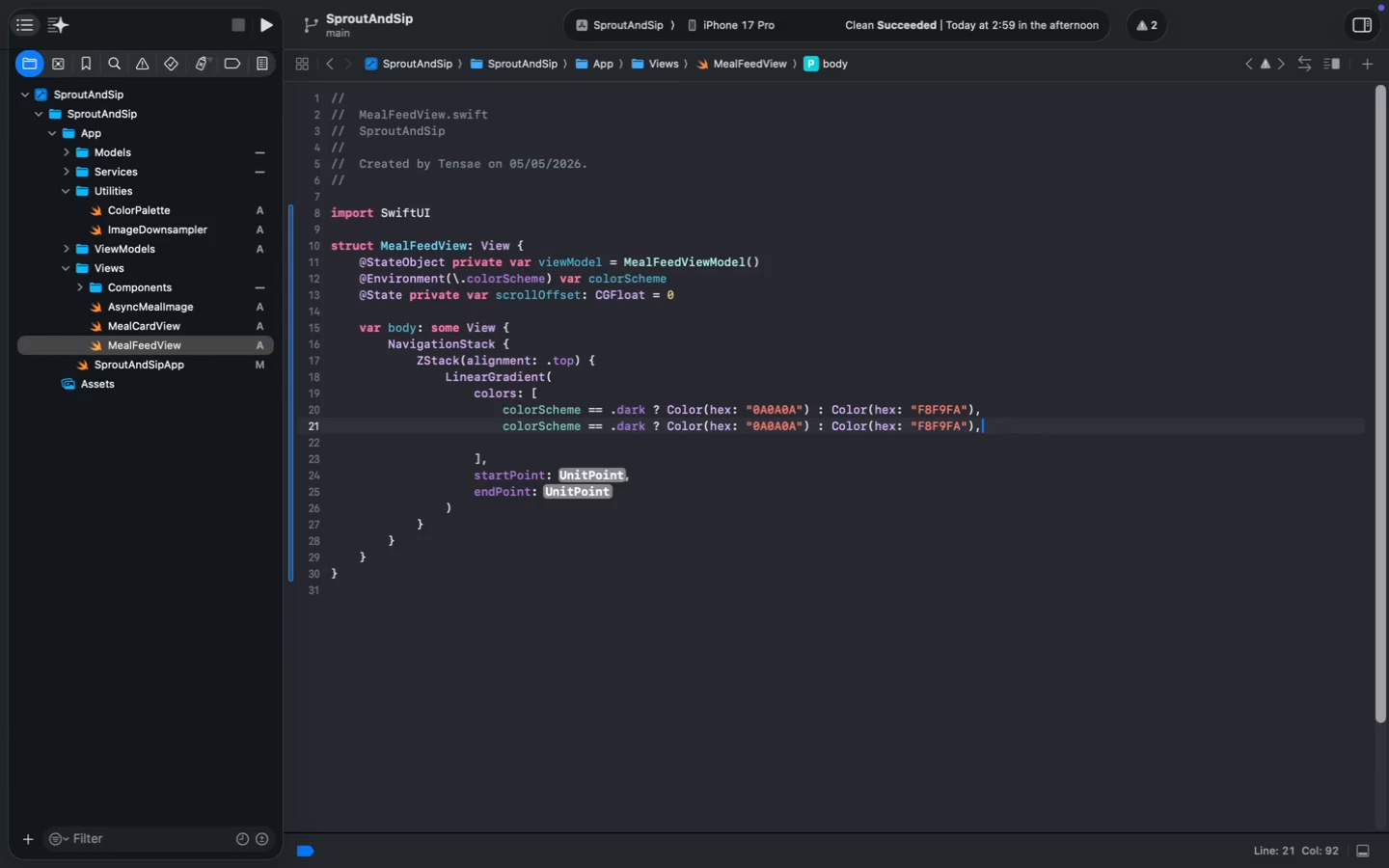 
double_click([777, 425])
 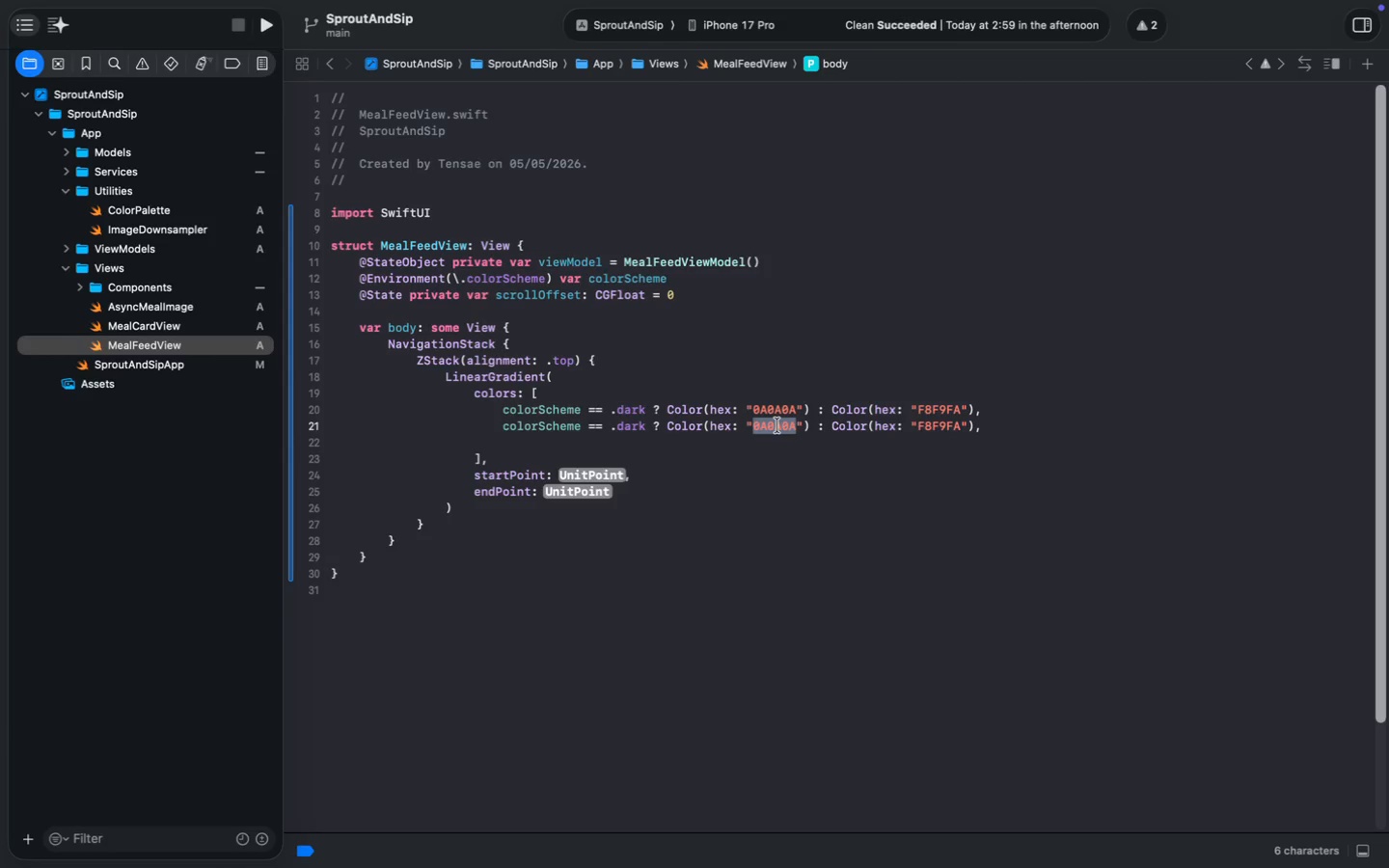 
type(1A1A1A)
 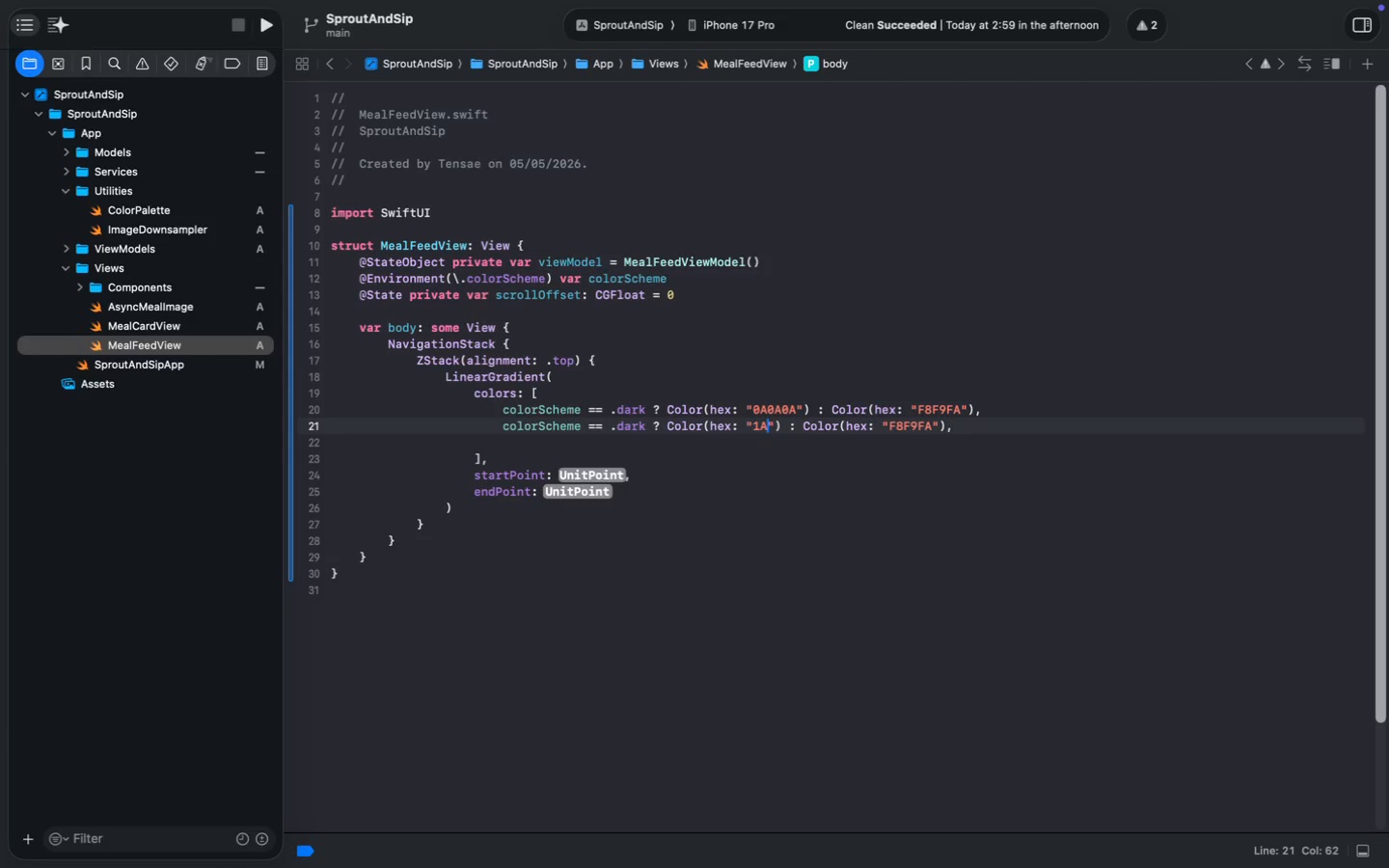 
left_click_drag(start_coordinate=[912, 424], to_coordinate=[960, 425])
 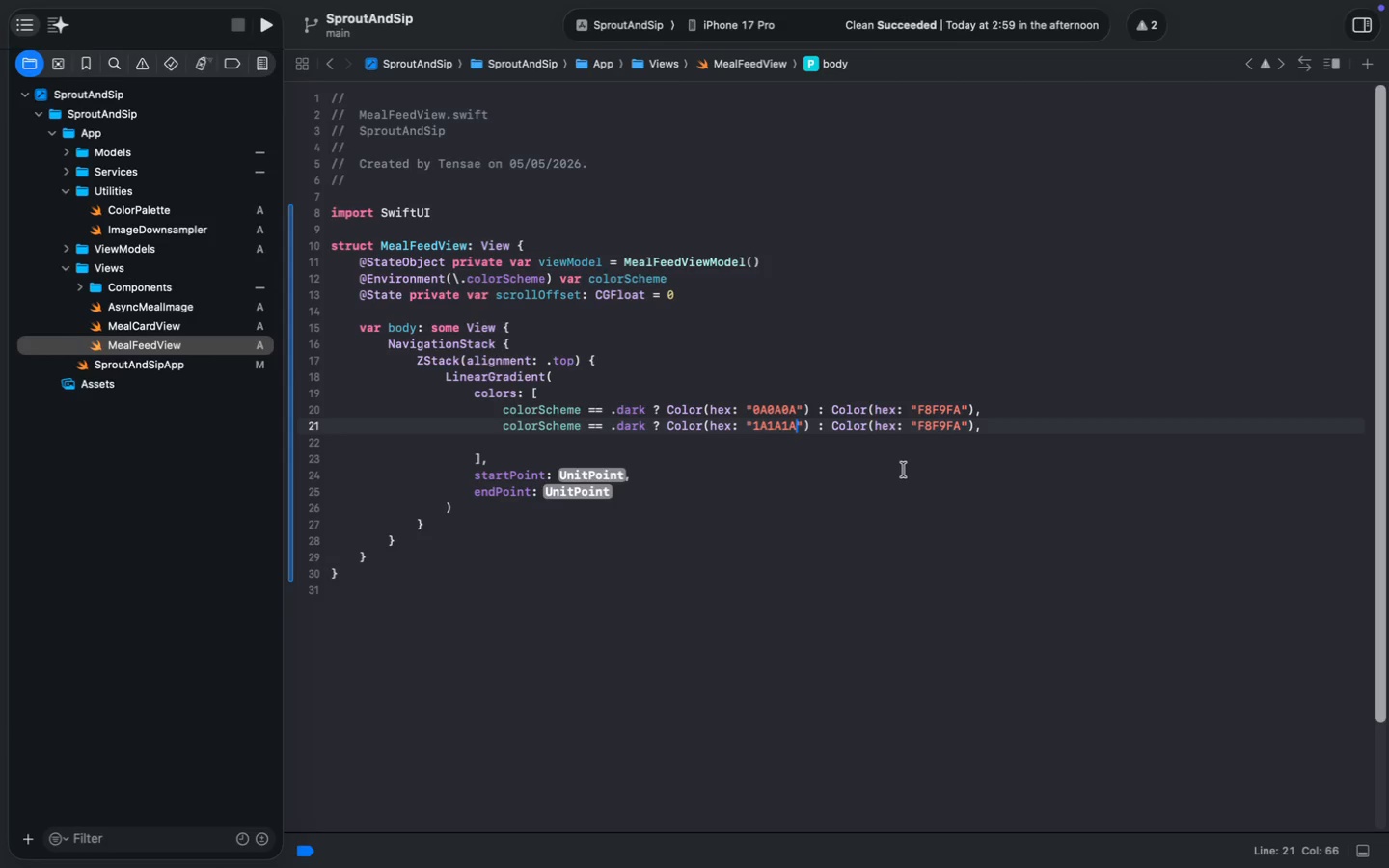 
left_click_drag(start_coordinate=[875, 427], to_coordinate=[966, 422])
 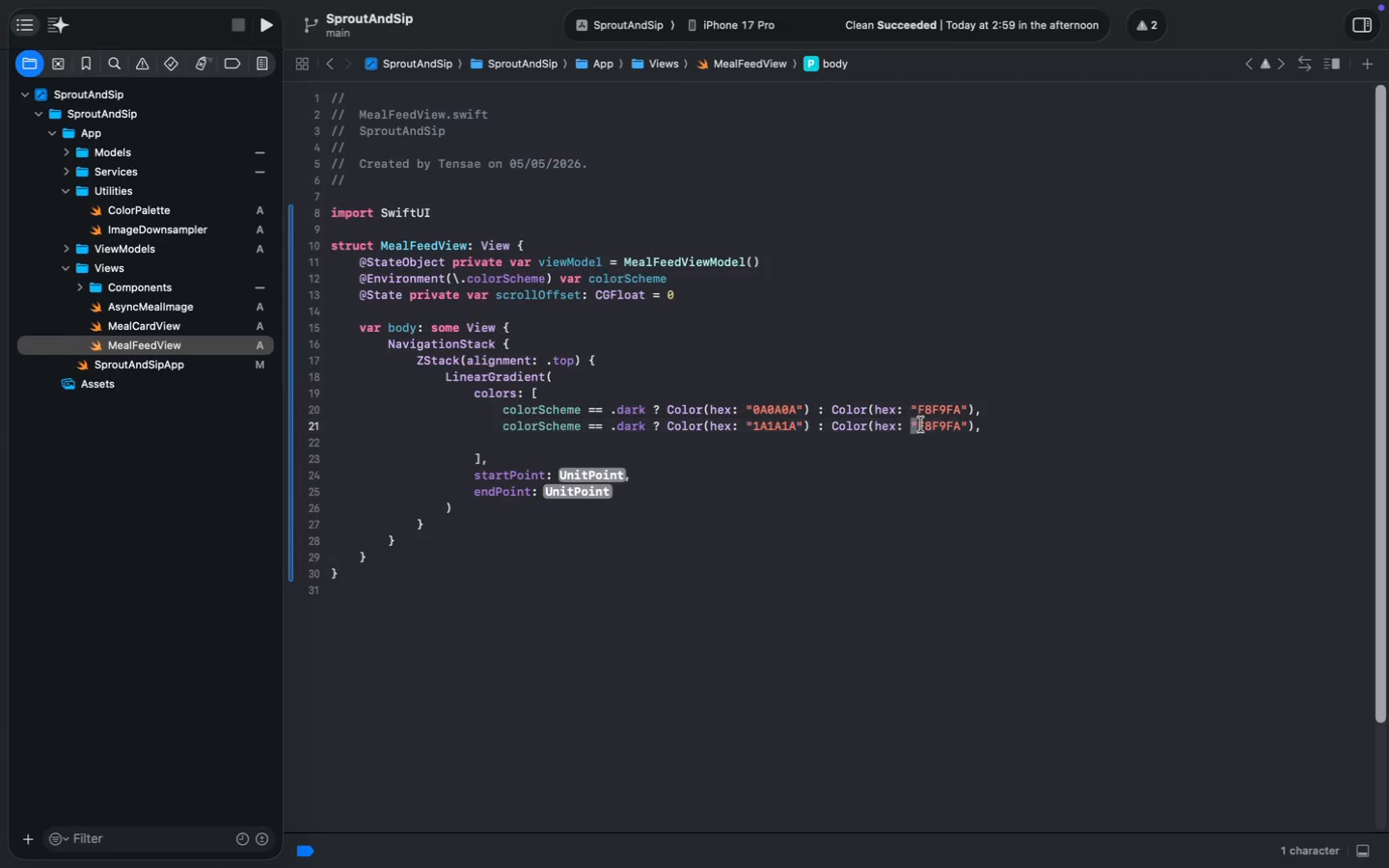 
type(.ss)
key(Backspace)
type(ystemGro)
 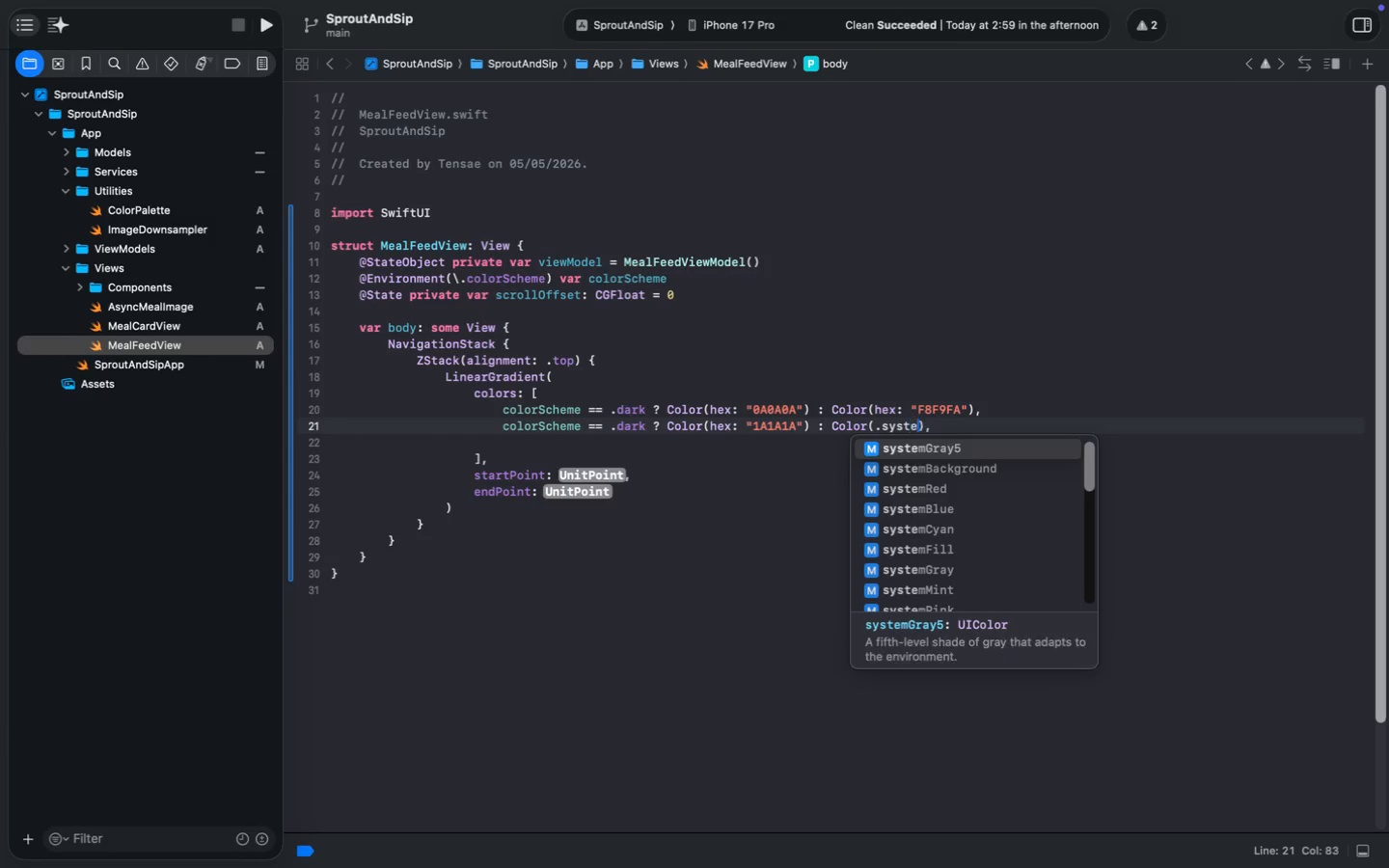 
key(Enter)
 